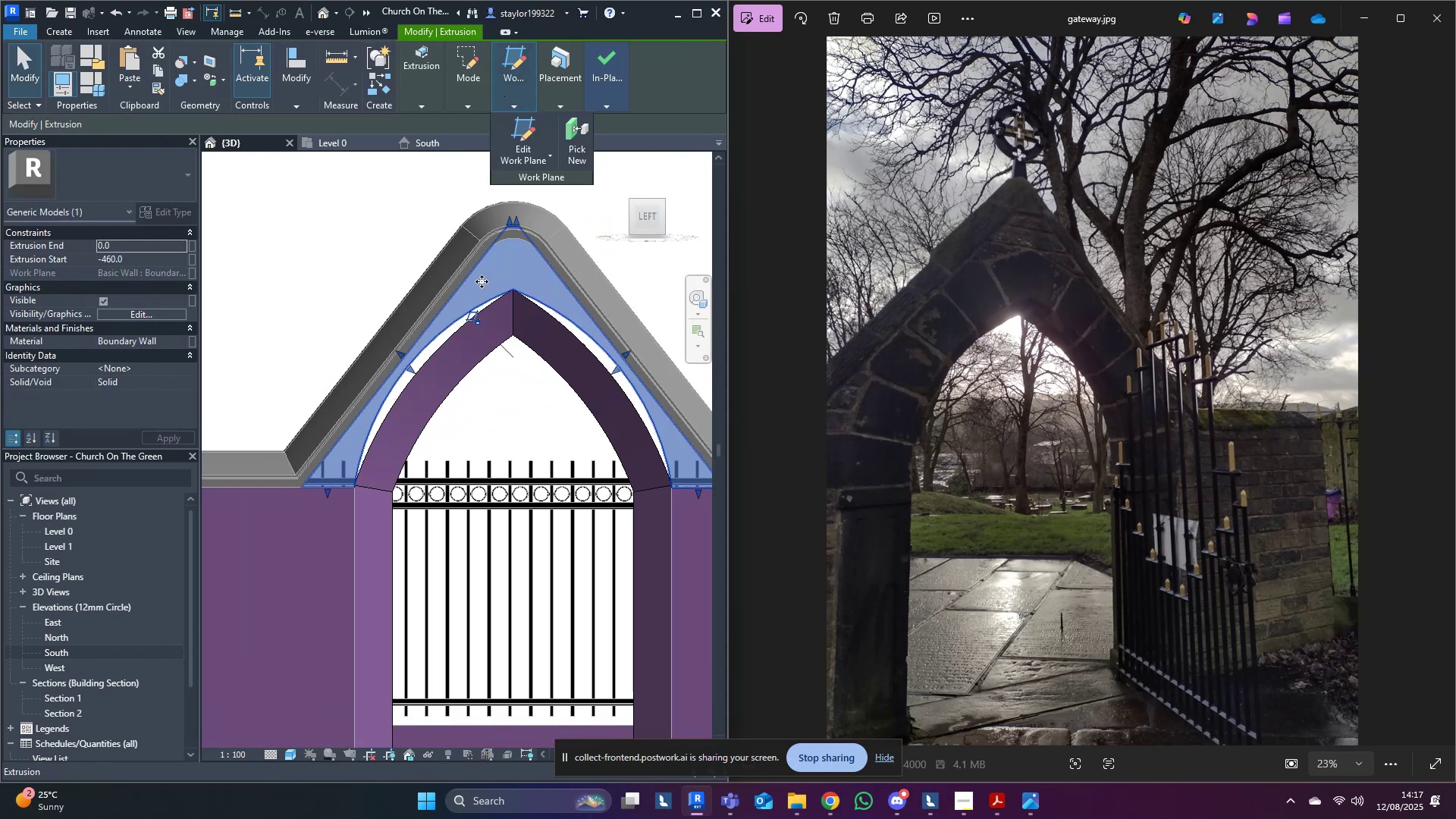 
left_click([509, 281])
 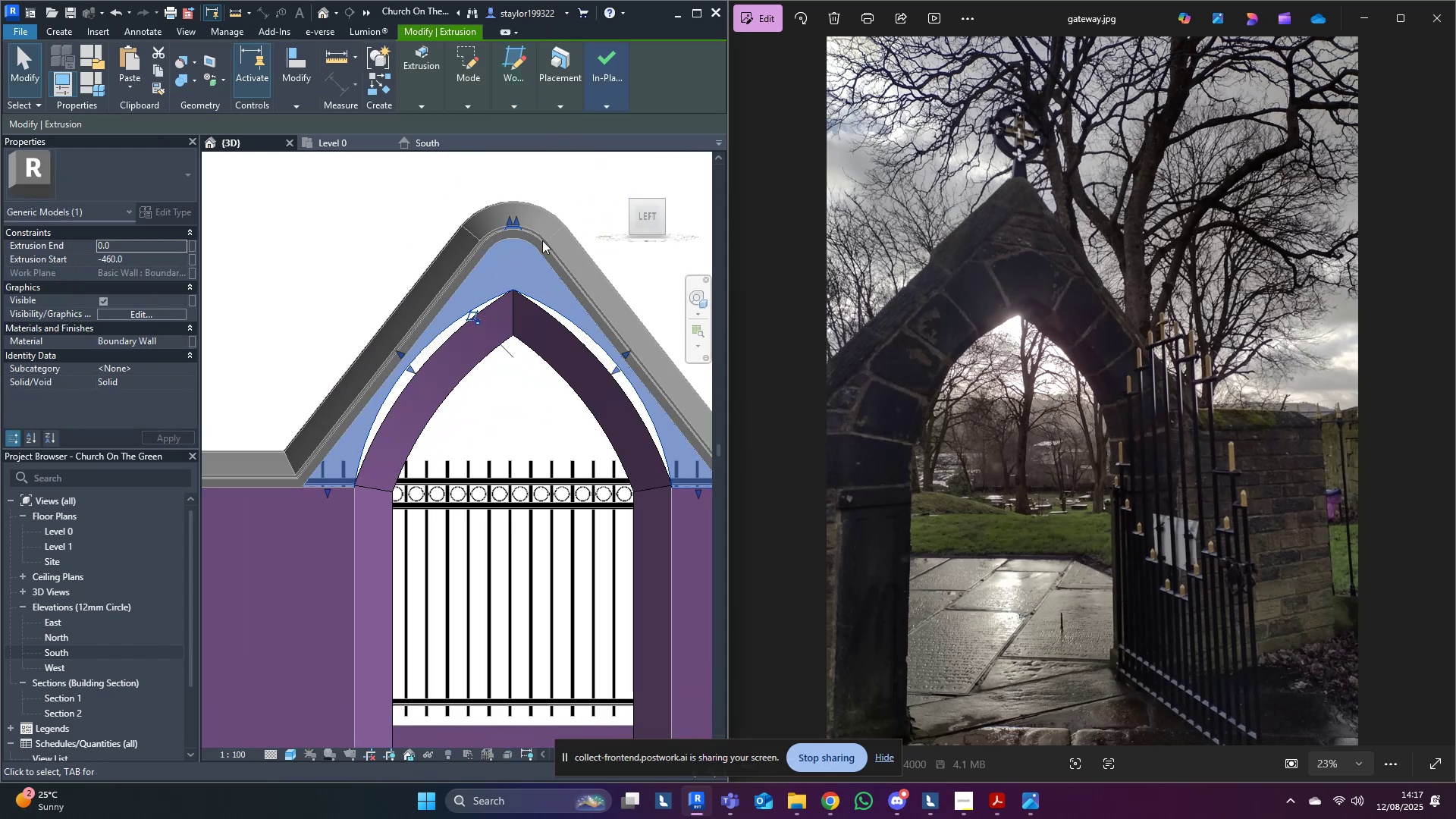 
double_click([519, 258])
 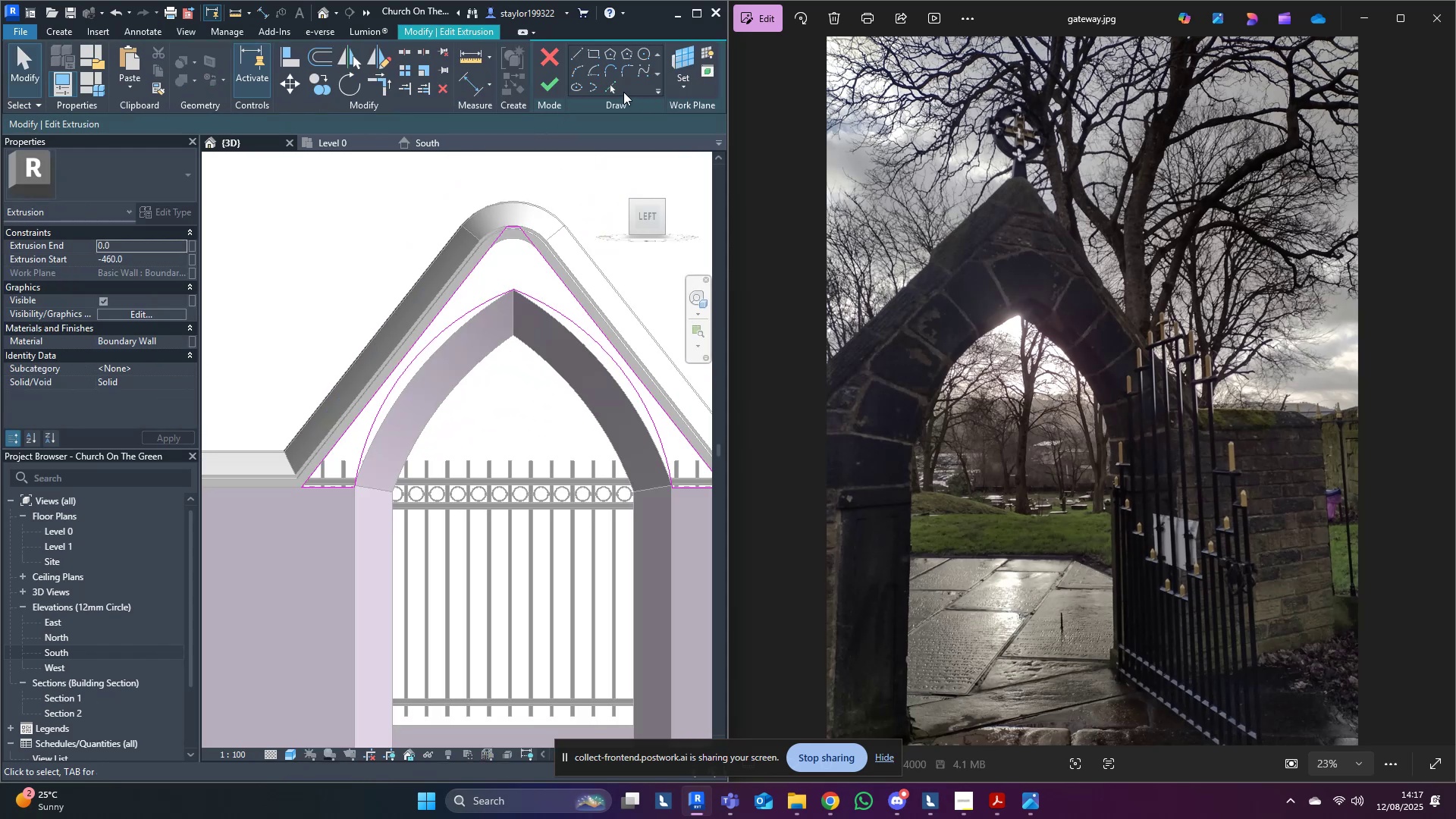 
left_click([612, 86])
 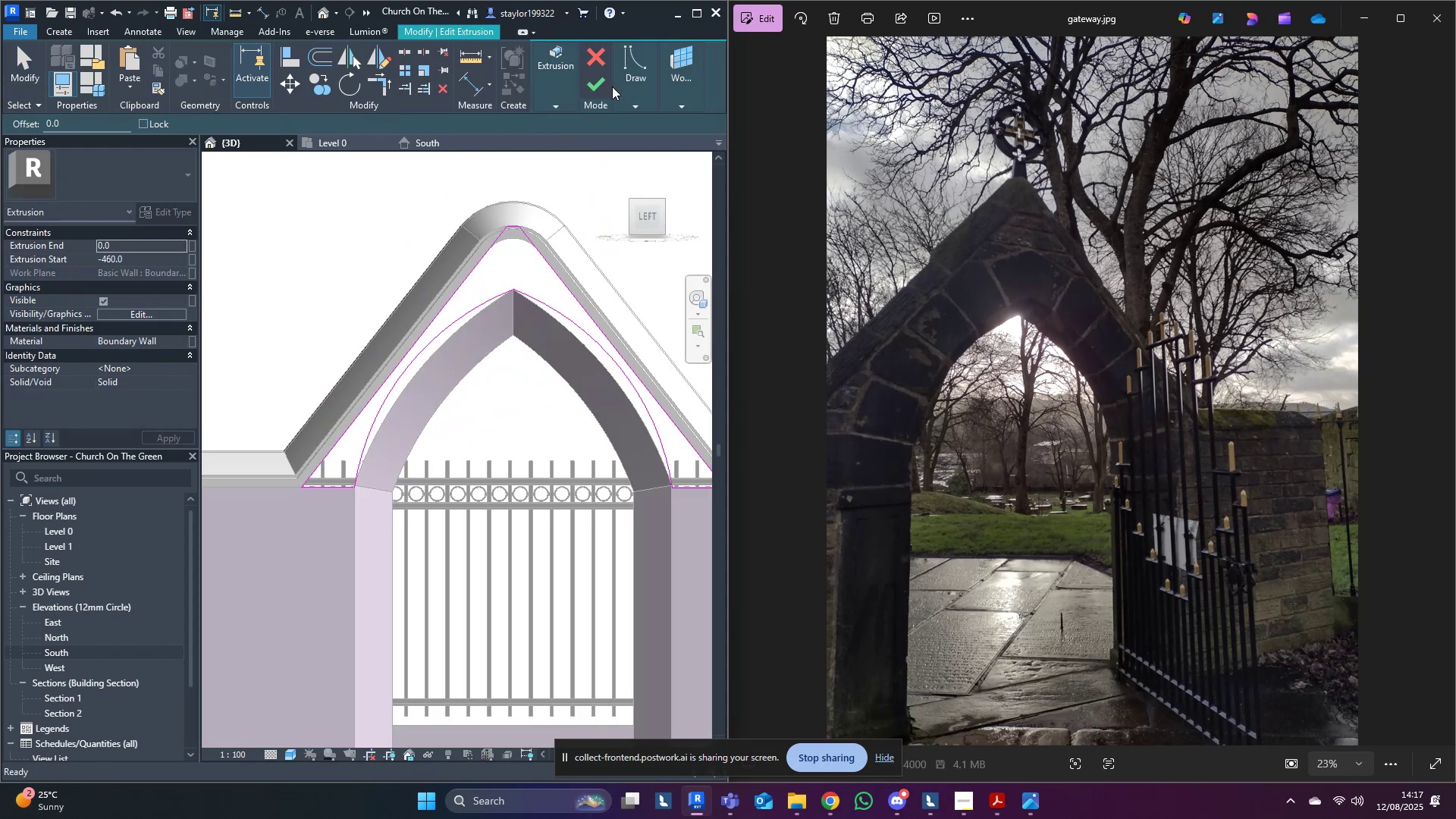 
scroll: coordinate [519, 310], scroll_direction: up, amount: 3.0
 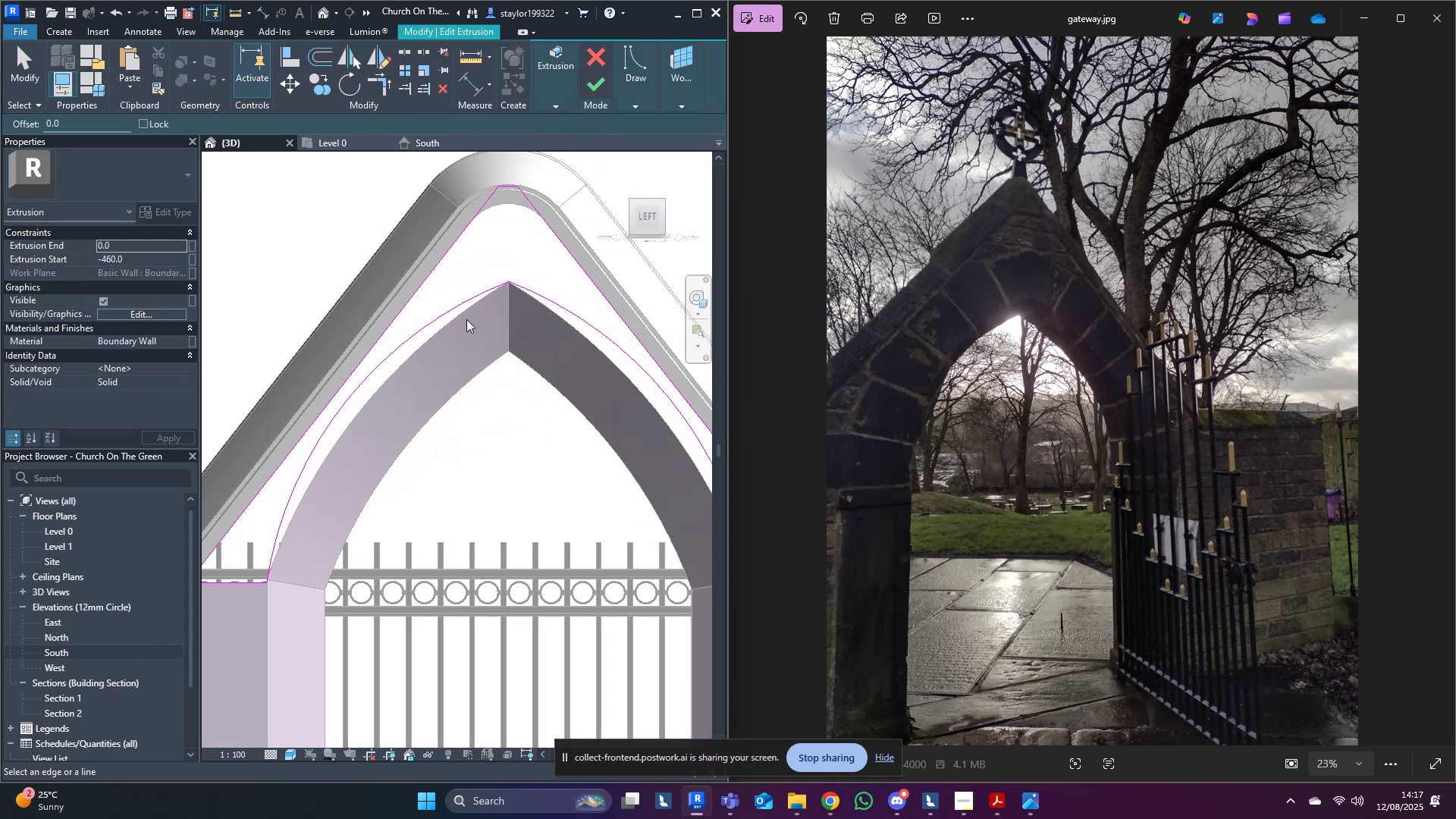 
left_click([459, 316])
 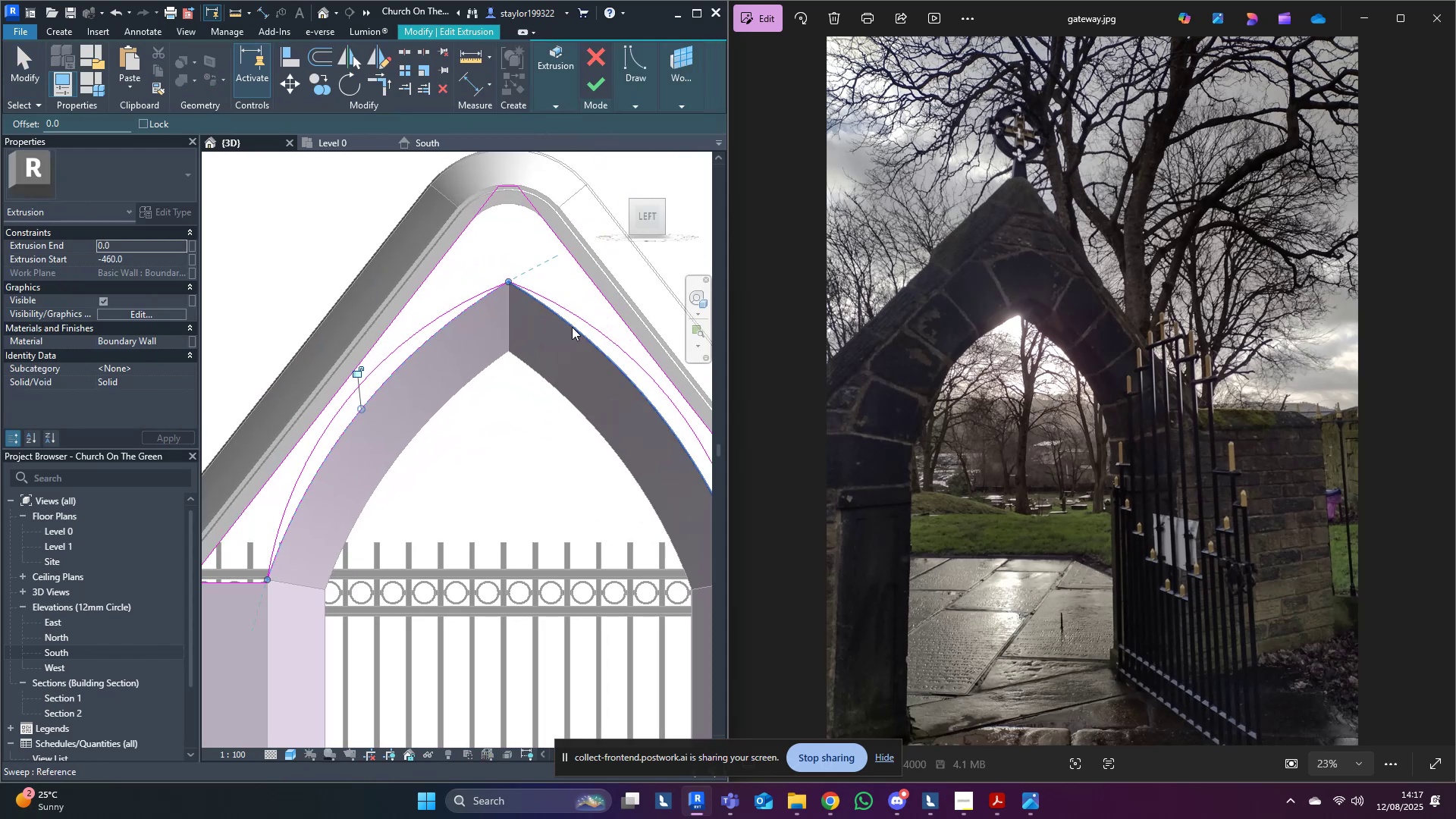 
left_click([572, 327])
 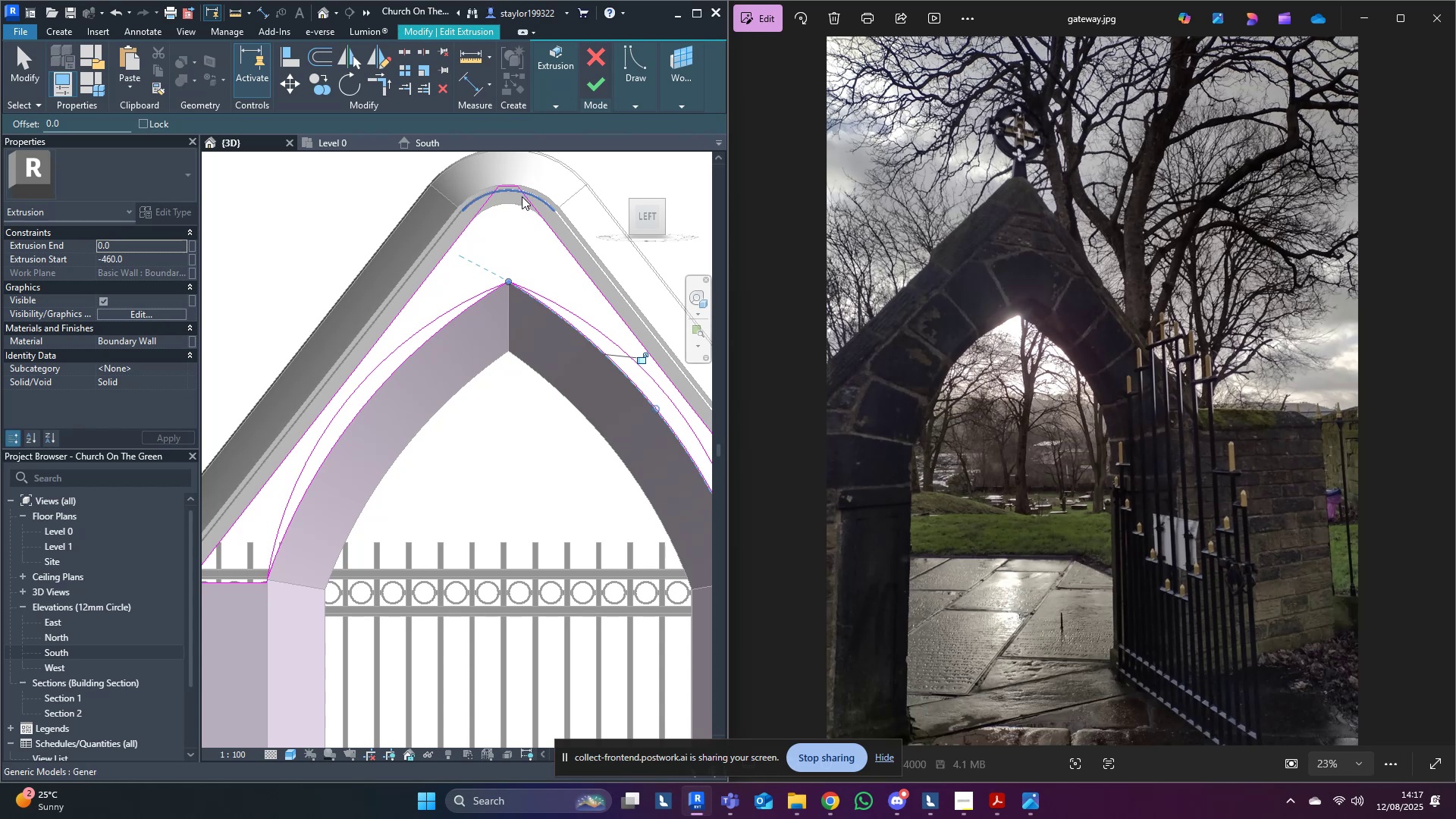 
left_click([517, 207])
 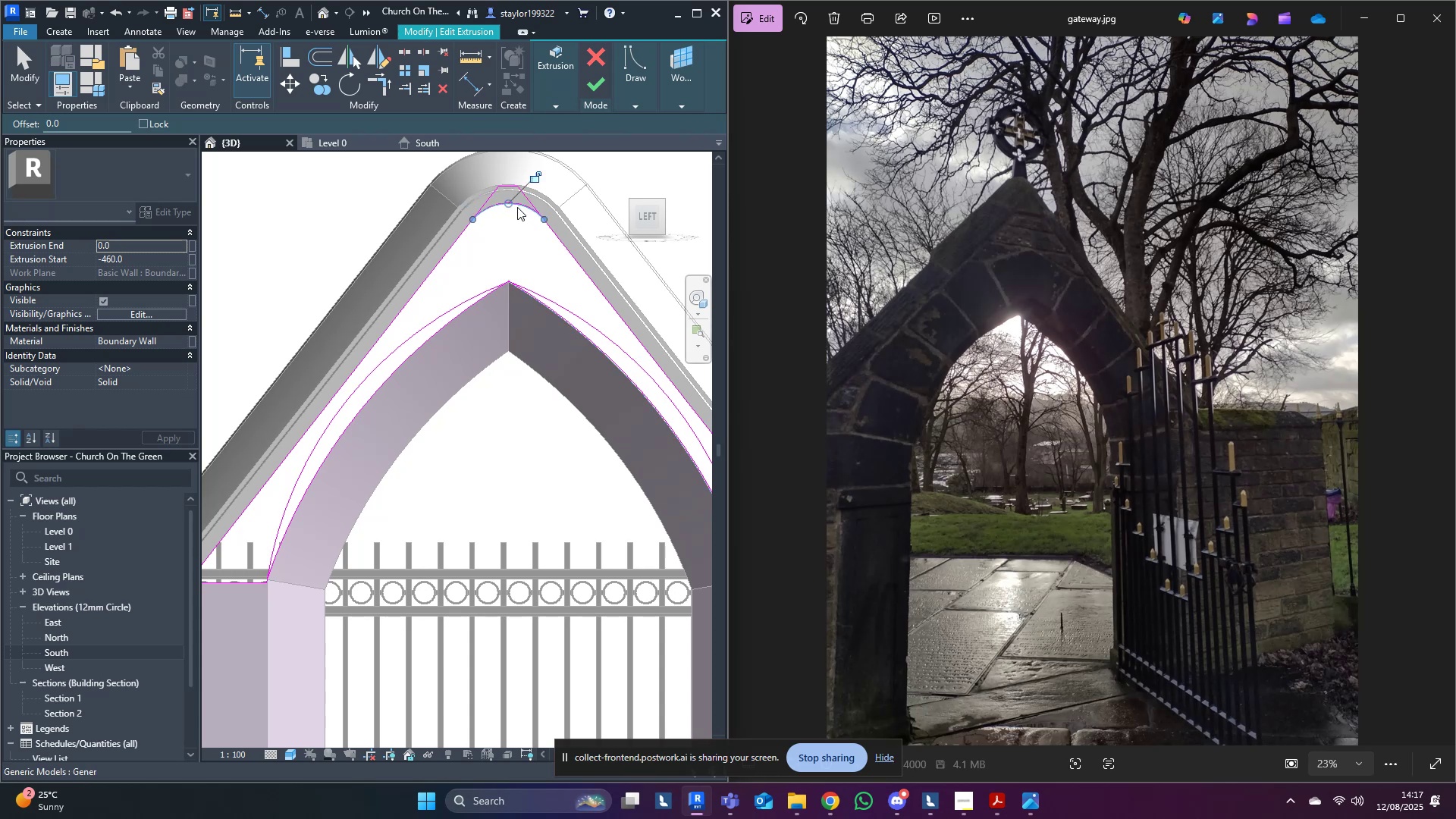 
type(tr)
 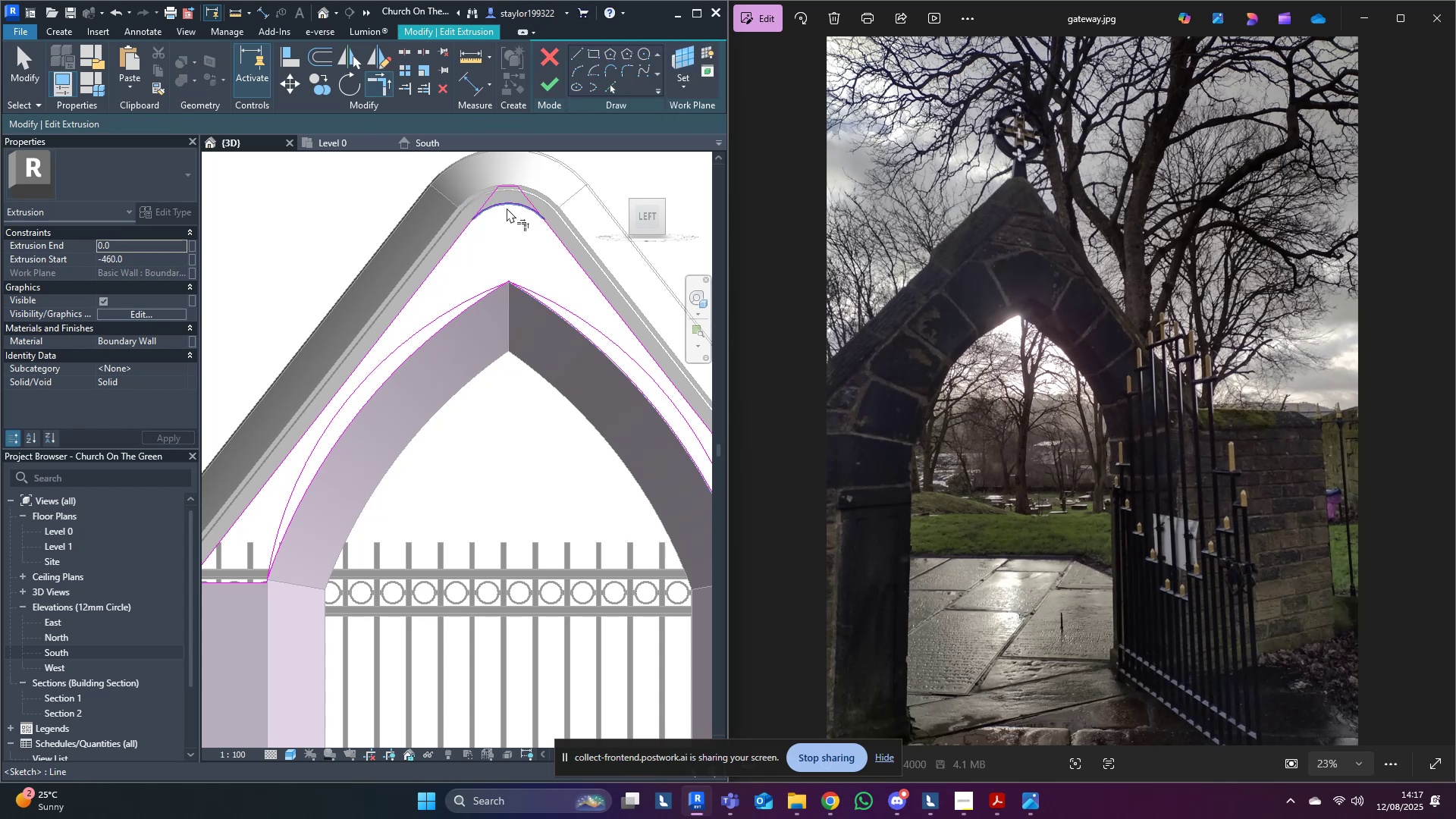 
double_click([507, 208])
 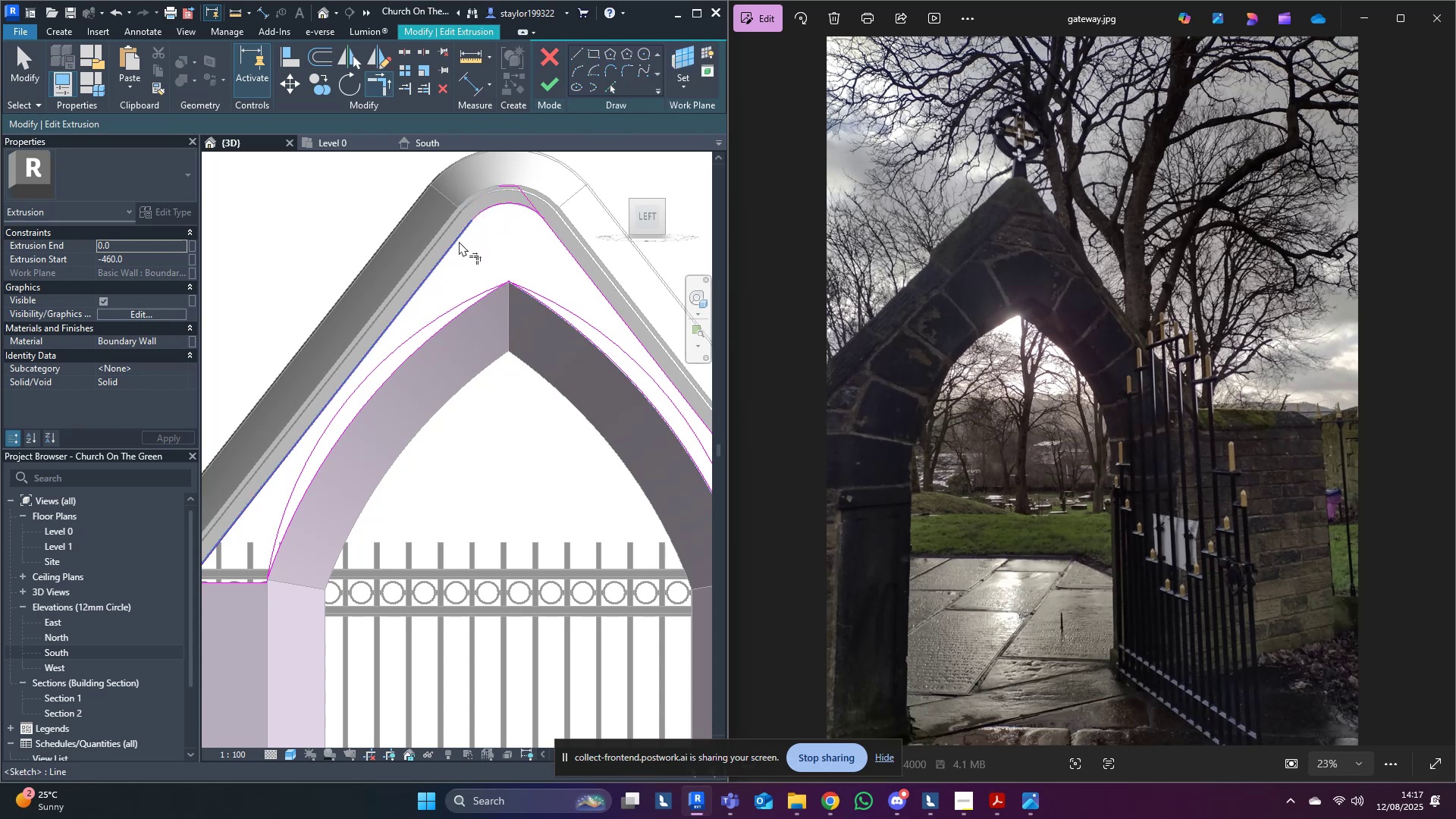 
double_click([511, 216])
 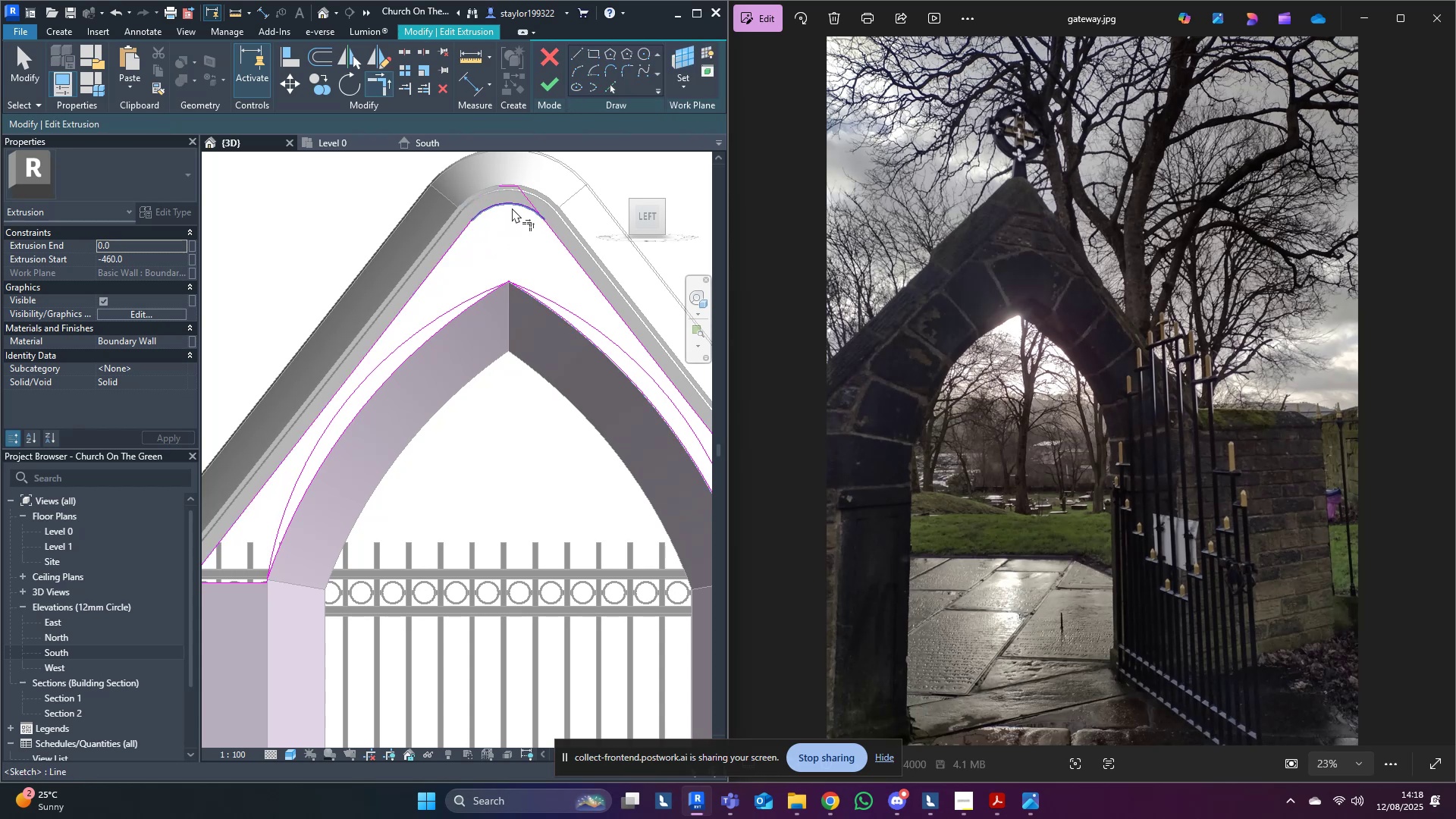 
triple_click([512, 208])
 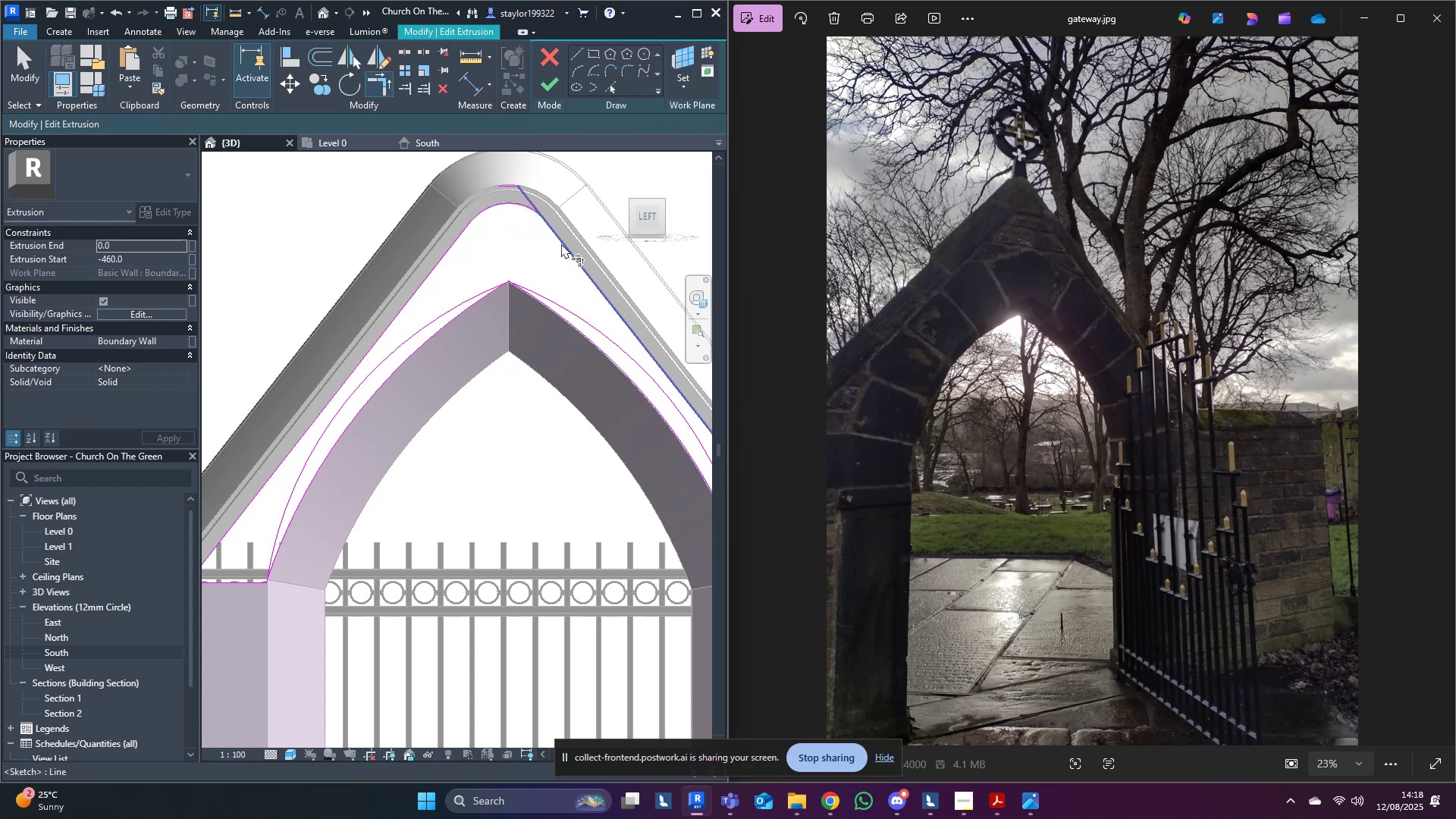 
left_click([561, 243])
 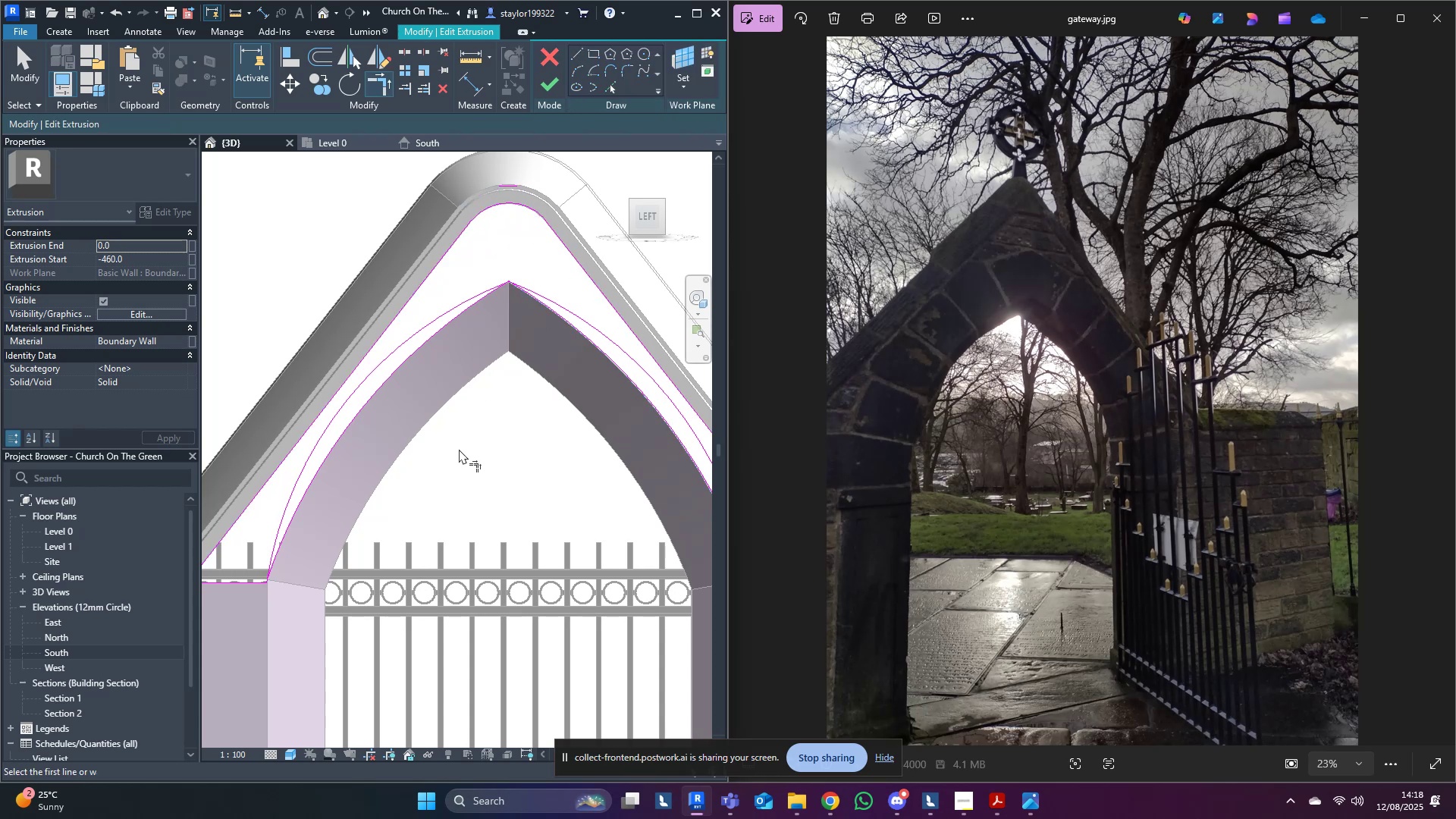 
left_click([452, 452])
 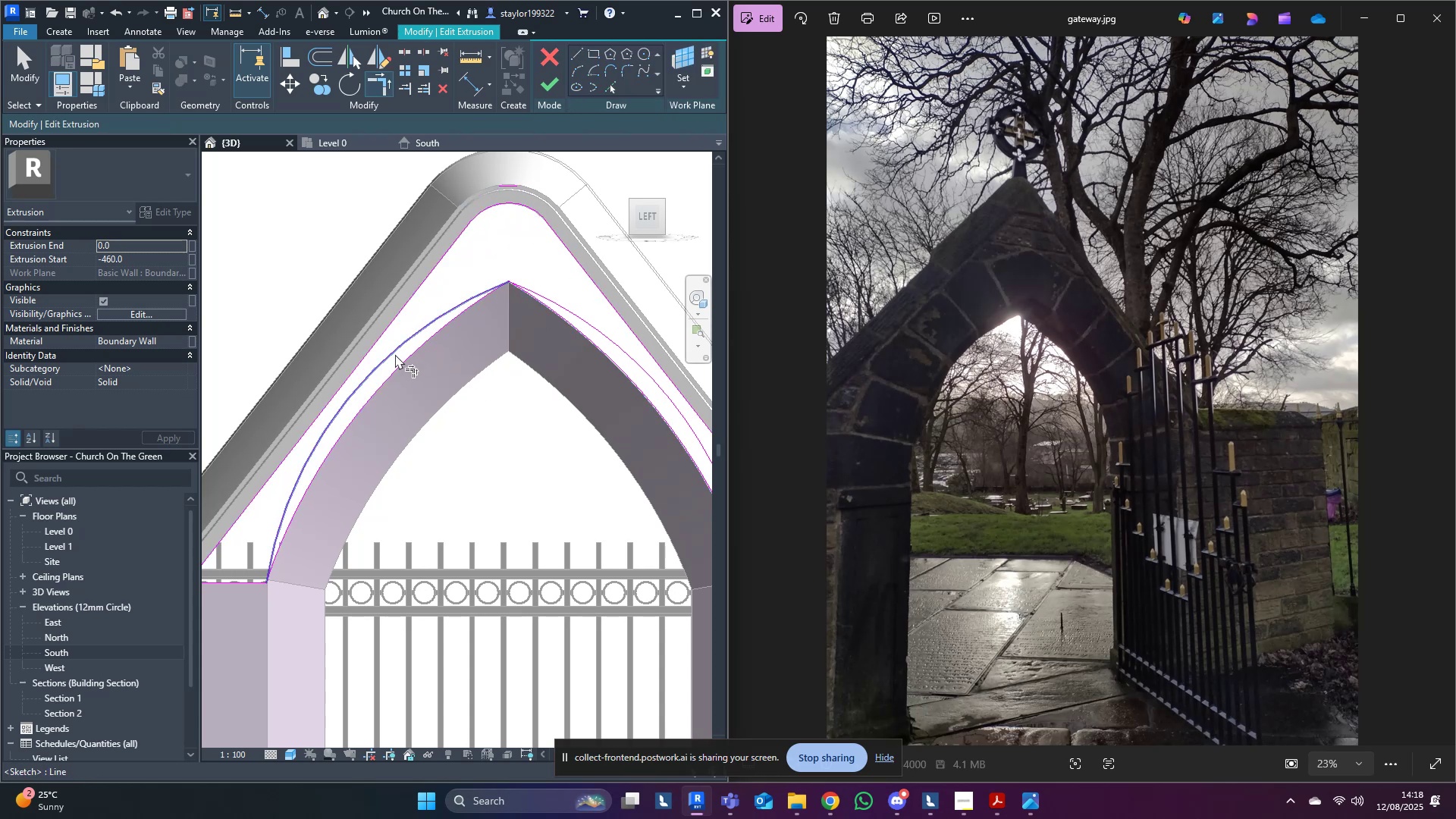 
type(md)
 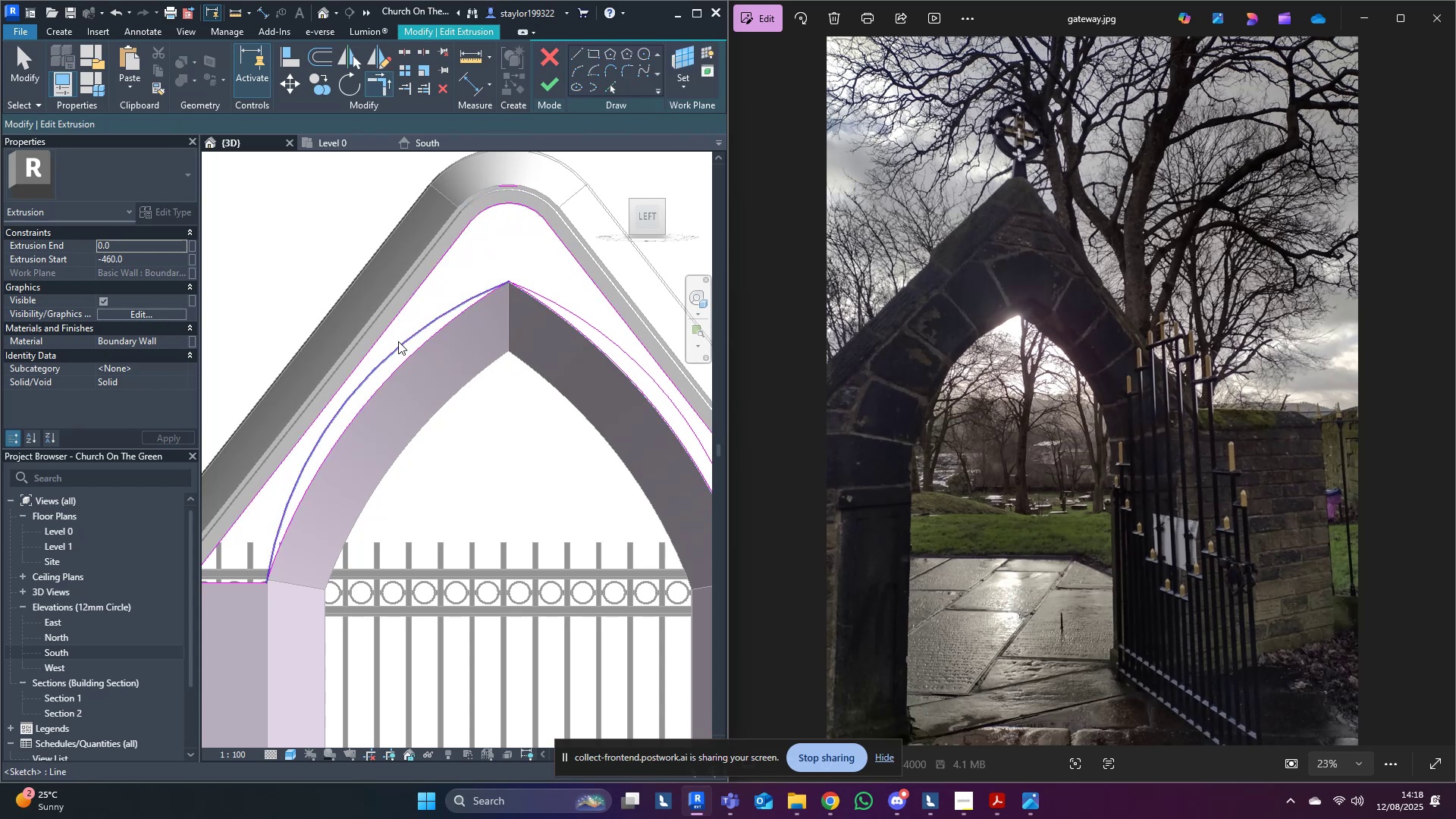 
left_click([398, 341])
 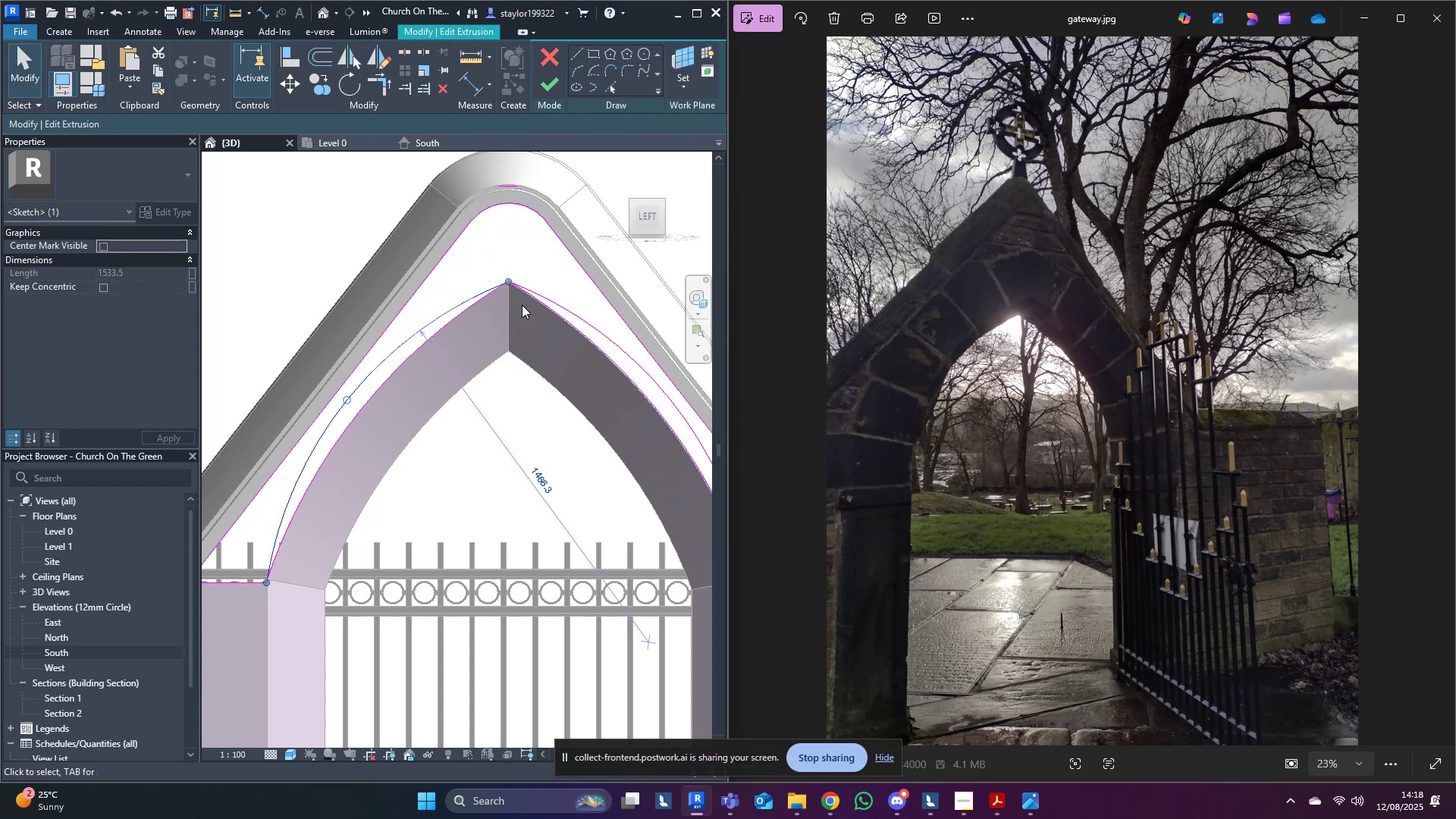 
key(Delete)
 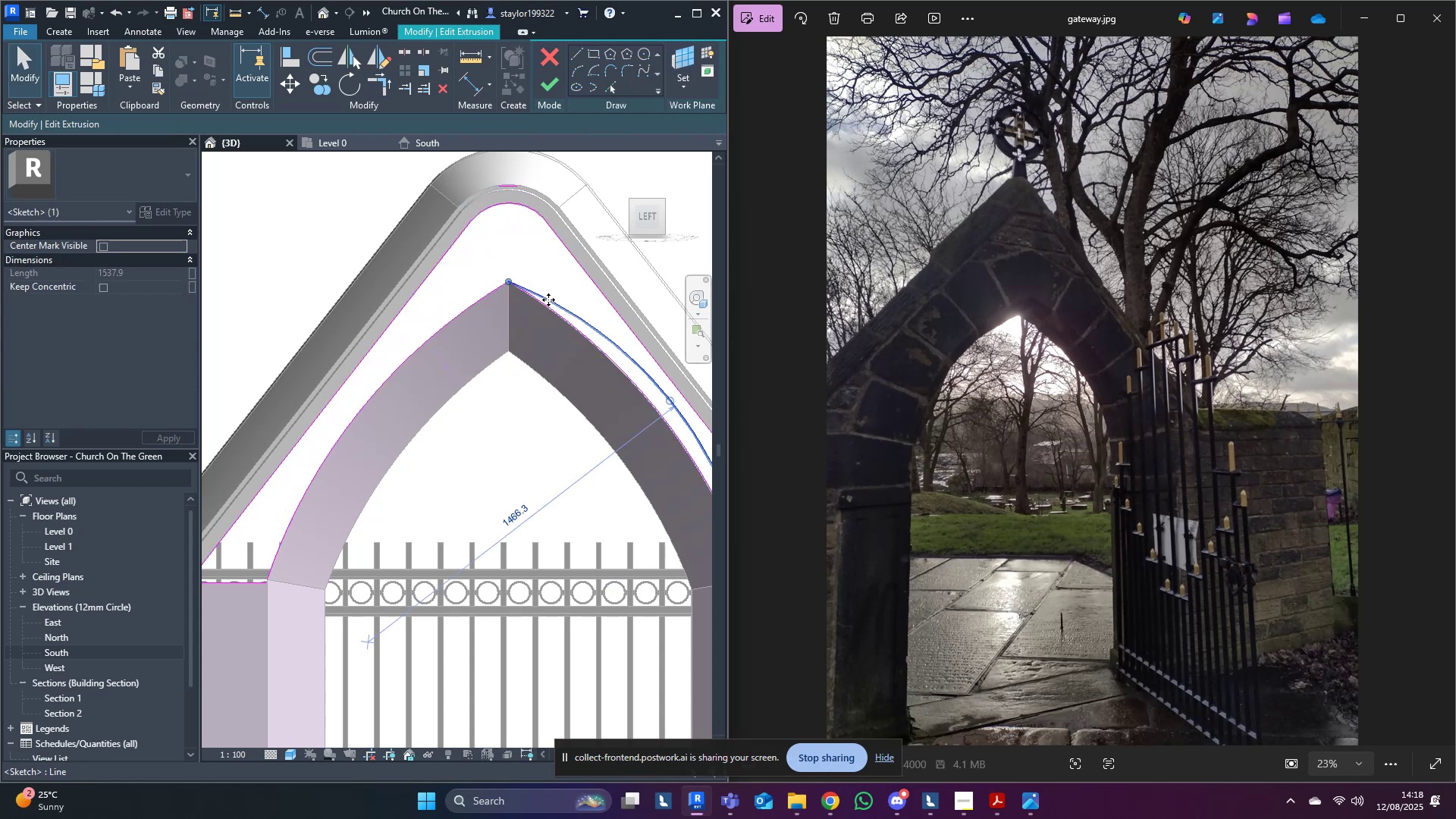 
key(Delete)
 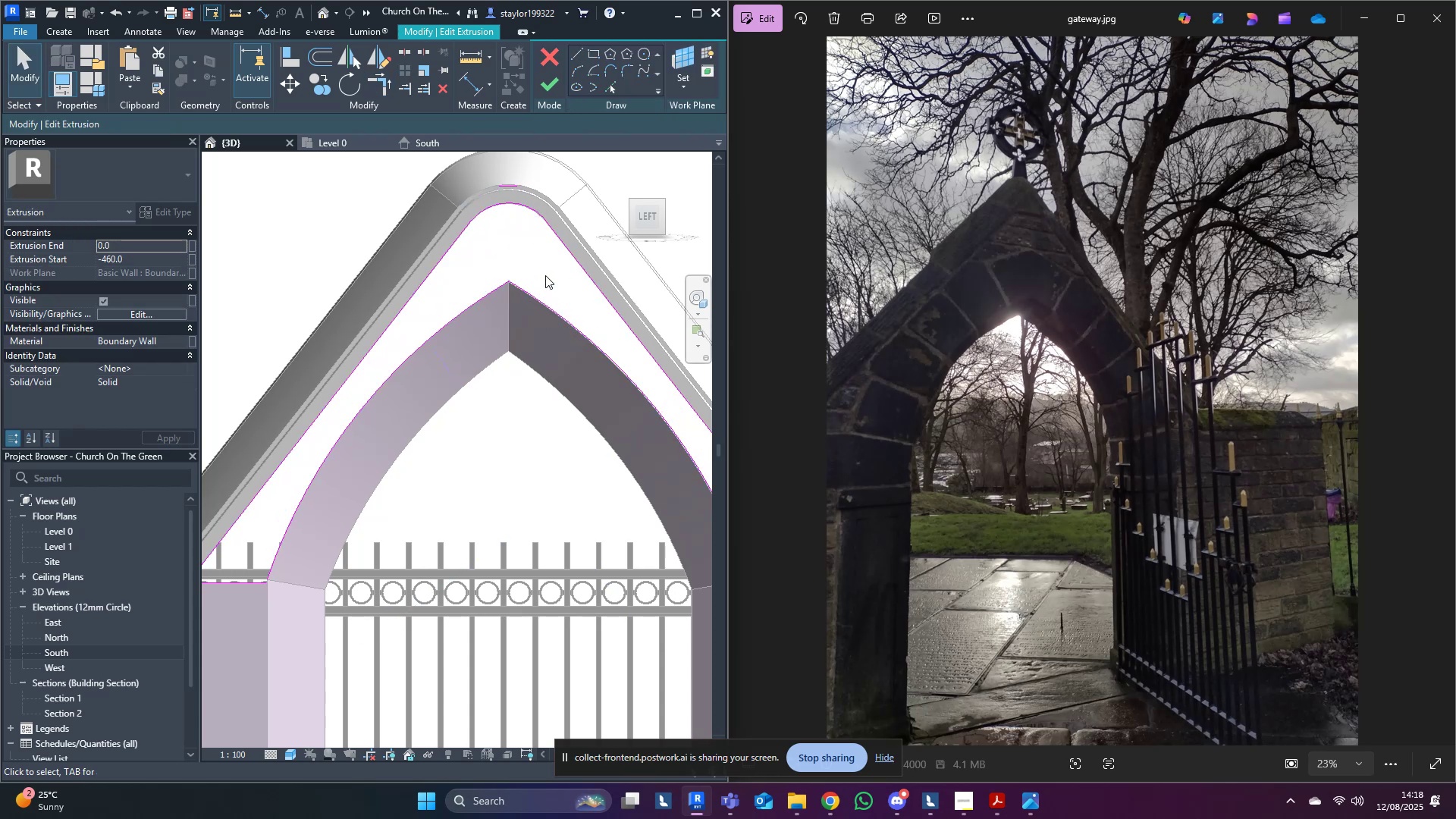 
double_click([545, 274])
 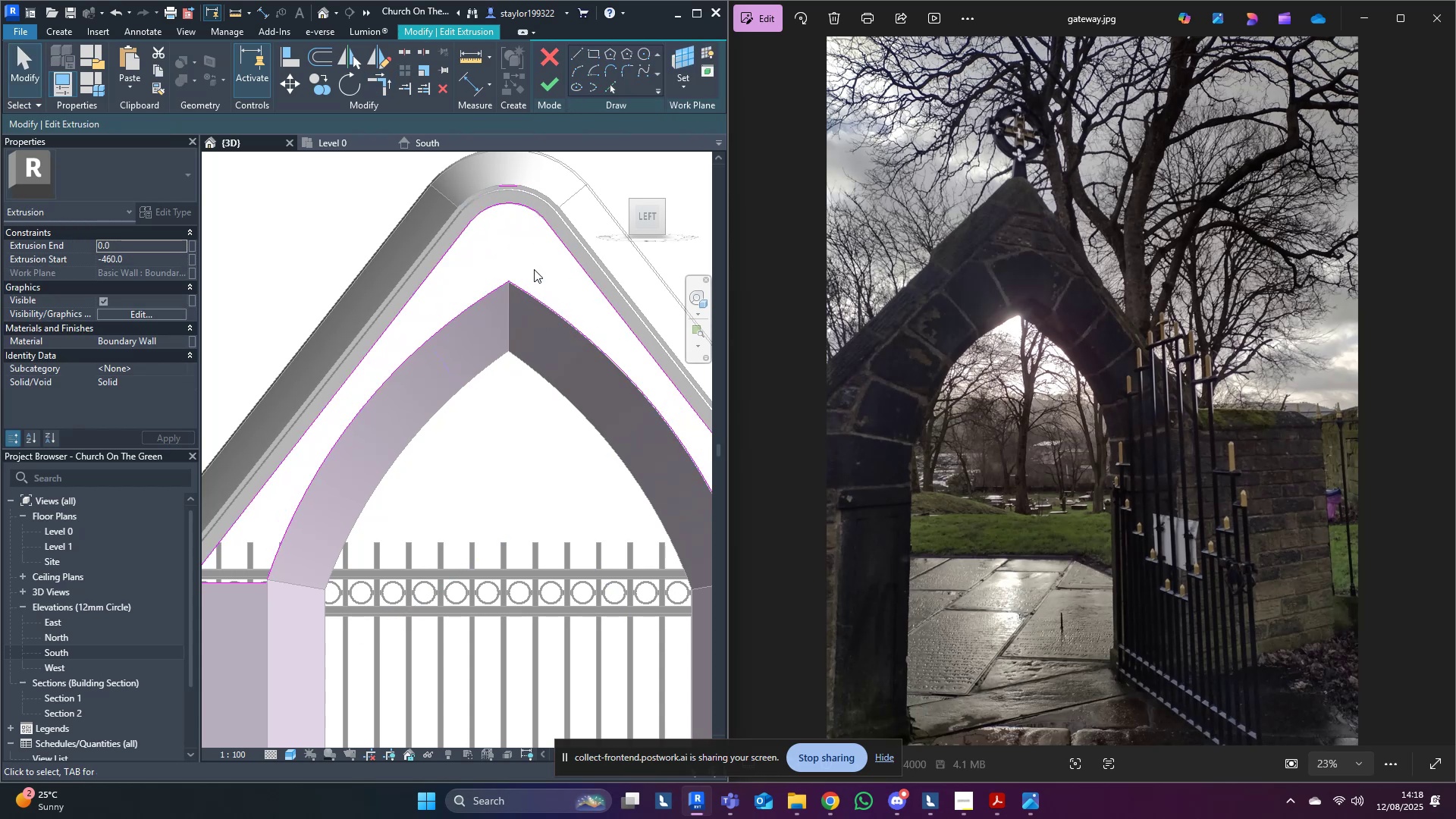 
scroll: coordinate [532, 268], scroll_direction: down, amount: 6.0
 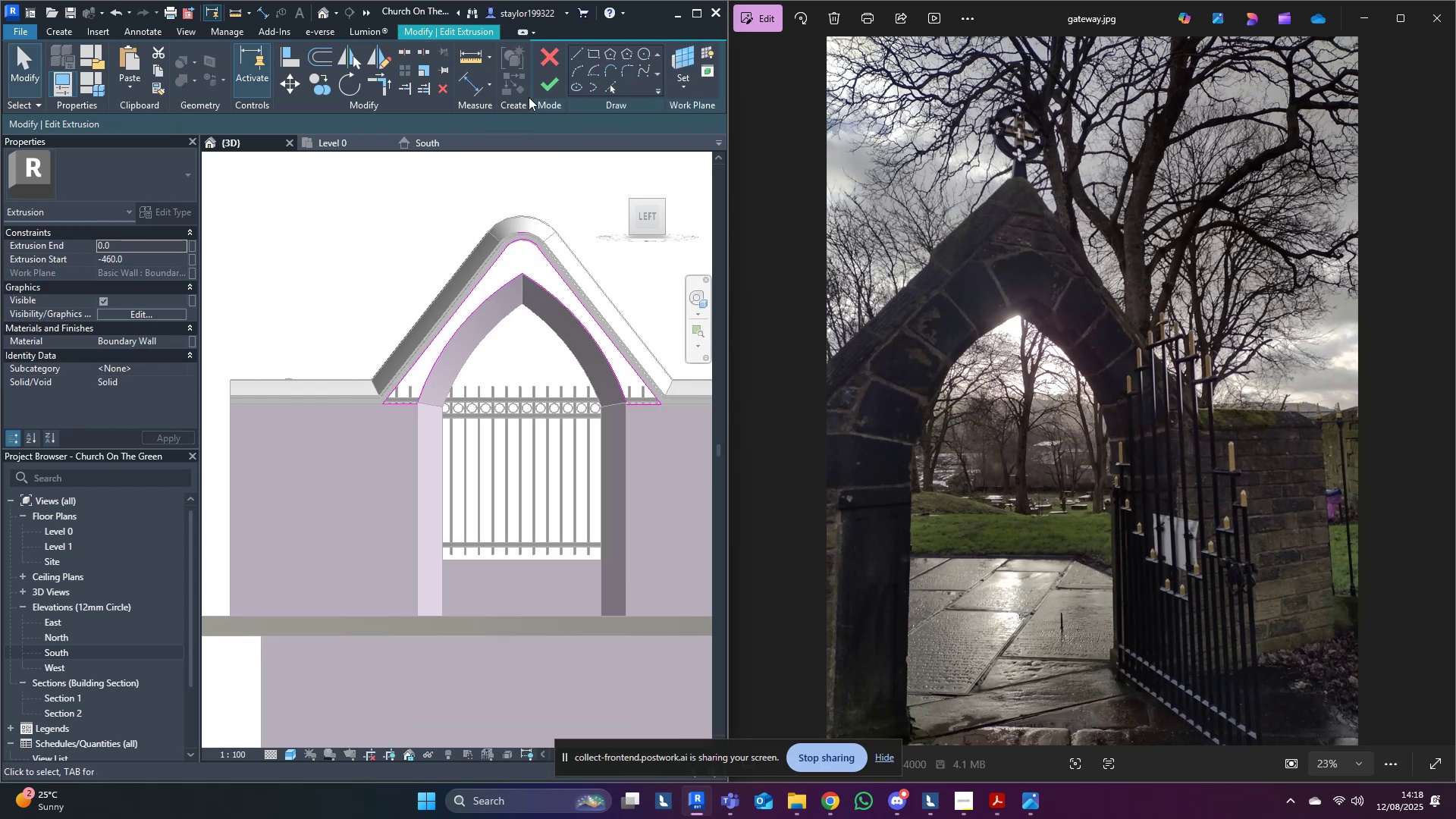 
left_click([544, 83])
 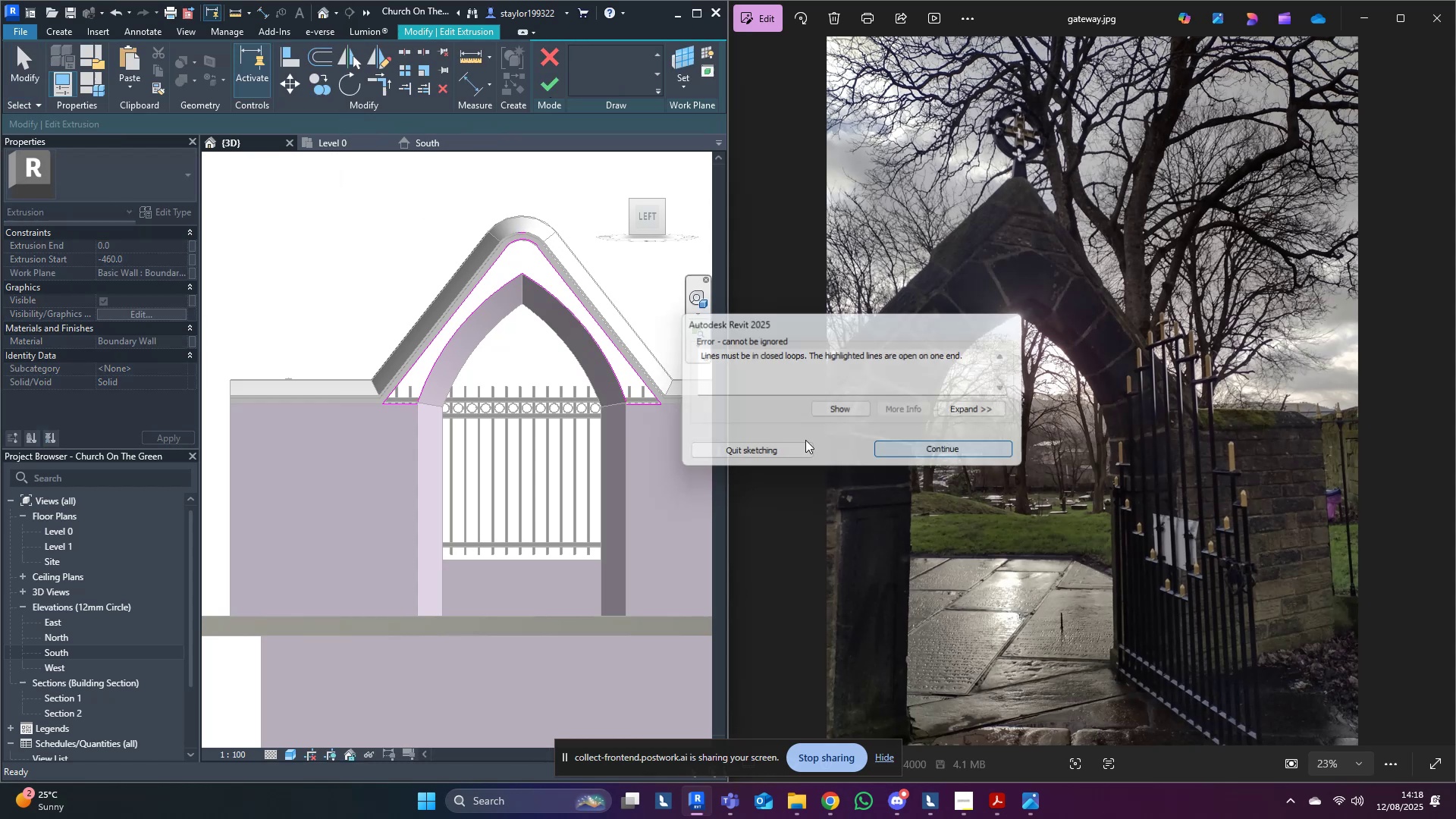 
scroll: coordinate [644, 380], scroll_direction: up, amount: 3.0
 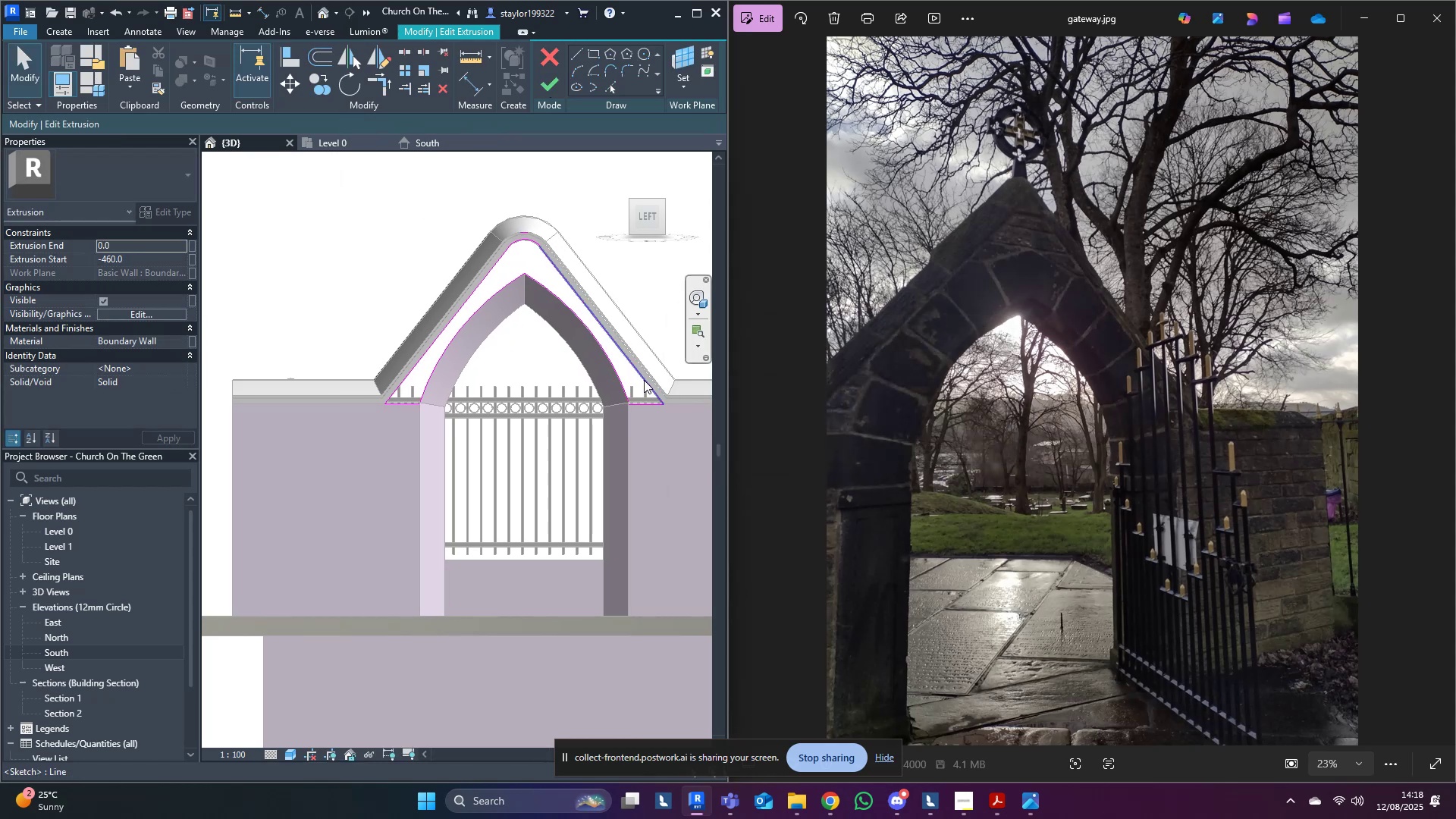 
type(tr)
 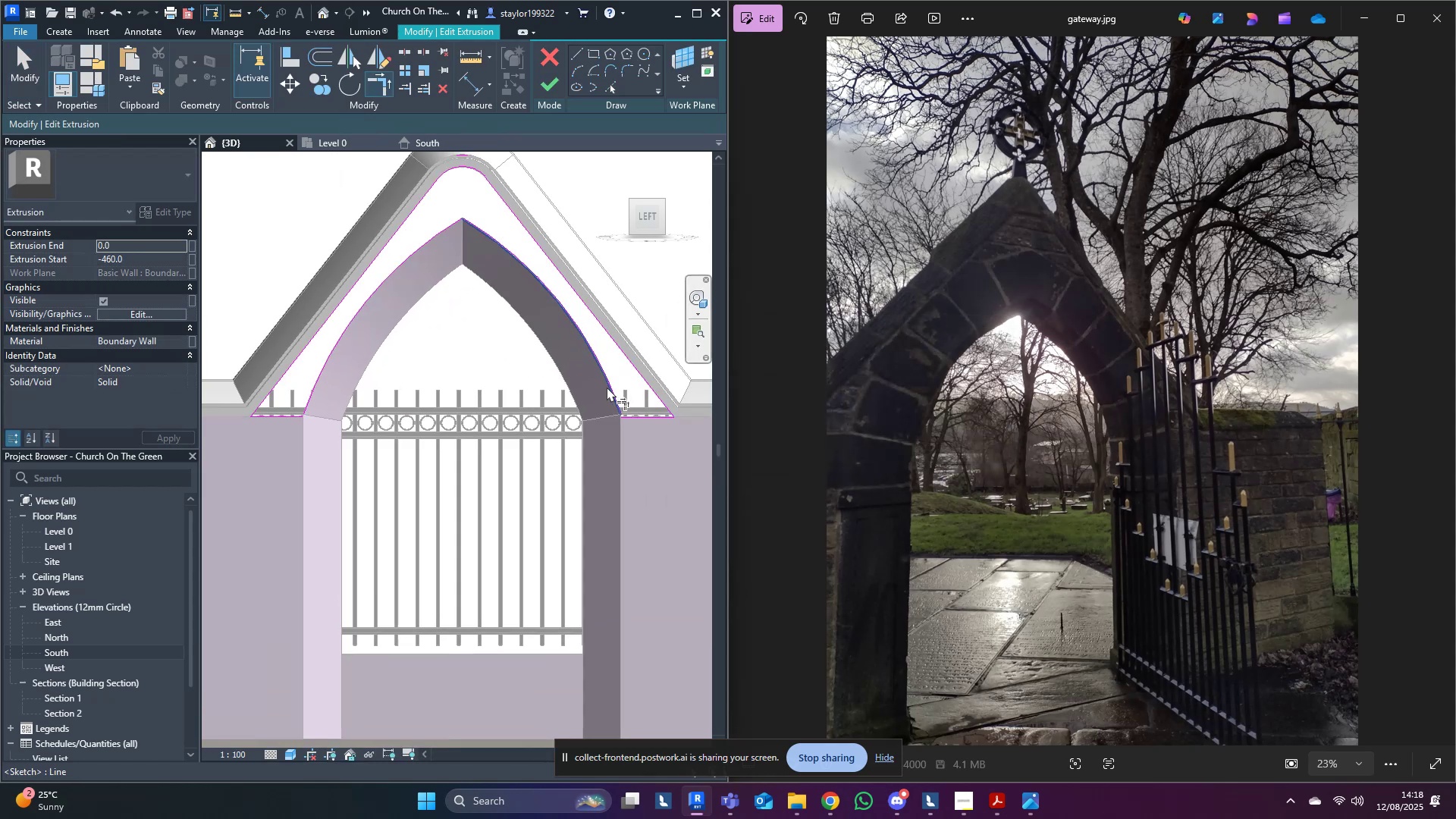 
left_click([604, 387])
 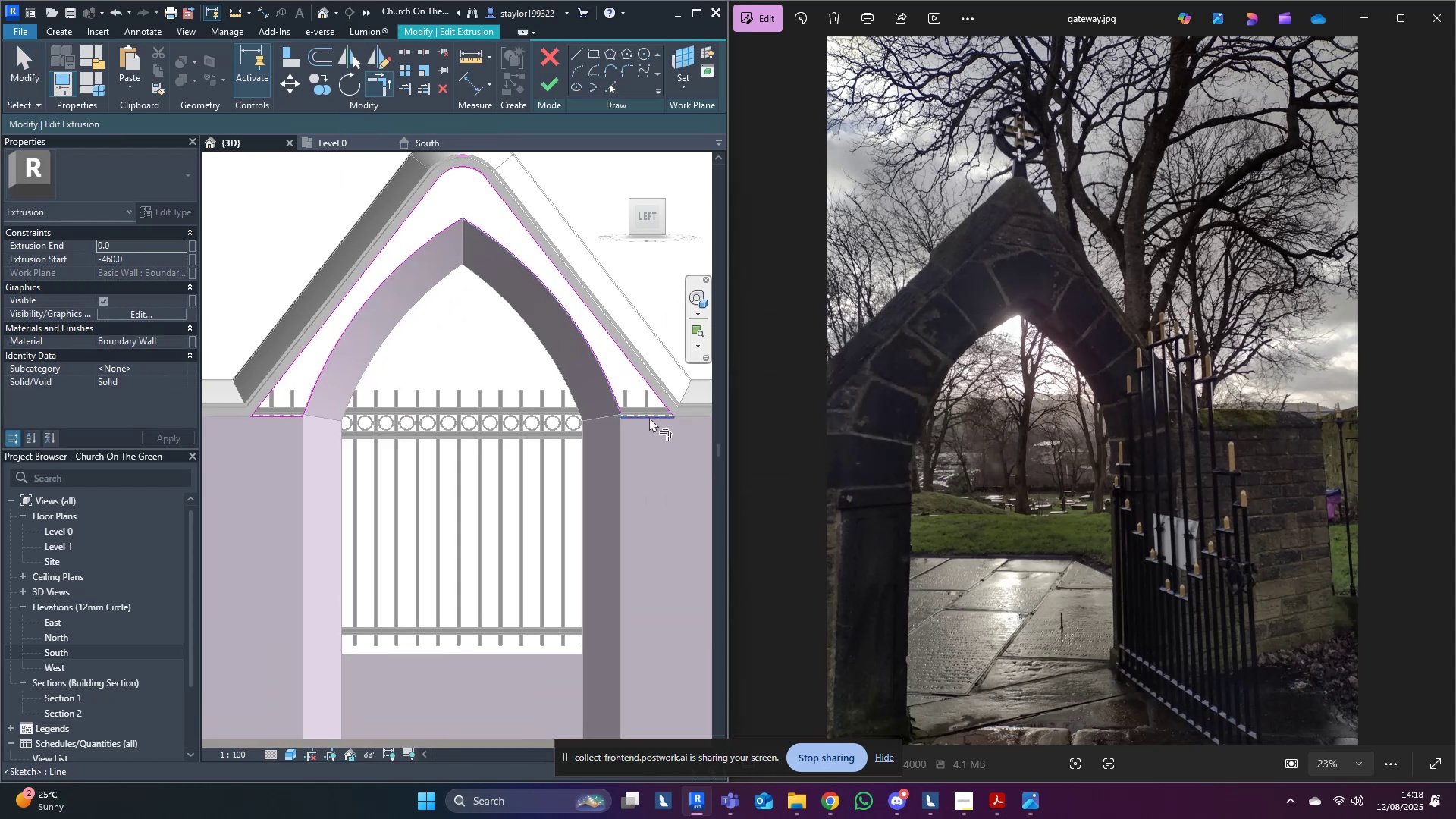 
left_click([649, 417])
 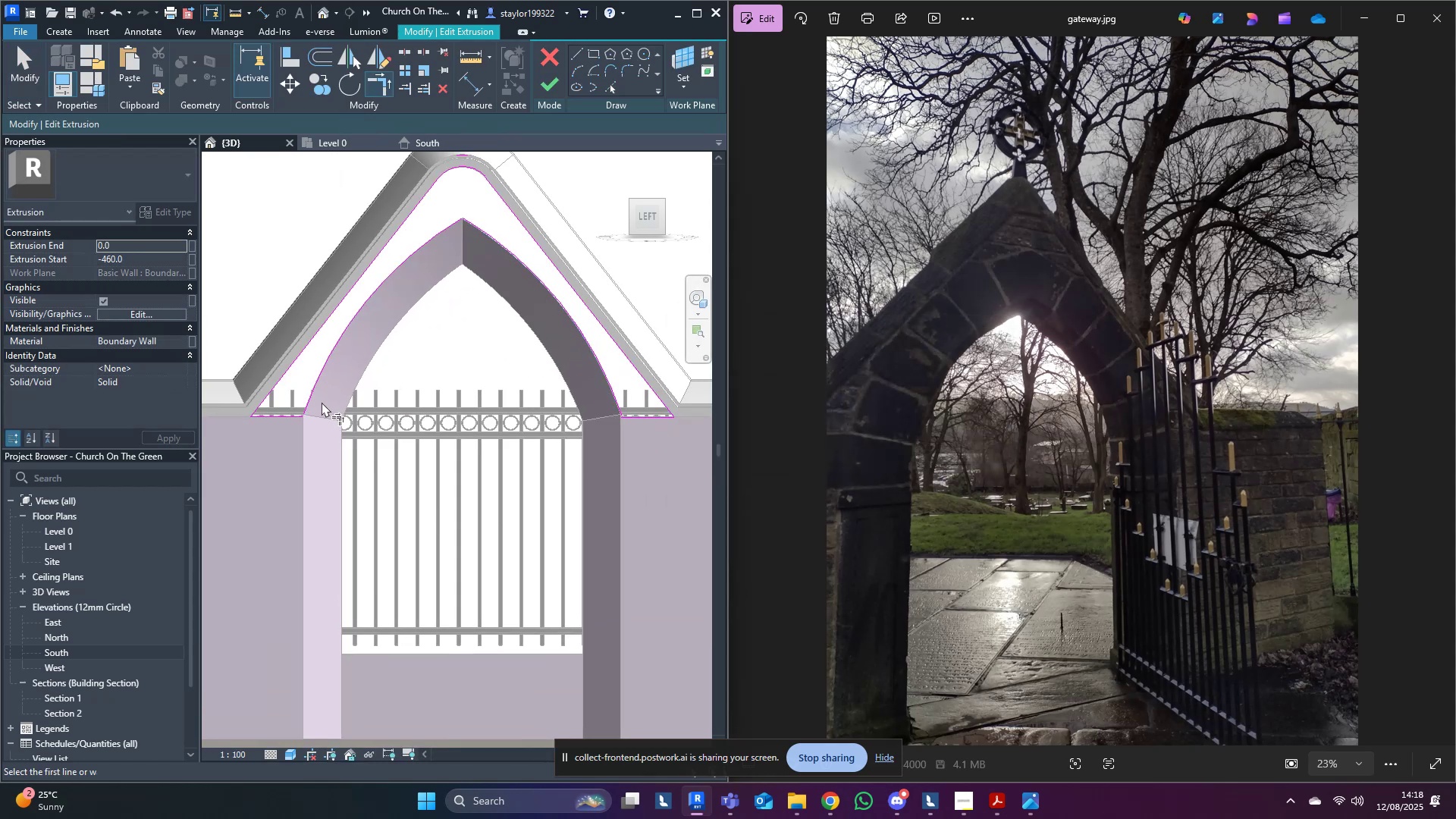 
left_click([311, 393])
 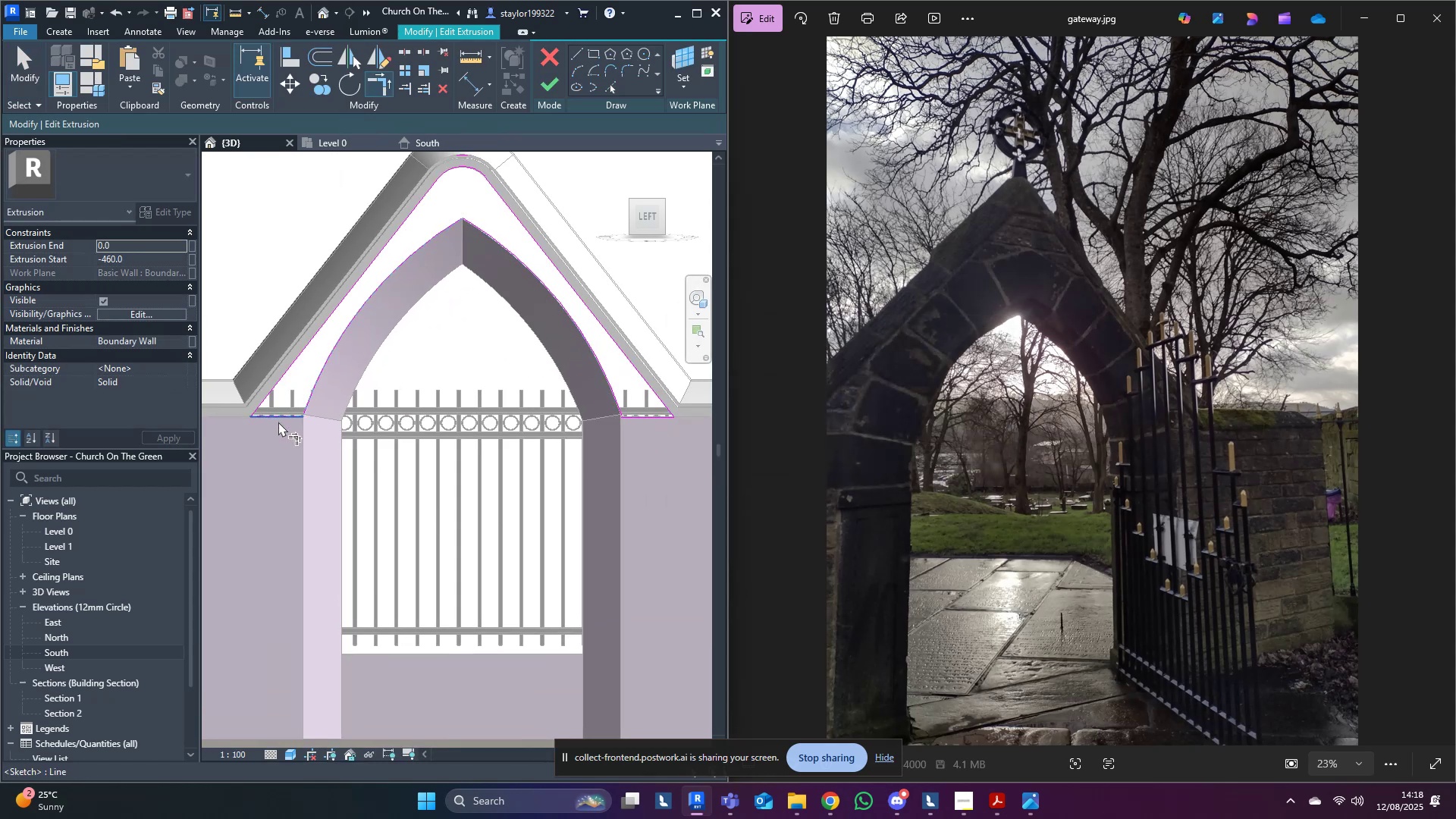 
left_click([278, 422])
 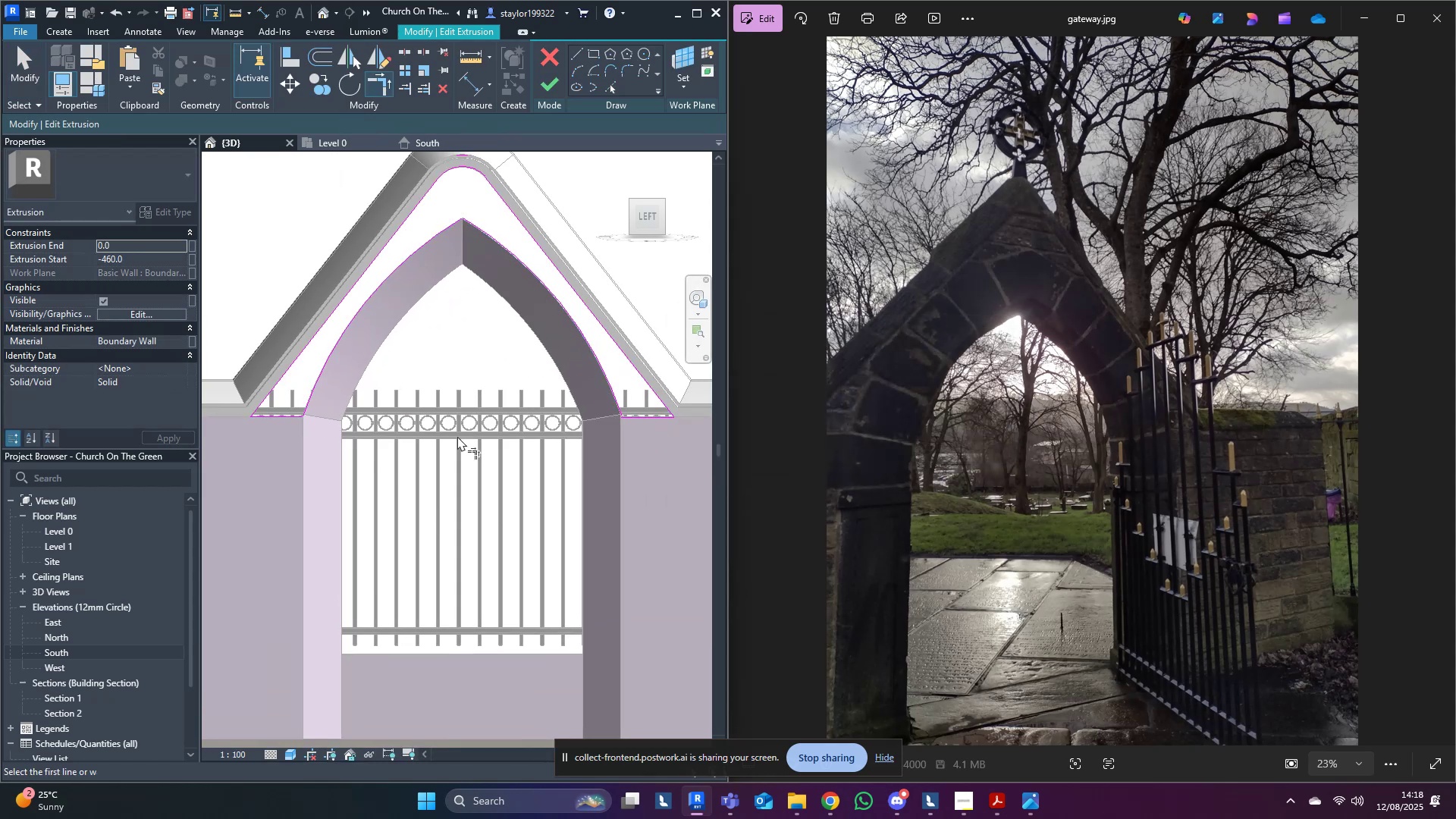 
left_click([504, 438])
 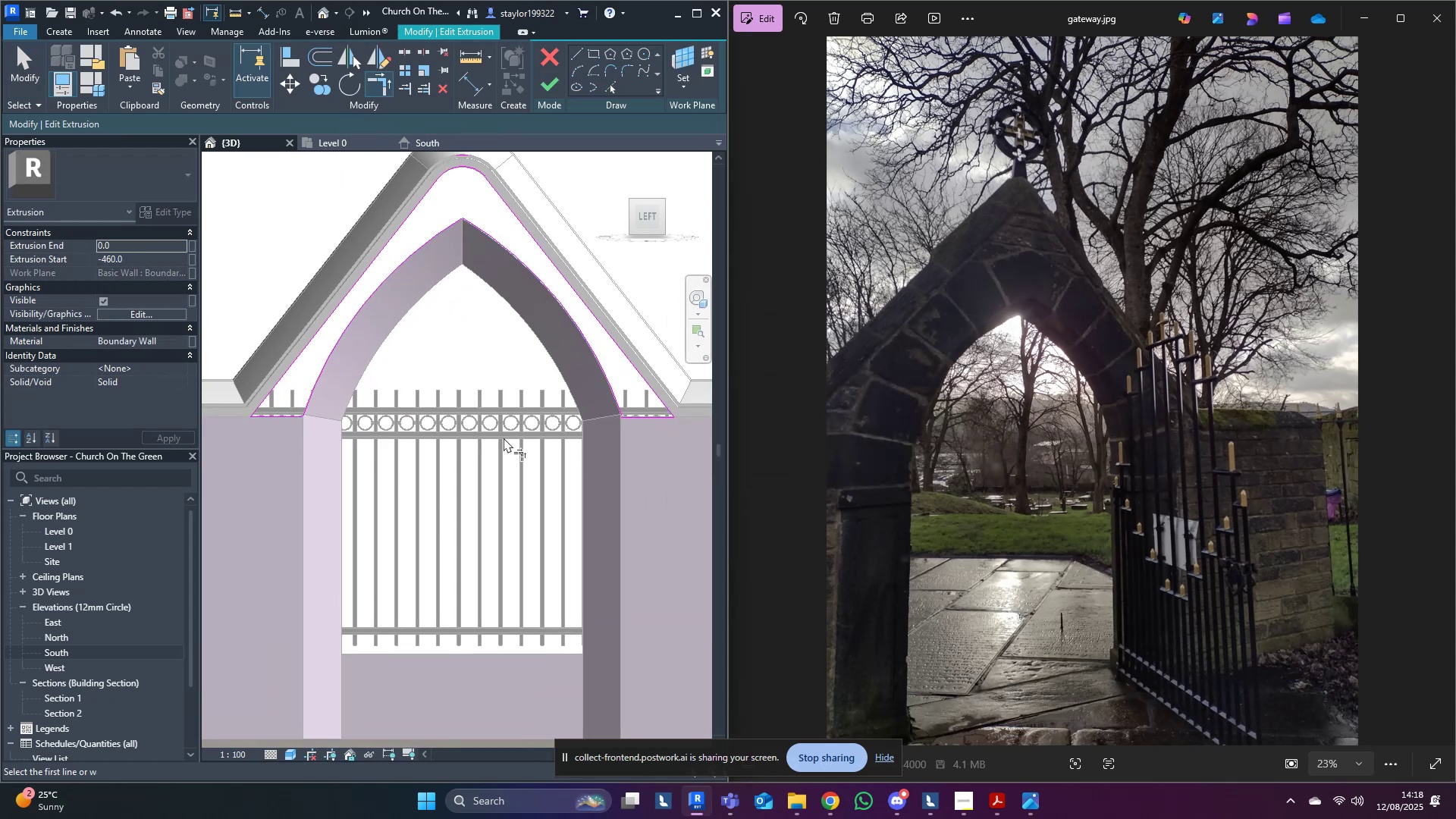 
key(Escape)
 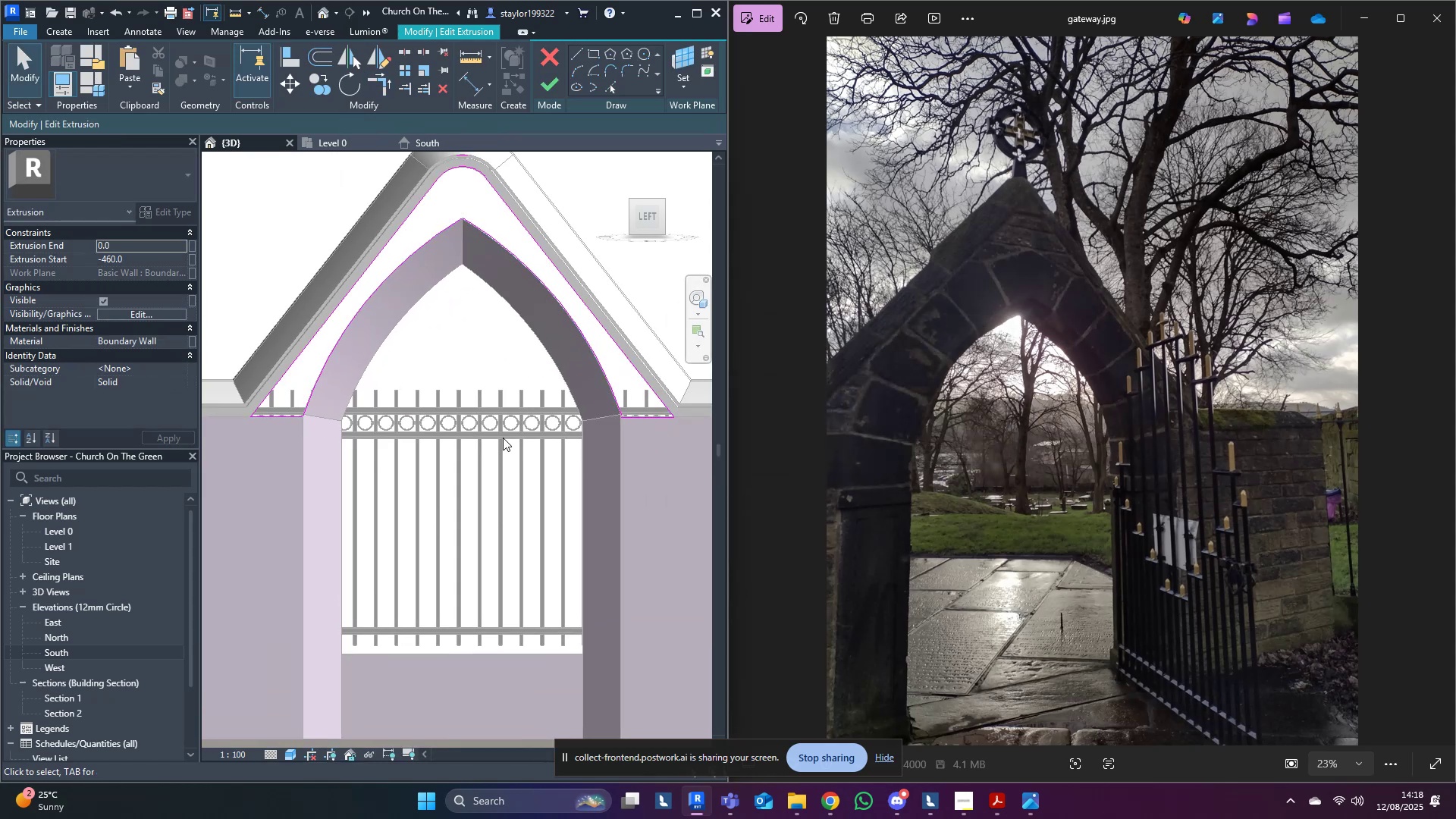 
middle_click([503, 438])
 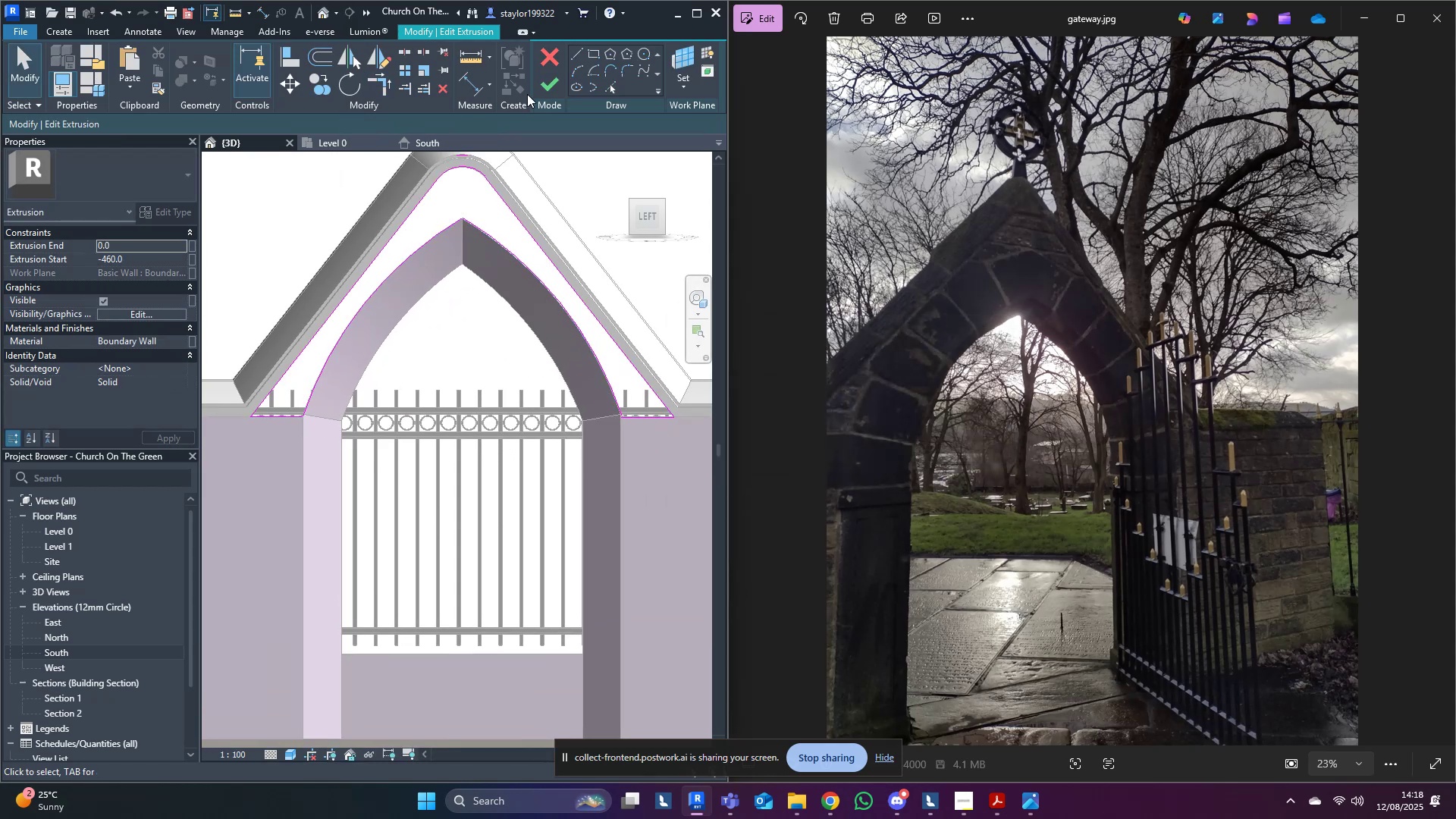 
left_click([536, 89])
 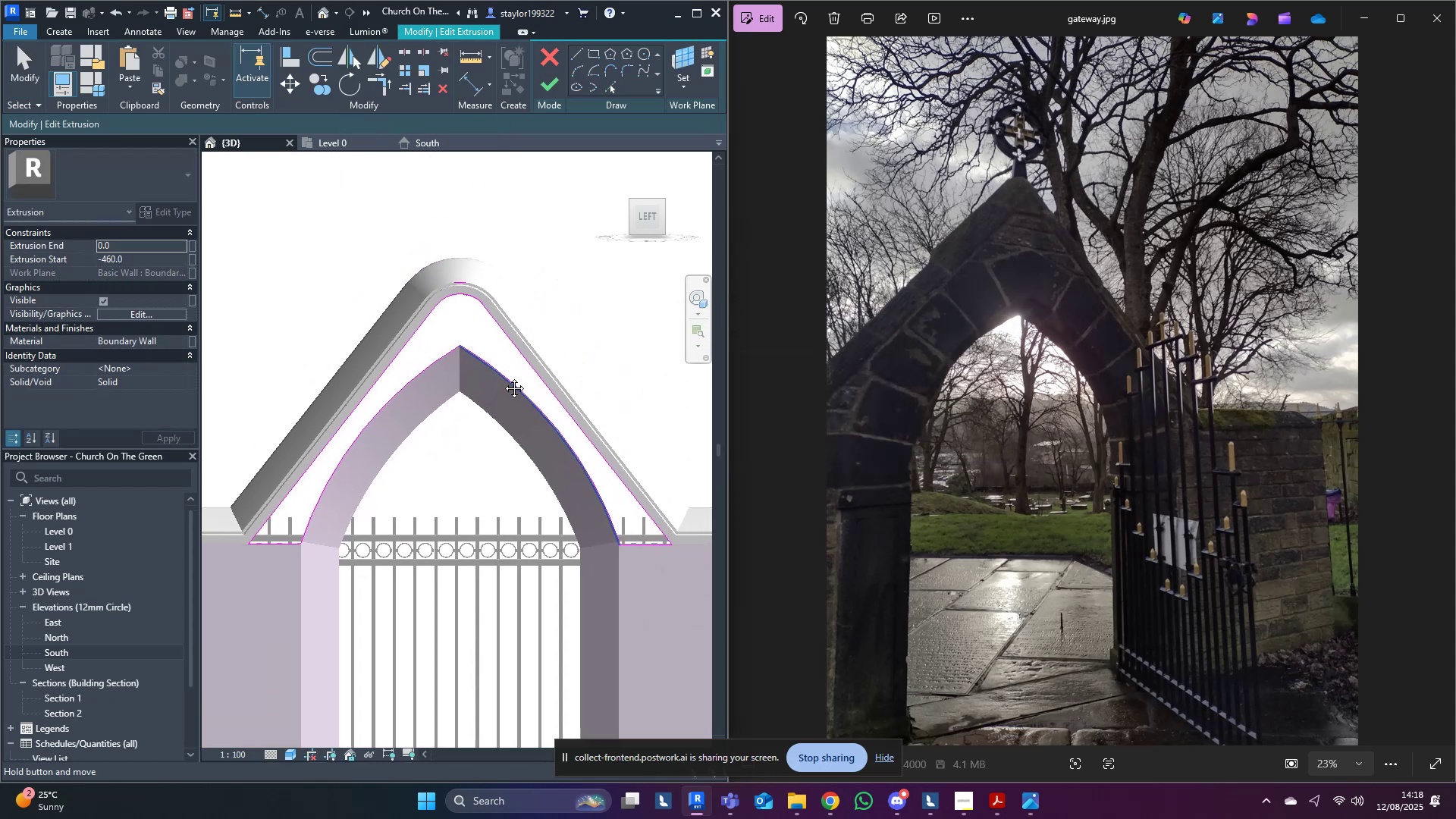 
left_click_drag(start_coordinate=[438, 224], to_coordinate=[505, 287])
 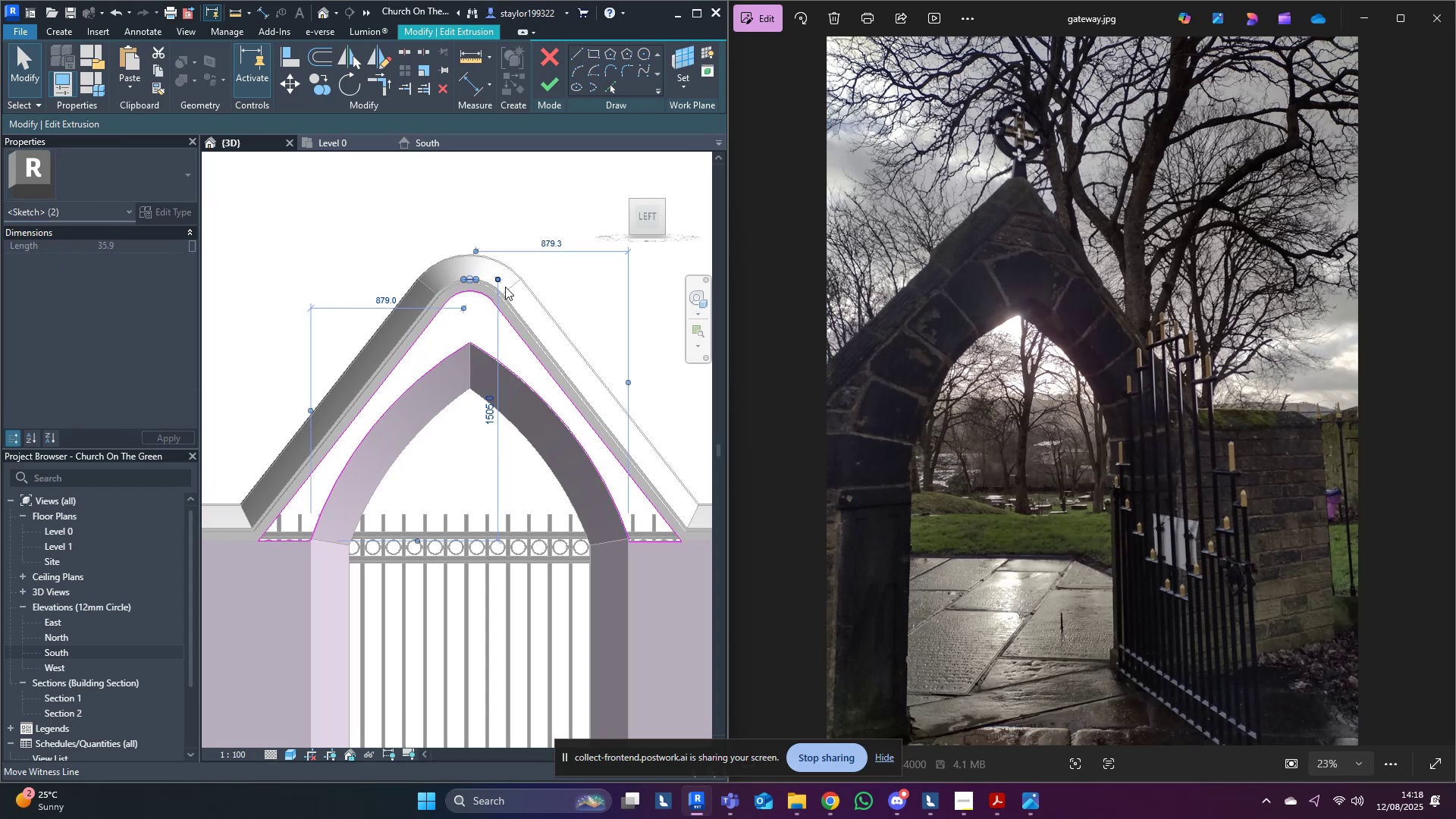 
key(Delete)
 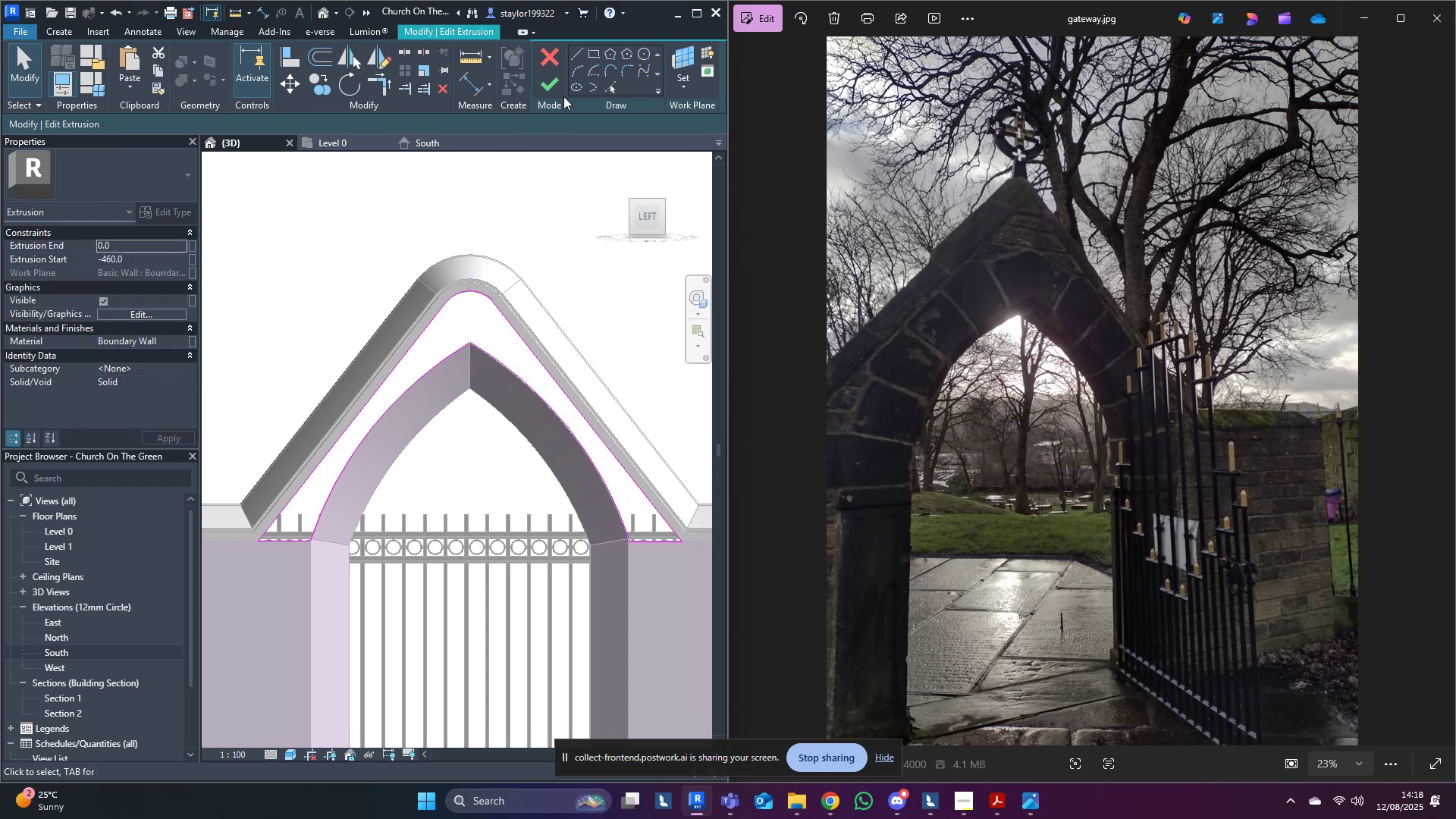 
left_click([556, 83])
 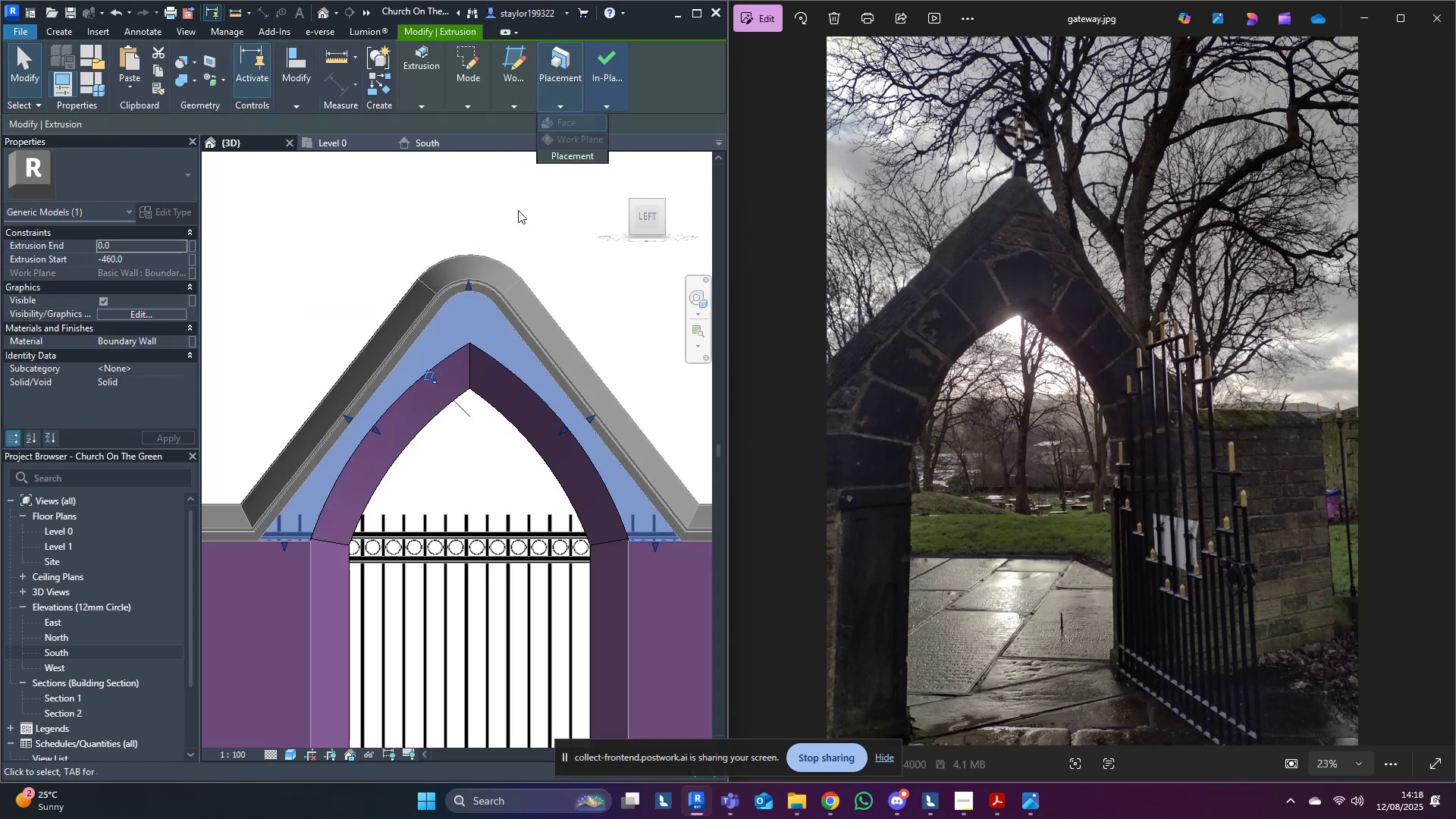 
left_click([488, 271])
 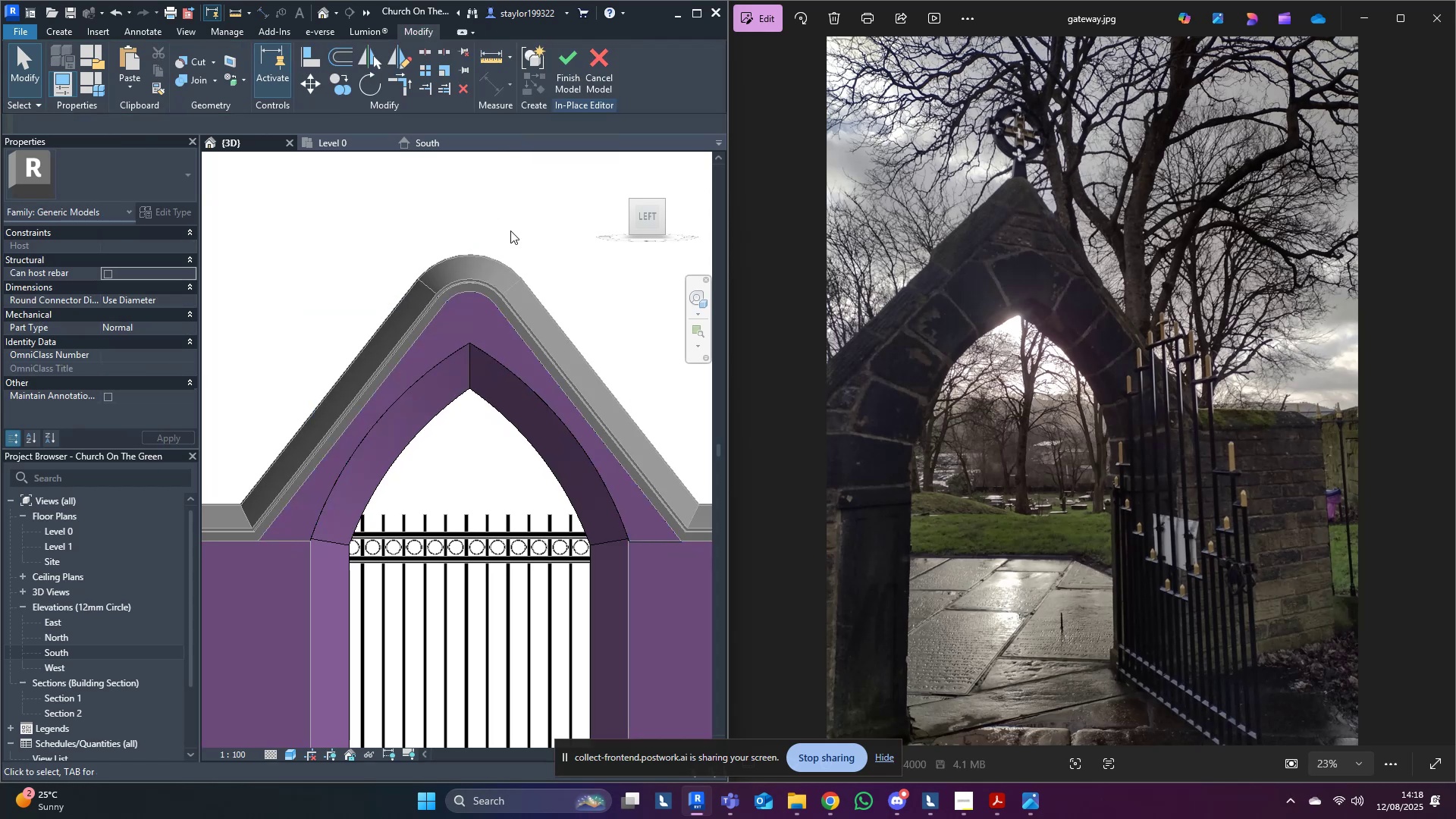 
left_click([520, 215])
 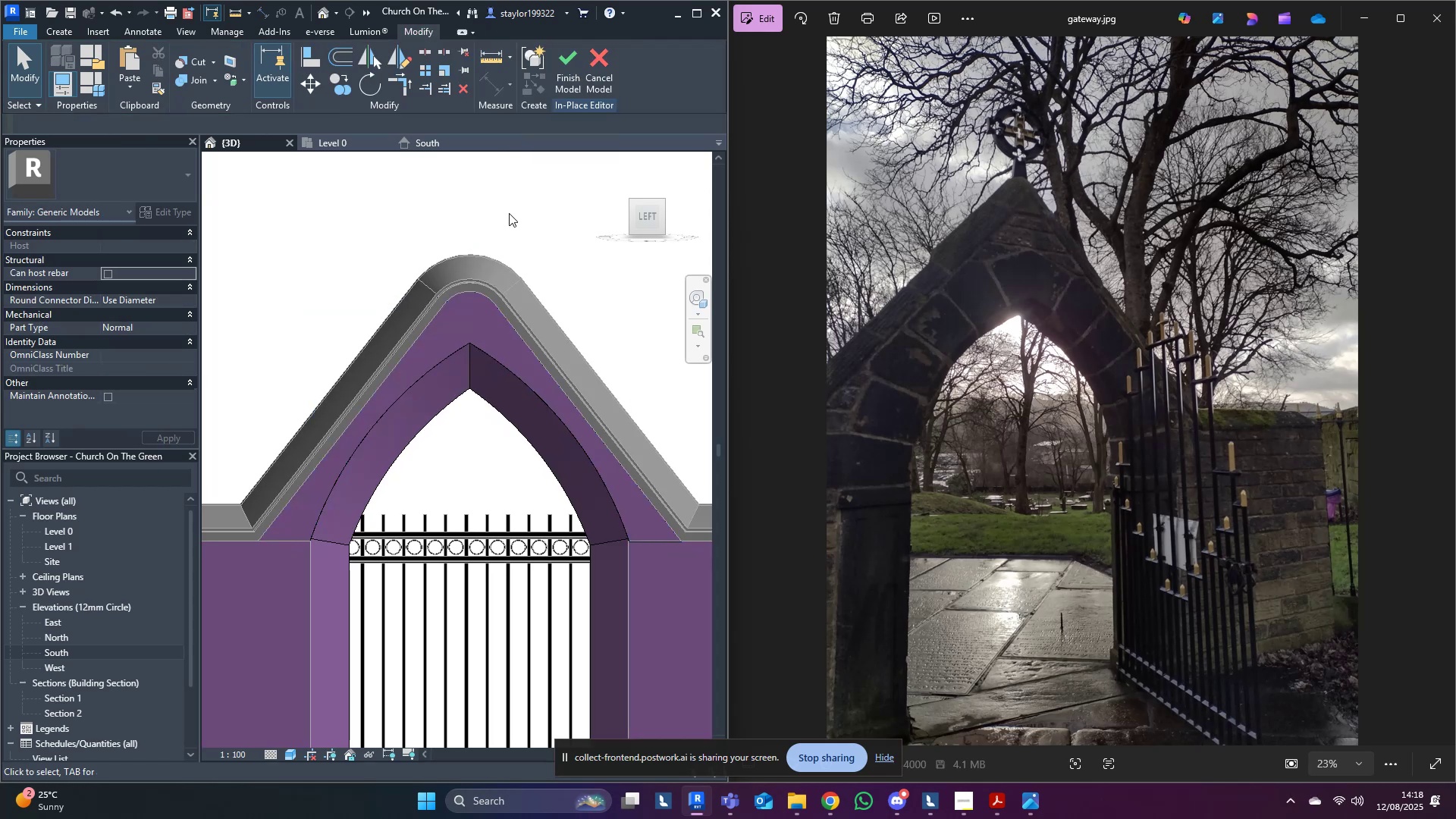 
scroll: coordinate [453, 287], scroll_direction: down, amount: 2.0
 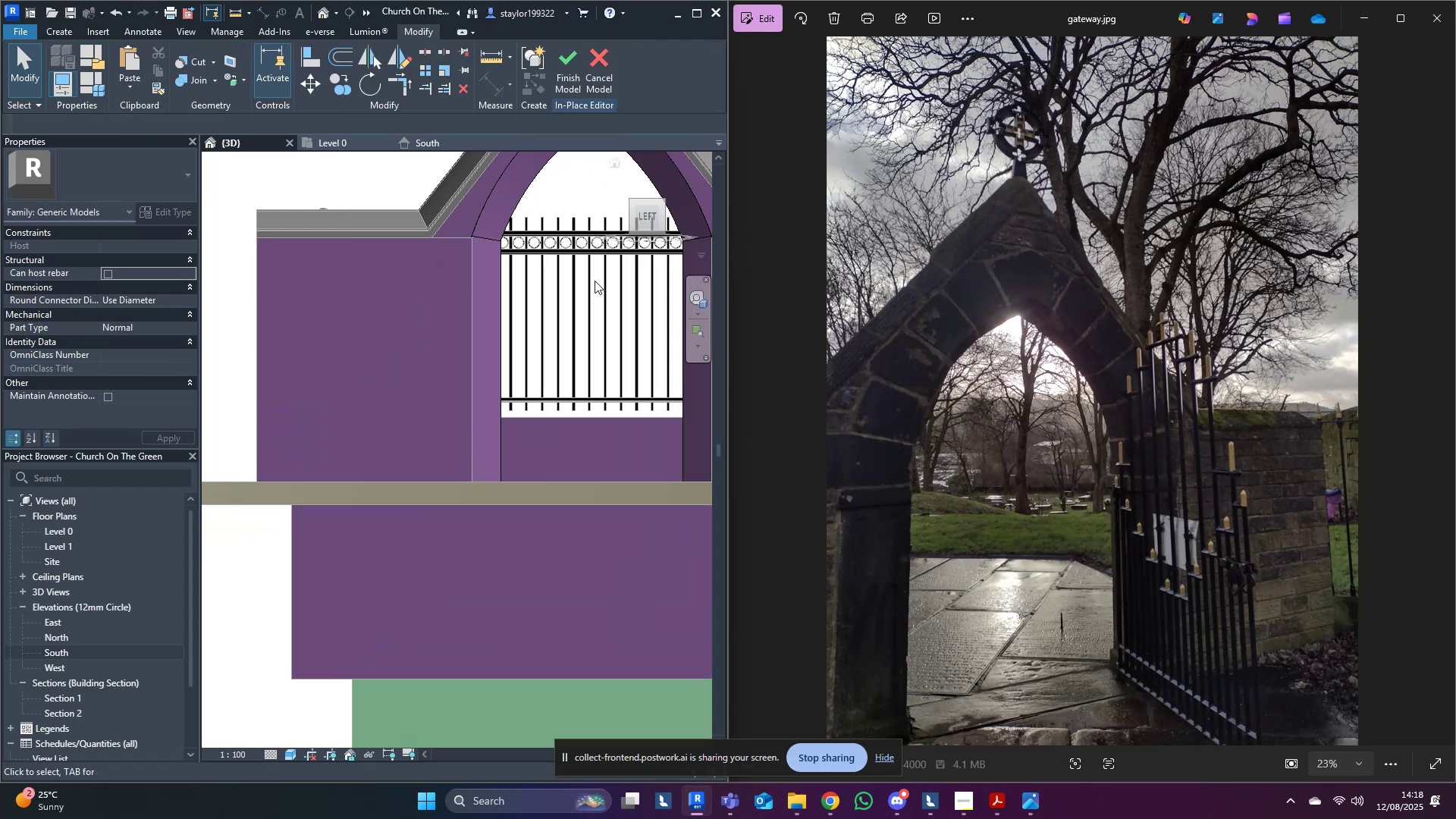 
scroll: coordinate [519, 443], scroll_direction: up, amount: 4.0
 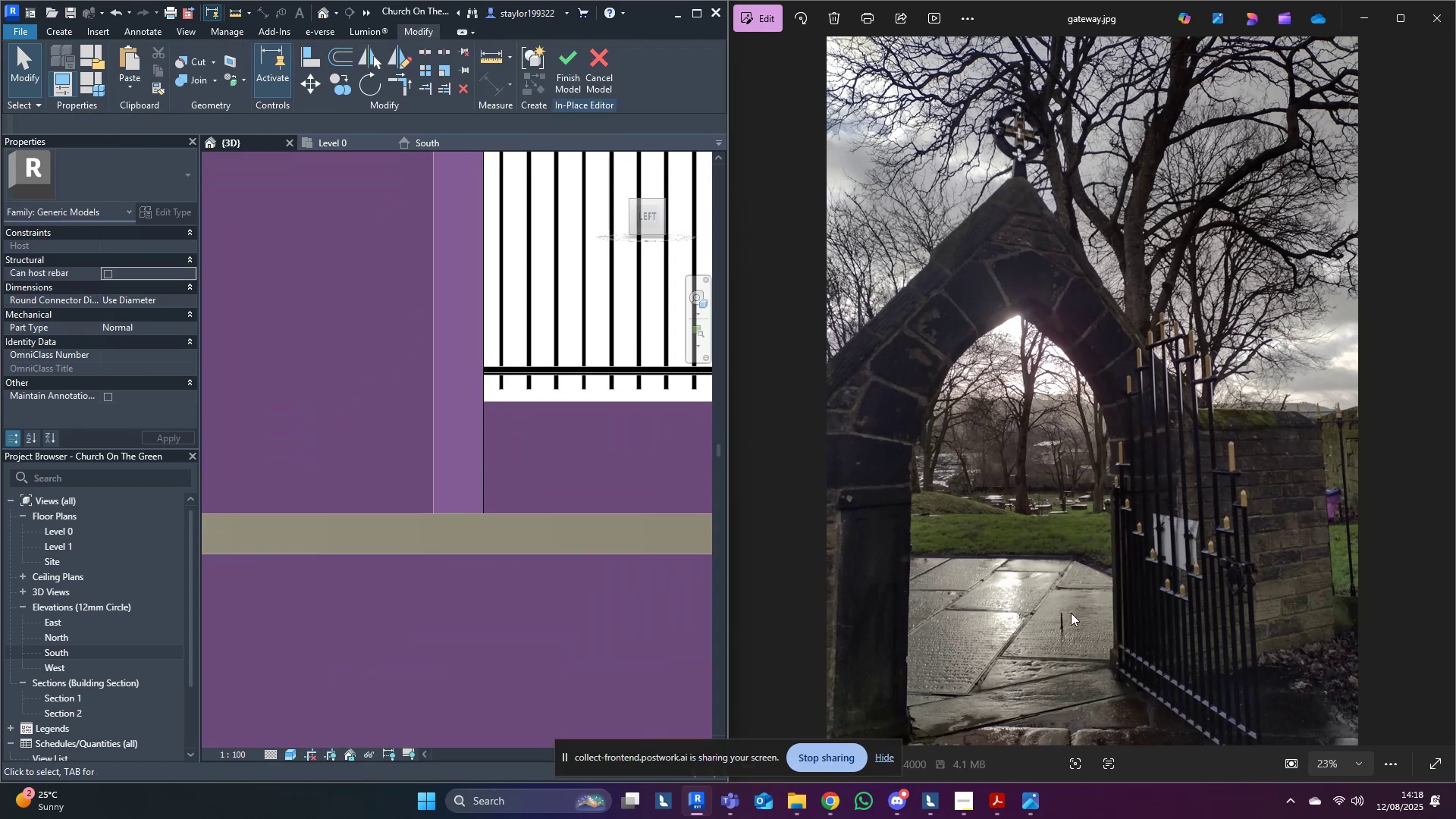 
left_click_drag(start_coordinate=[1025, 645], to_coordinate=[1147, 557])
 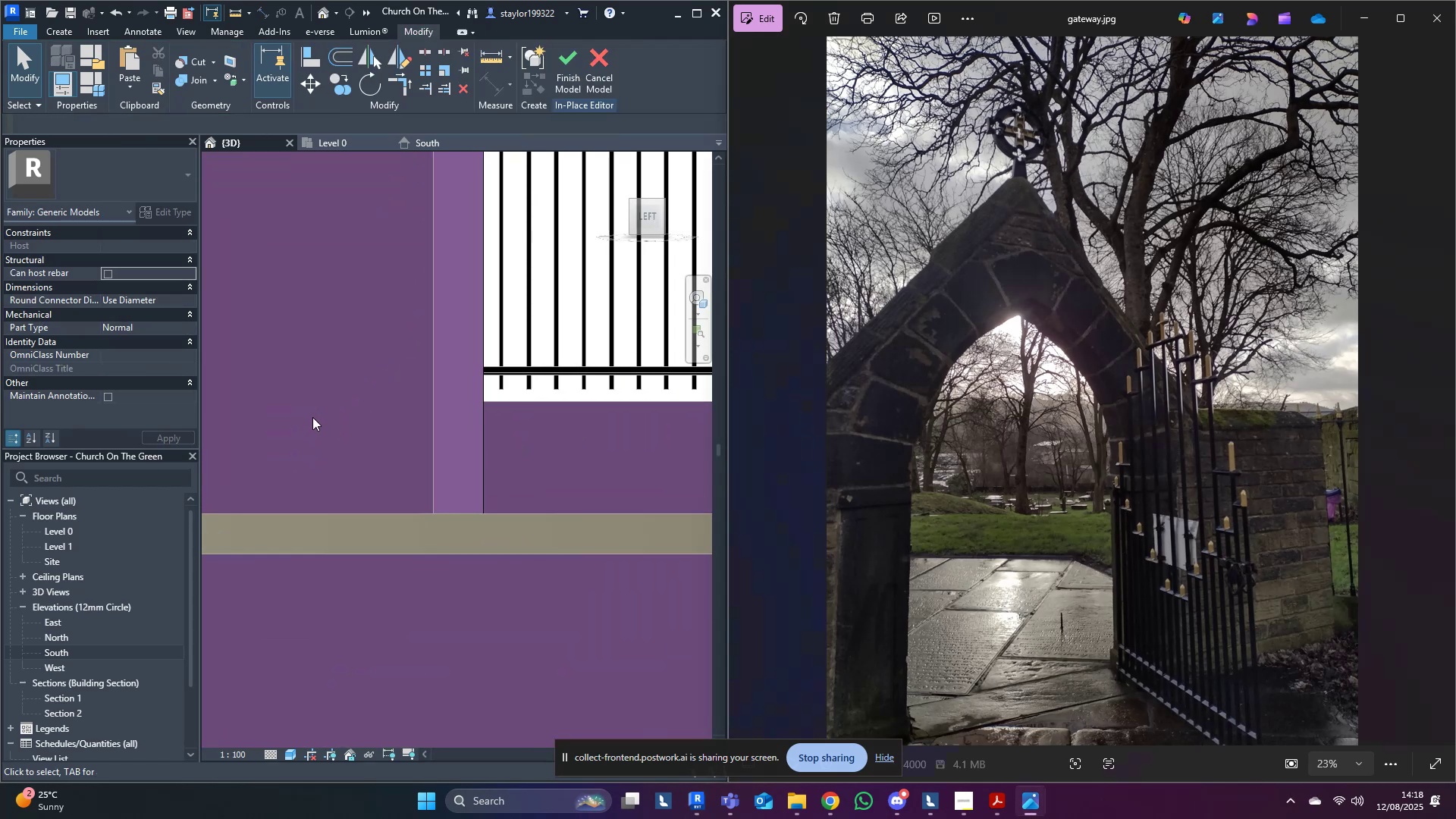 
scroll: coordinate [396, 412], scroll_direction: down, amount: 2.0
 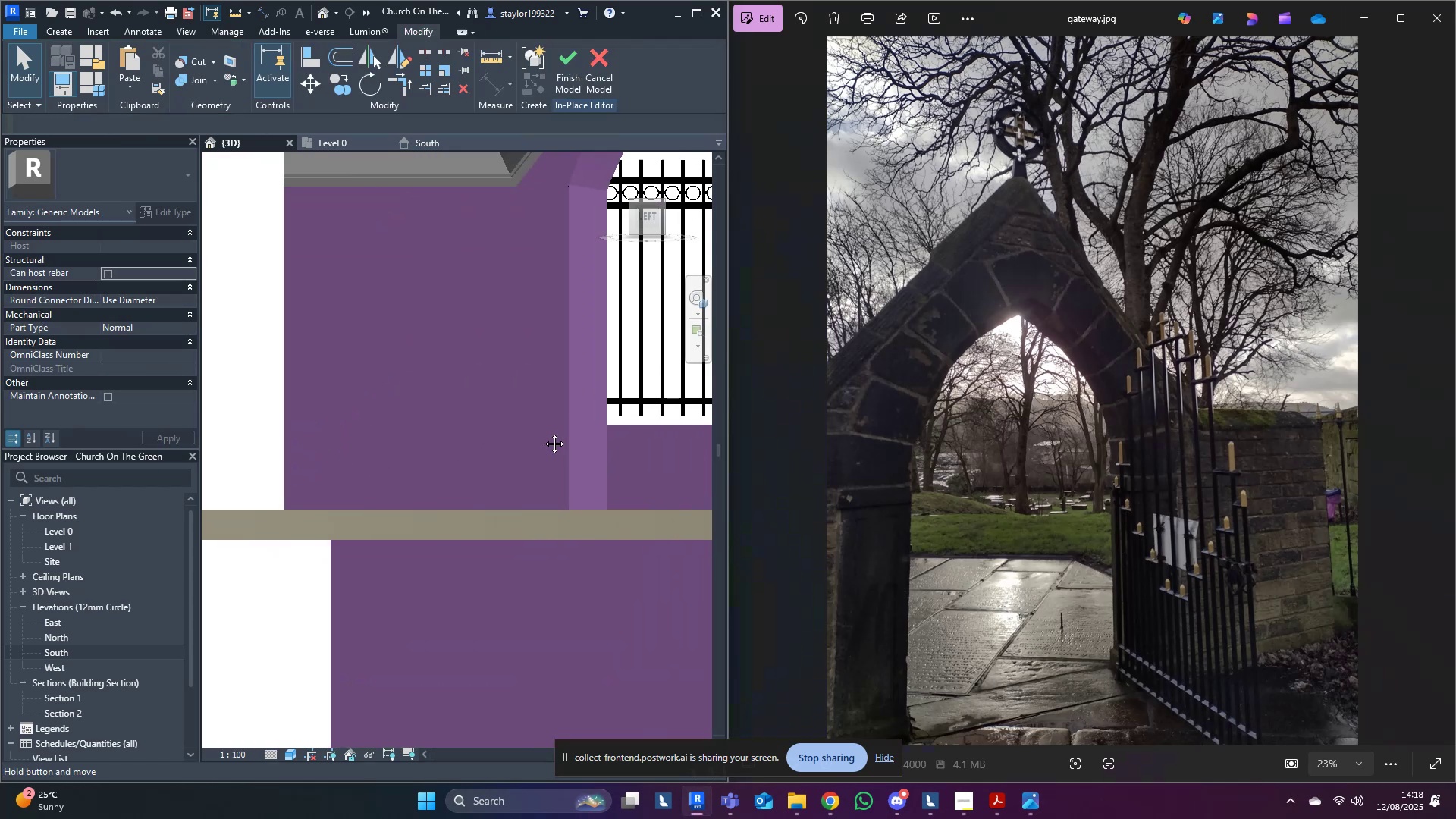 
hold_key(key=ShiftLeft, duration=0.37)
 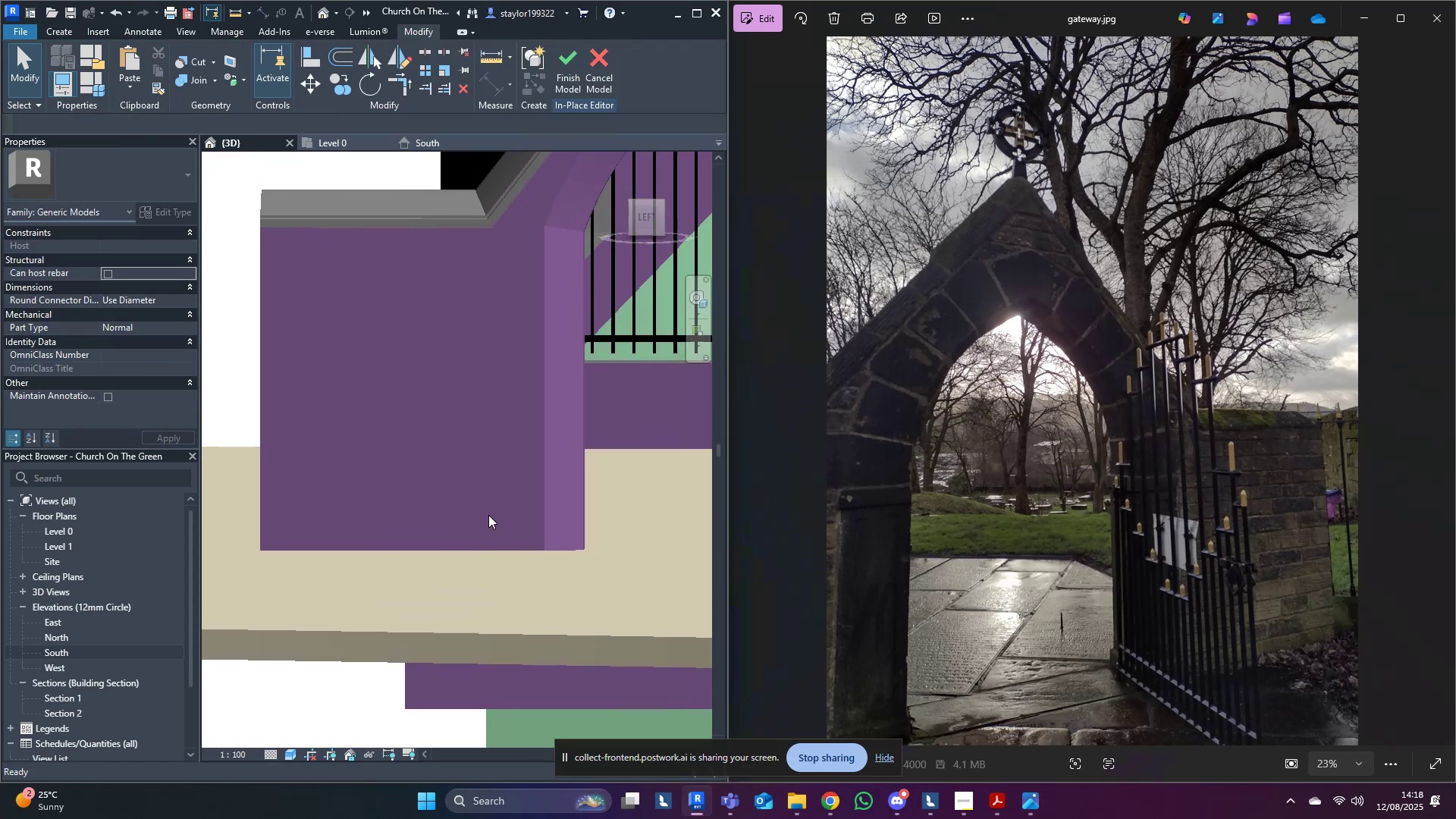 
scroll: coordinate [500, 457], scroll_direction: down, amount: 1.0
 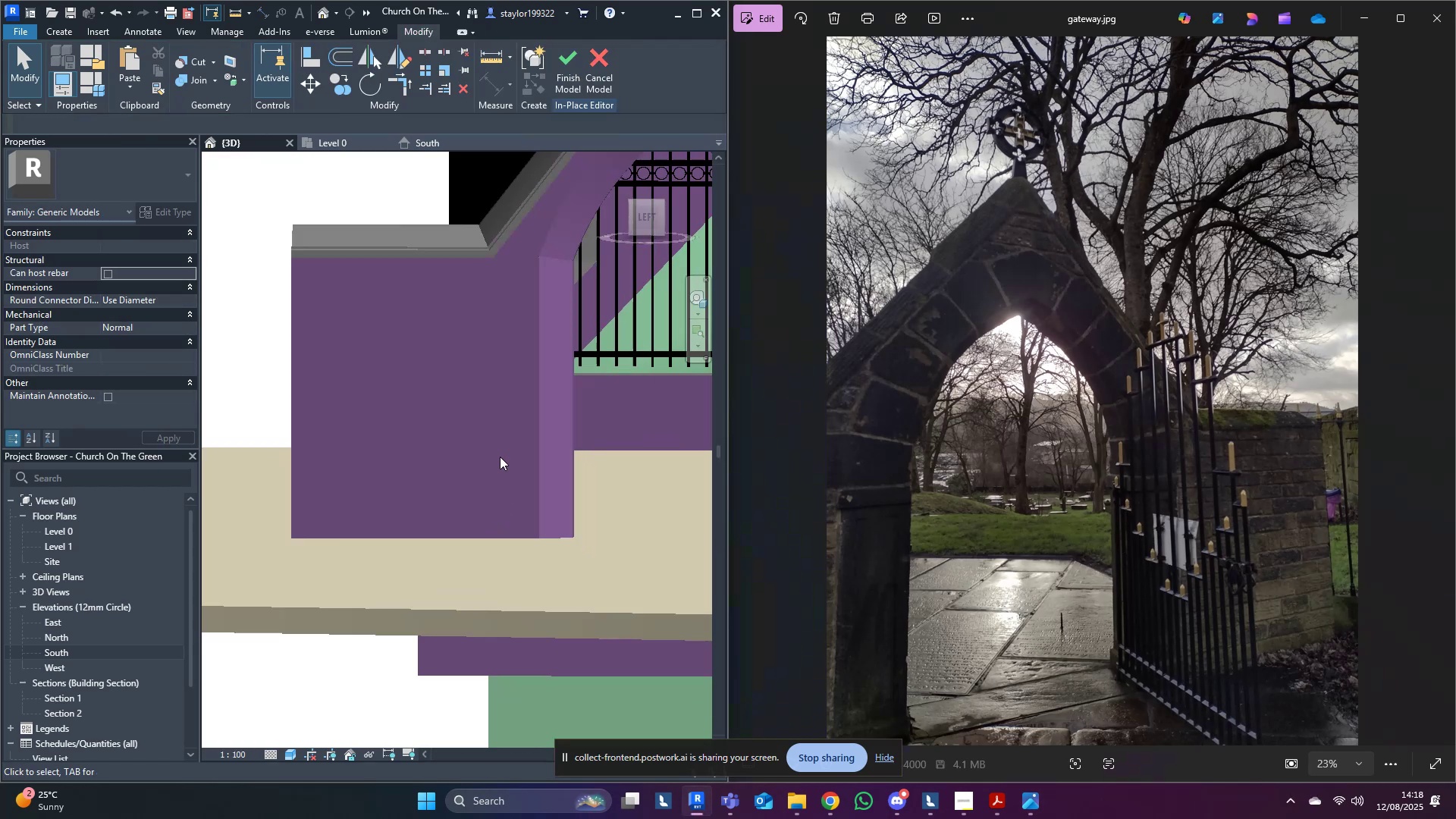 
key(Shift+ShiftLeft)
 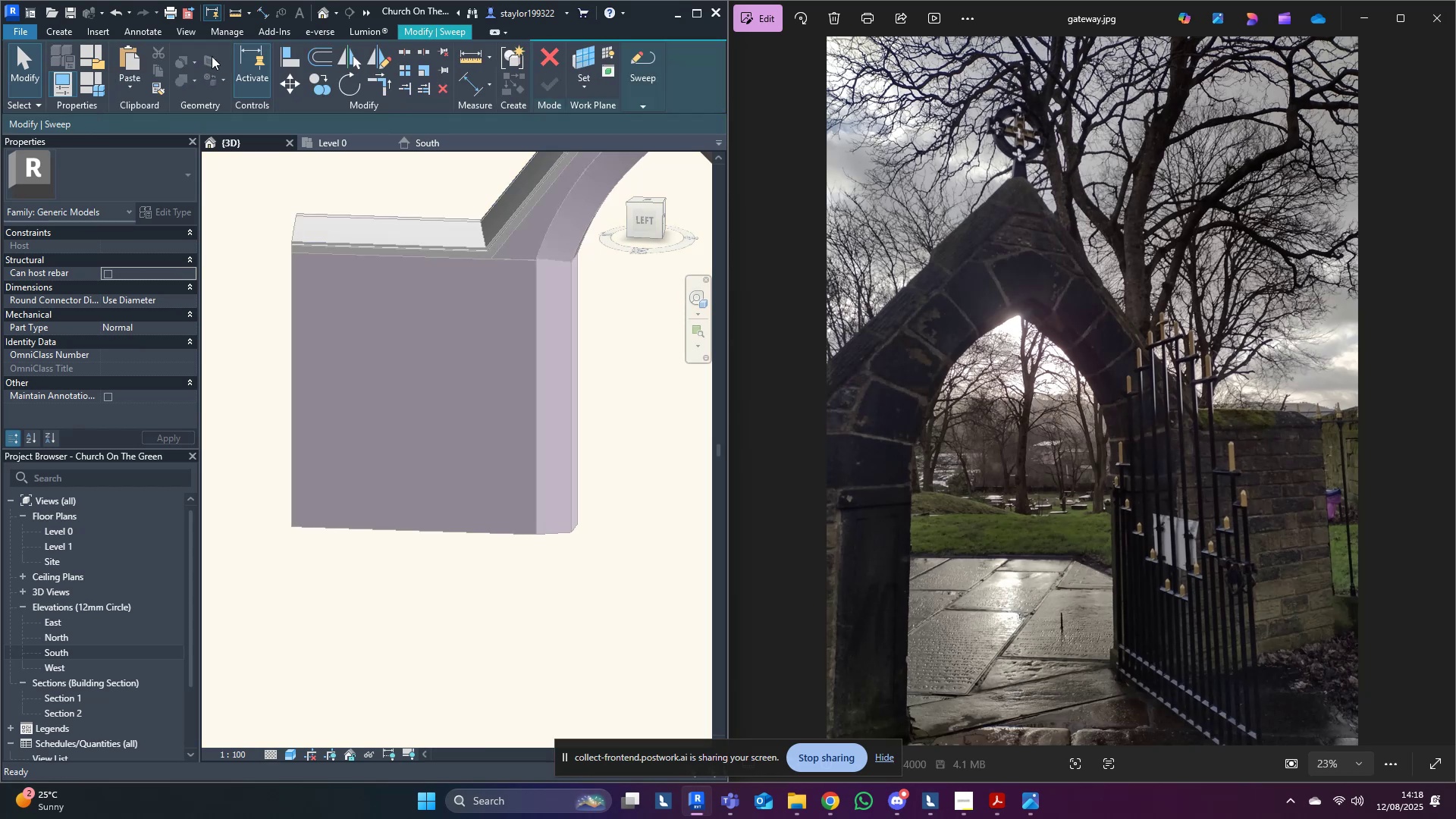 
left_click([548, 58])
 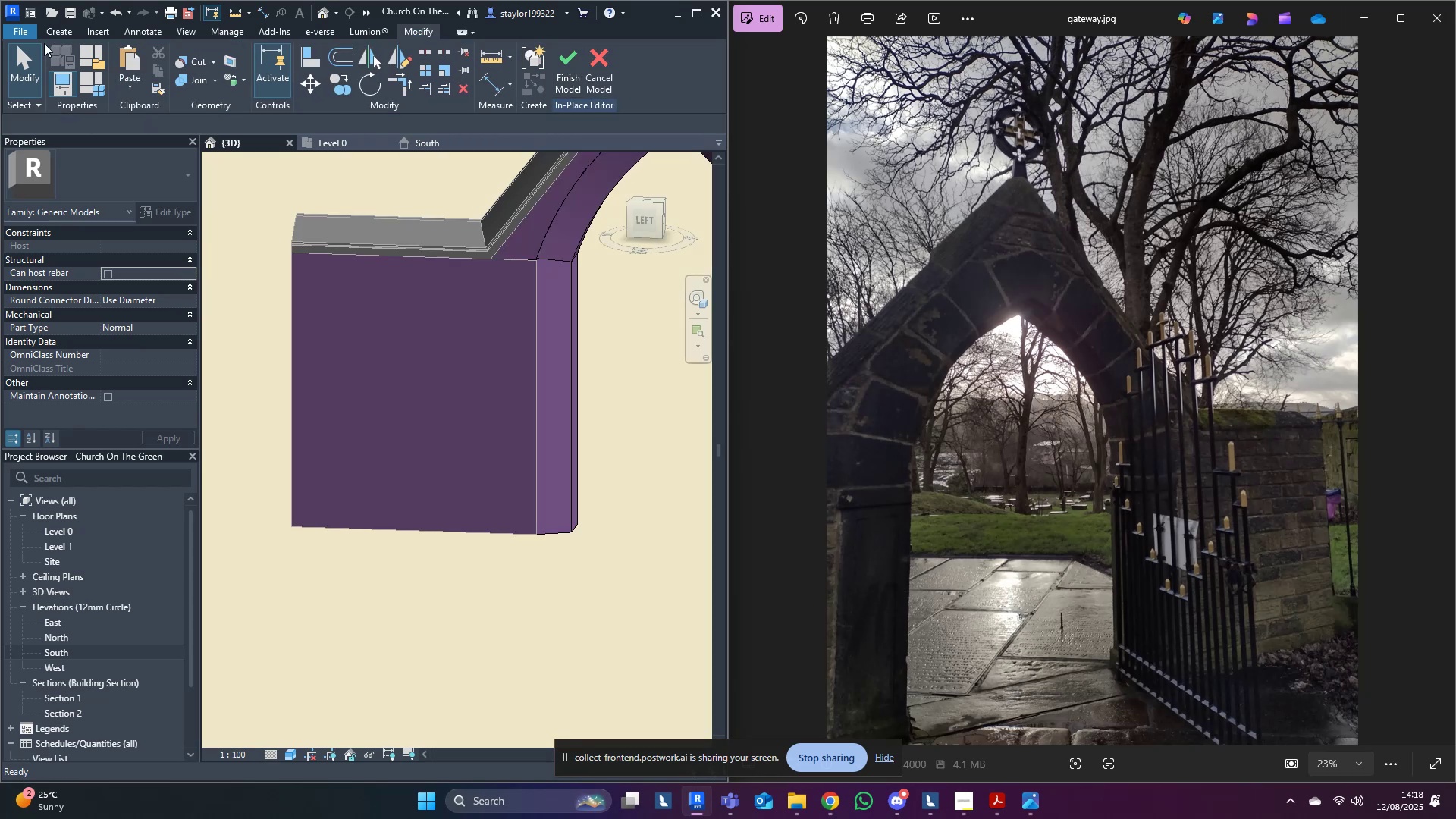 
left_click([65, 32])
 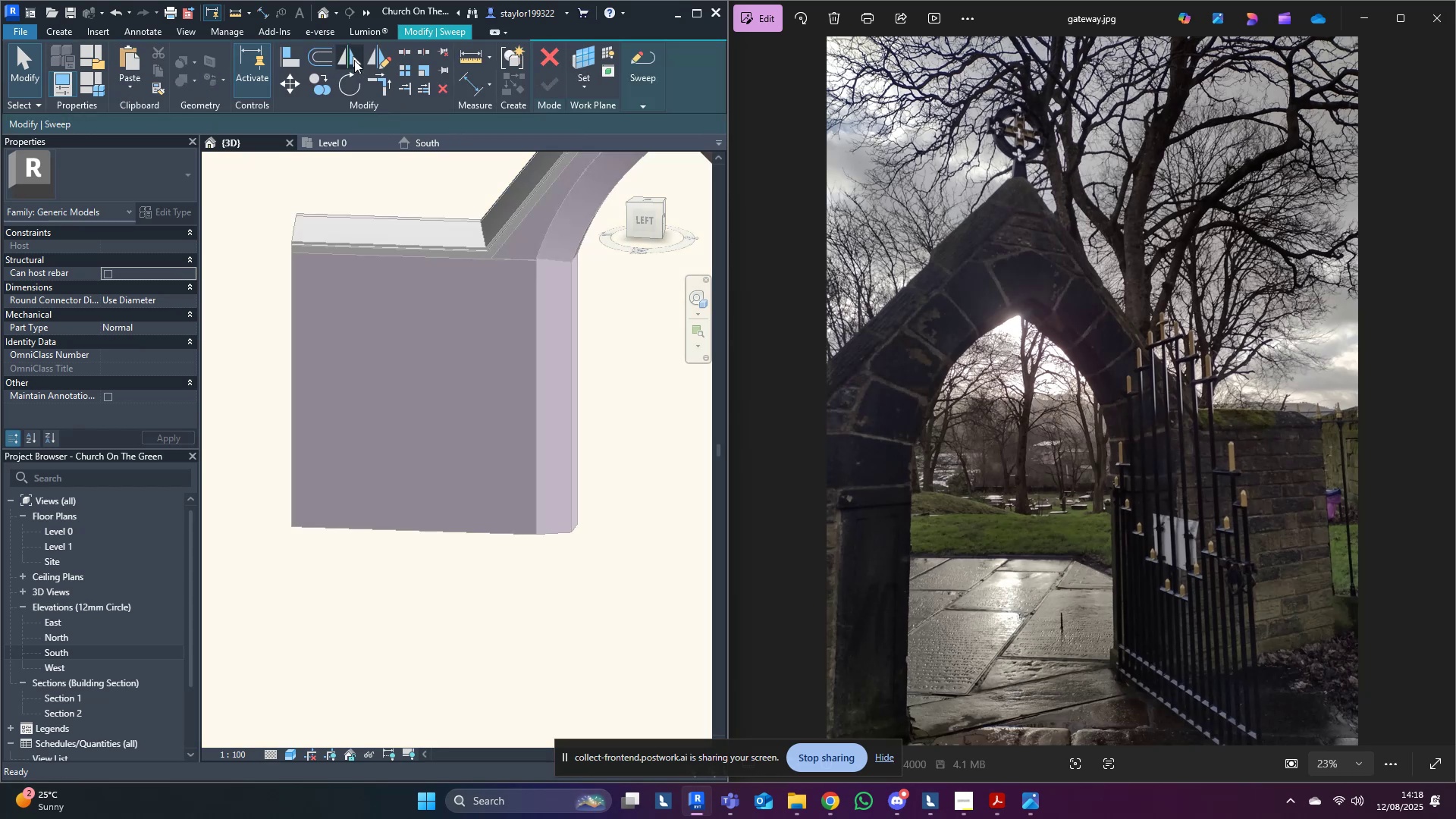 
left_click([582, 56])
 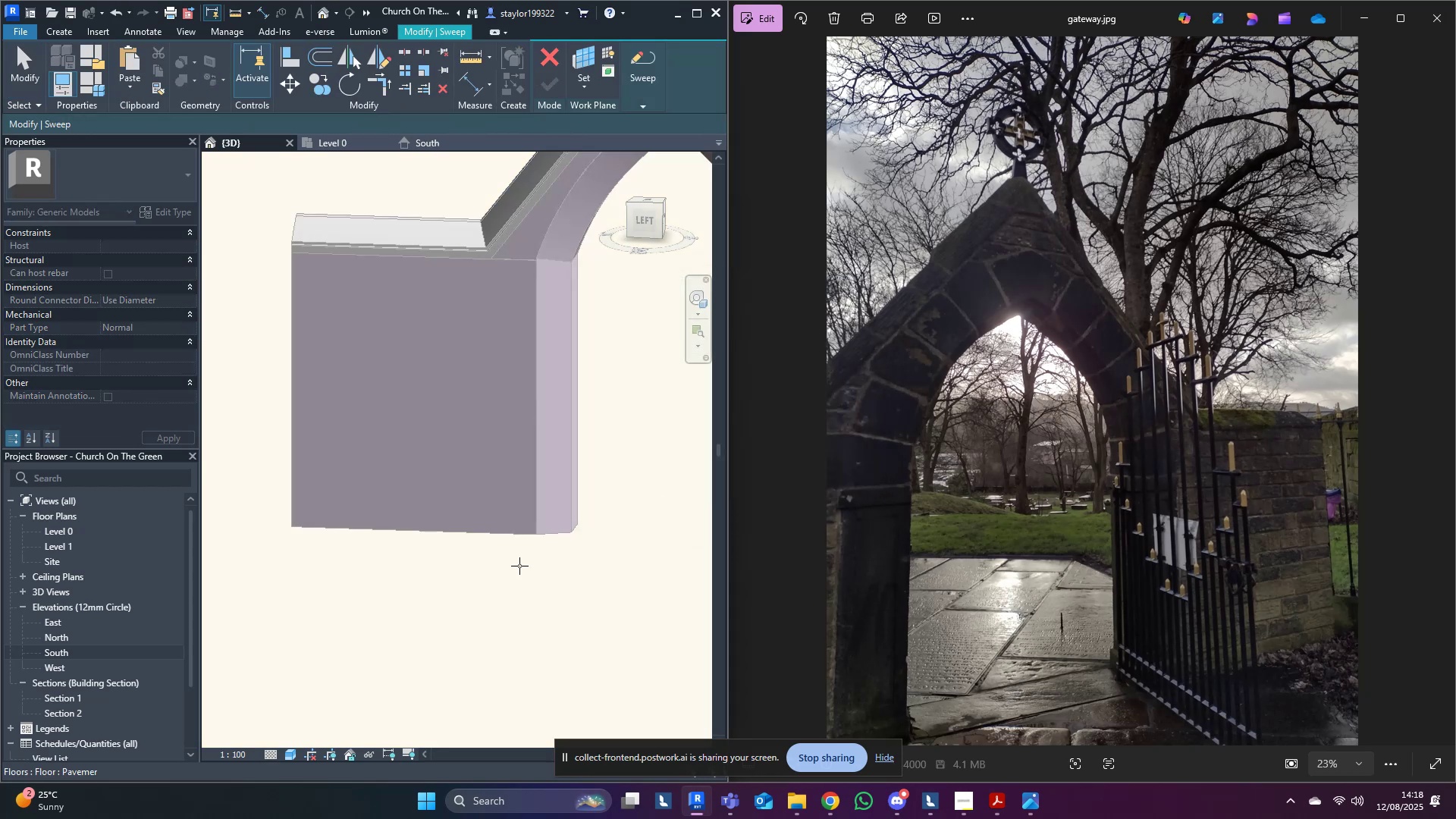 
key(Tab)
 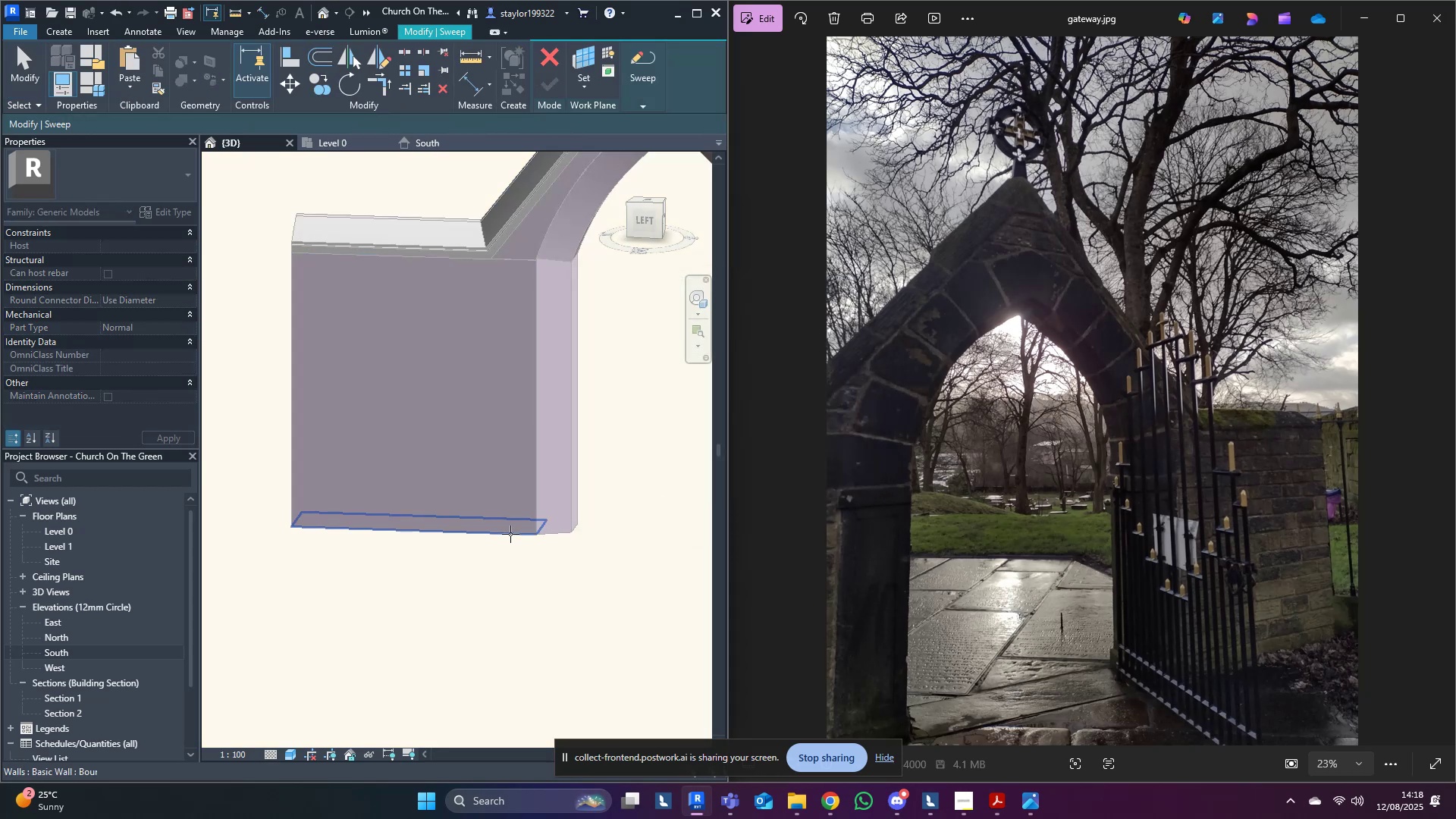 
left_click([510, 534])
 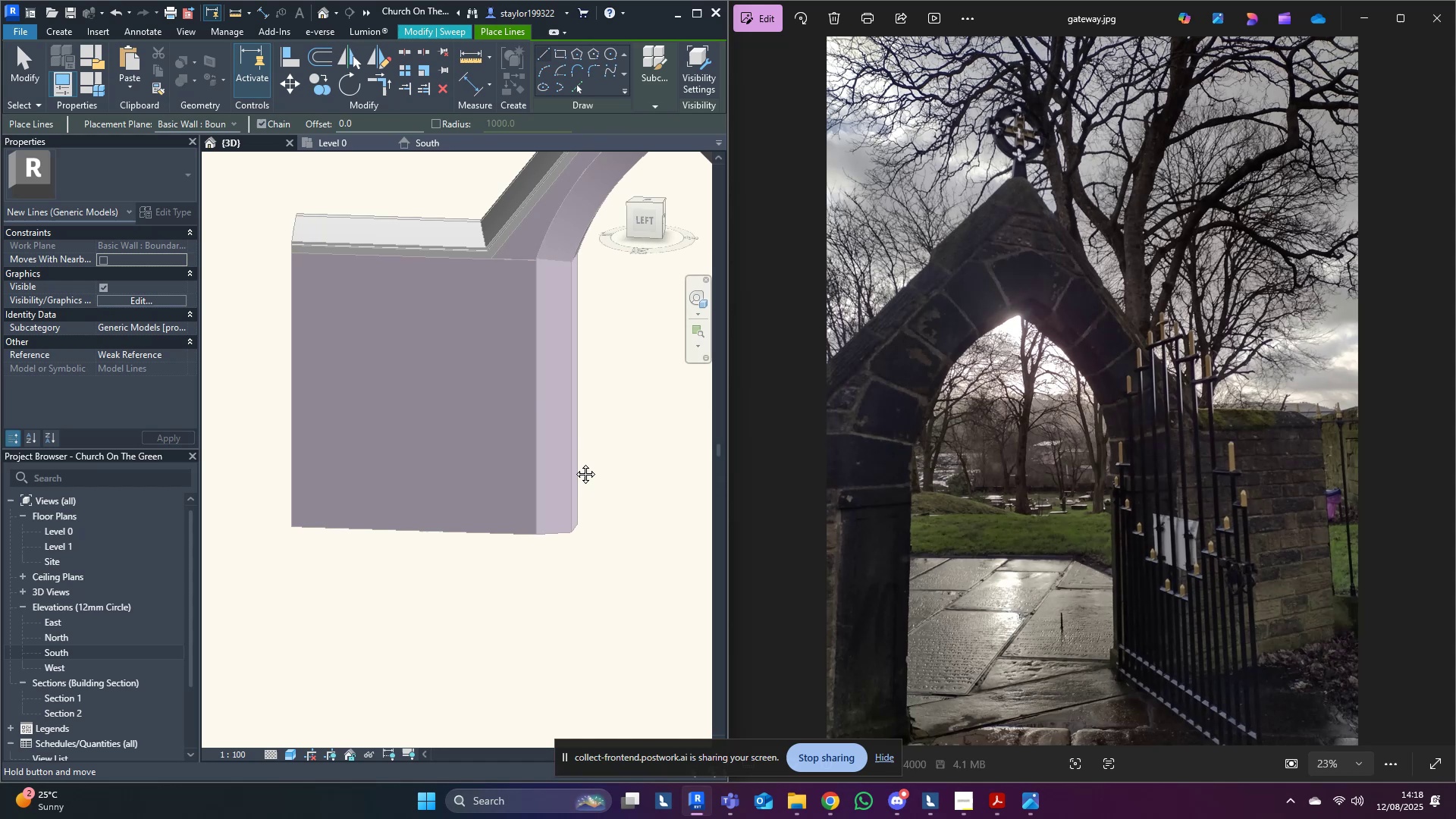 
key(Shift+ShiftLeft)
 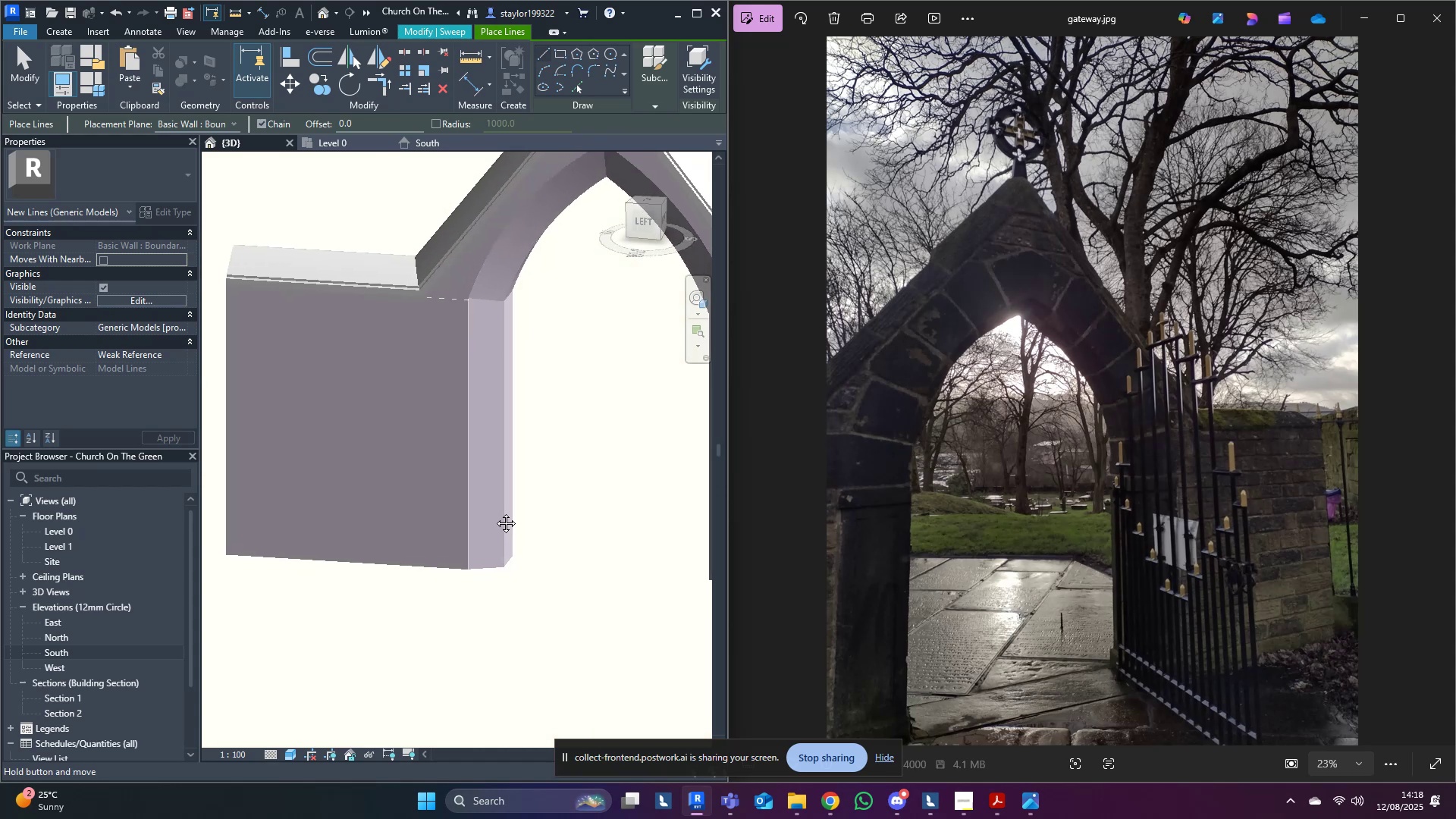 
key(Shift+ShiftLeft)
 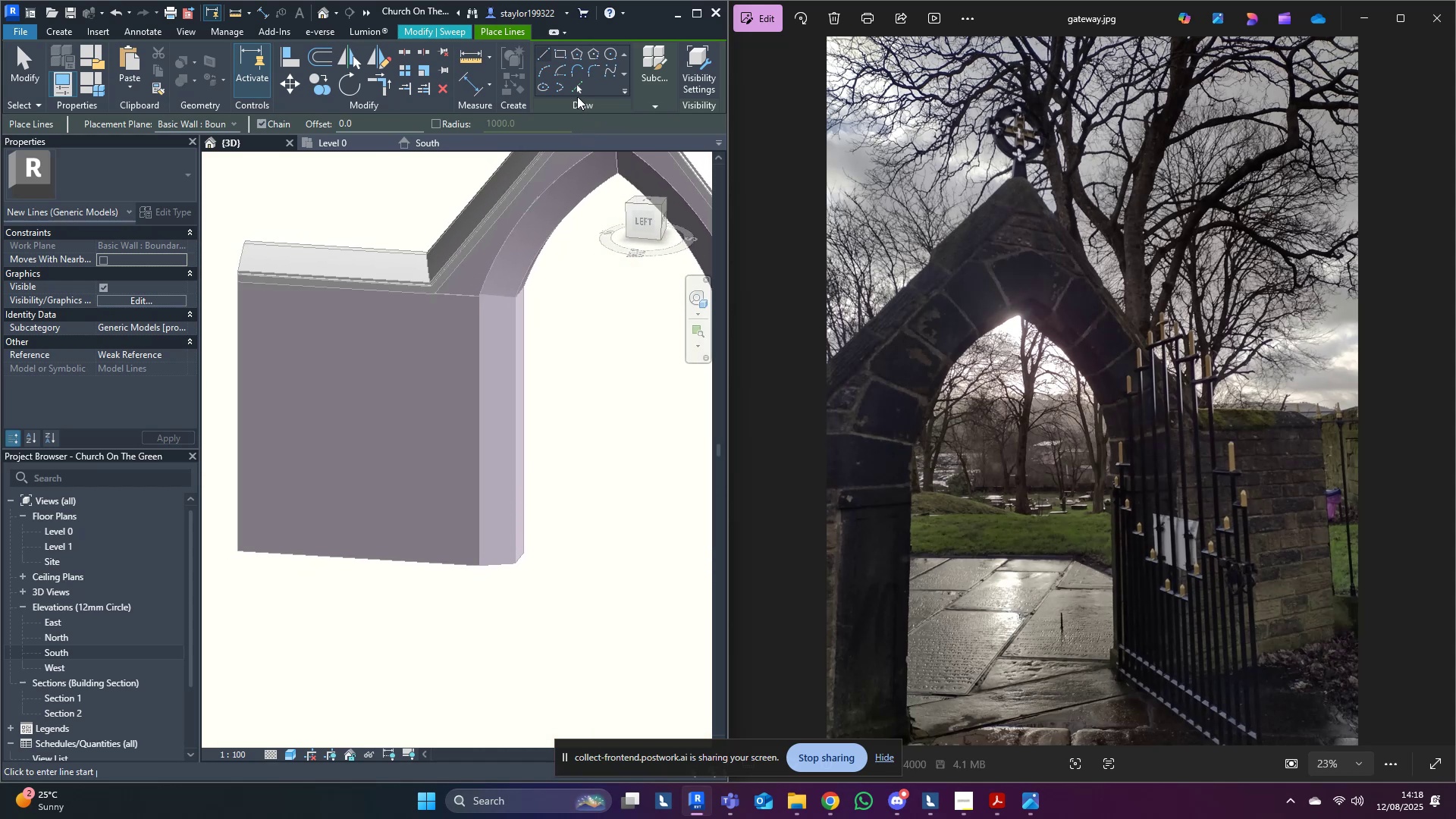 
double_click([580, 90])
 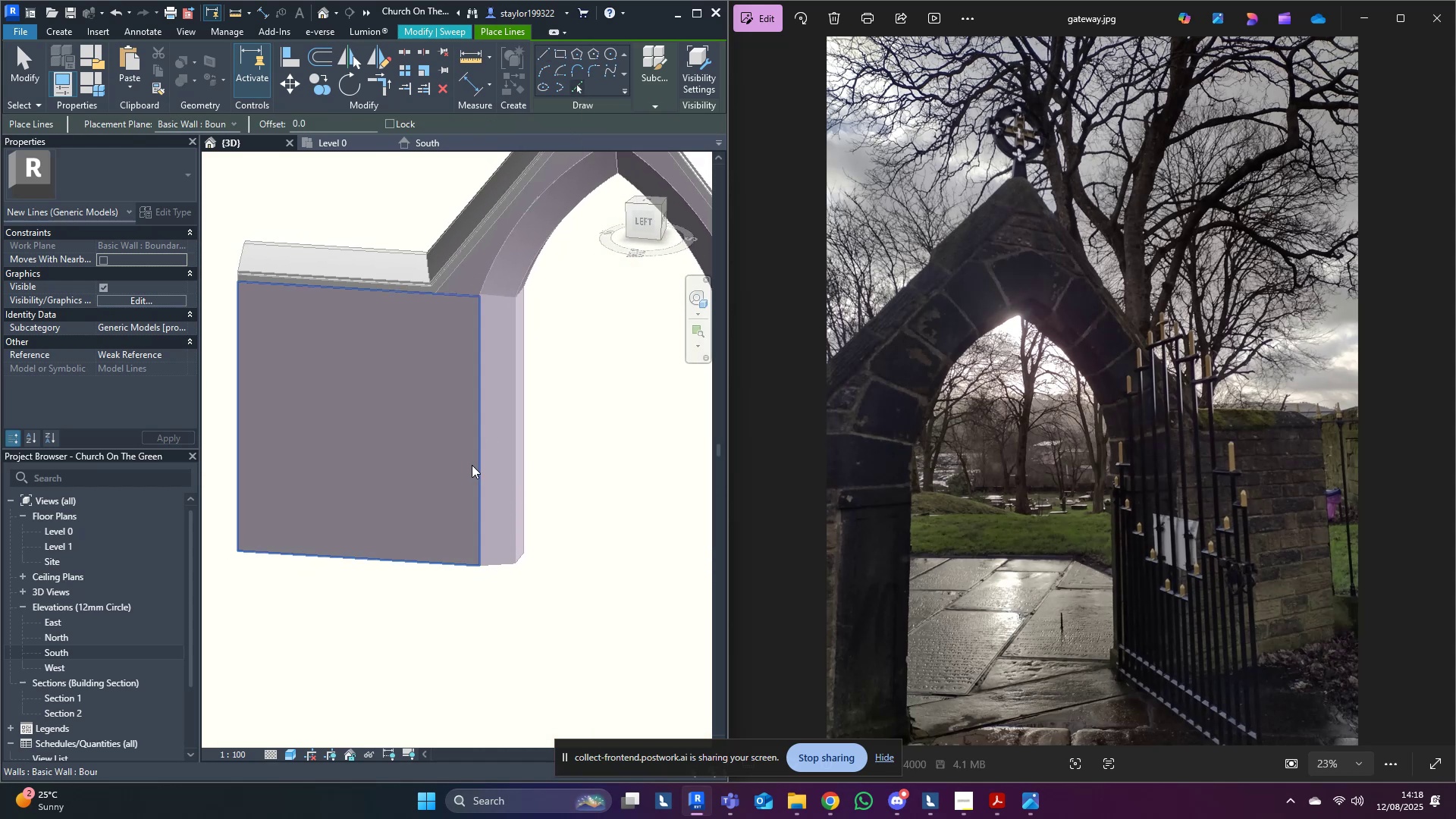 
left_click([450, 538])
 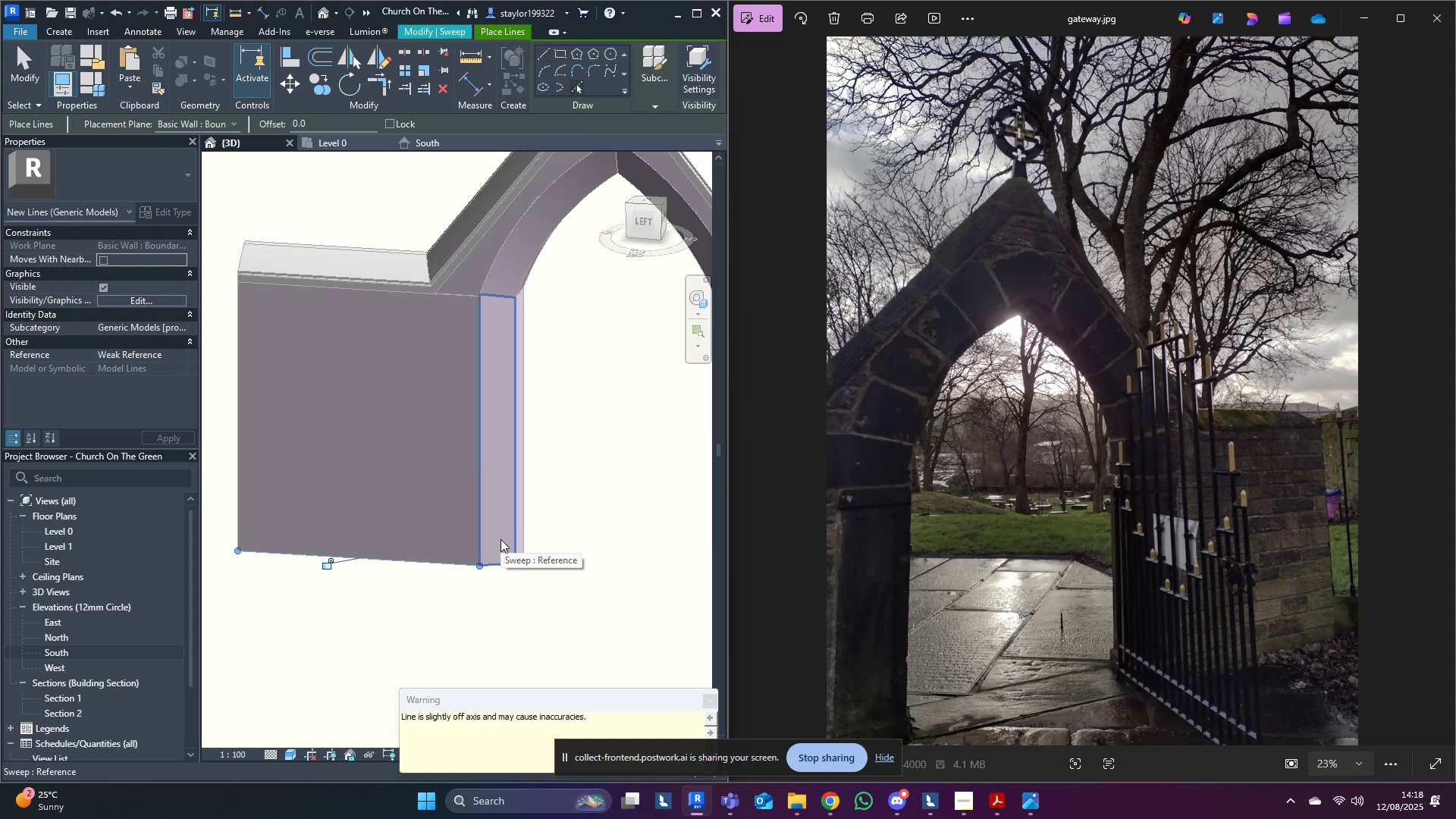 
left_click([500, 539])
 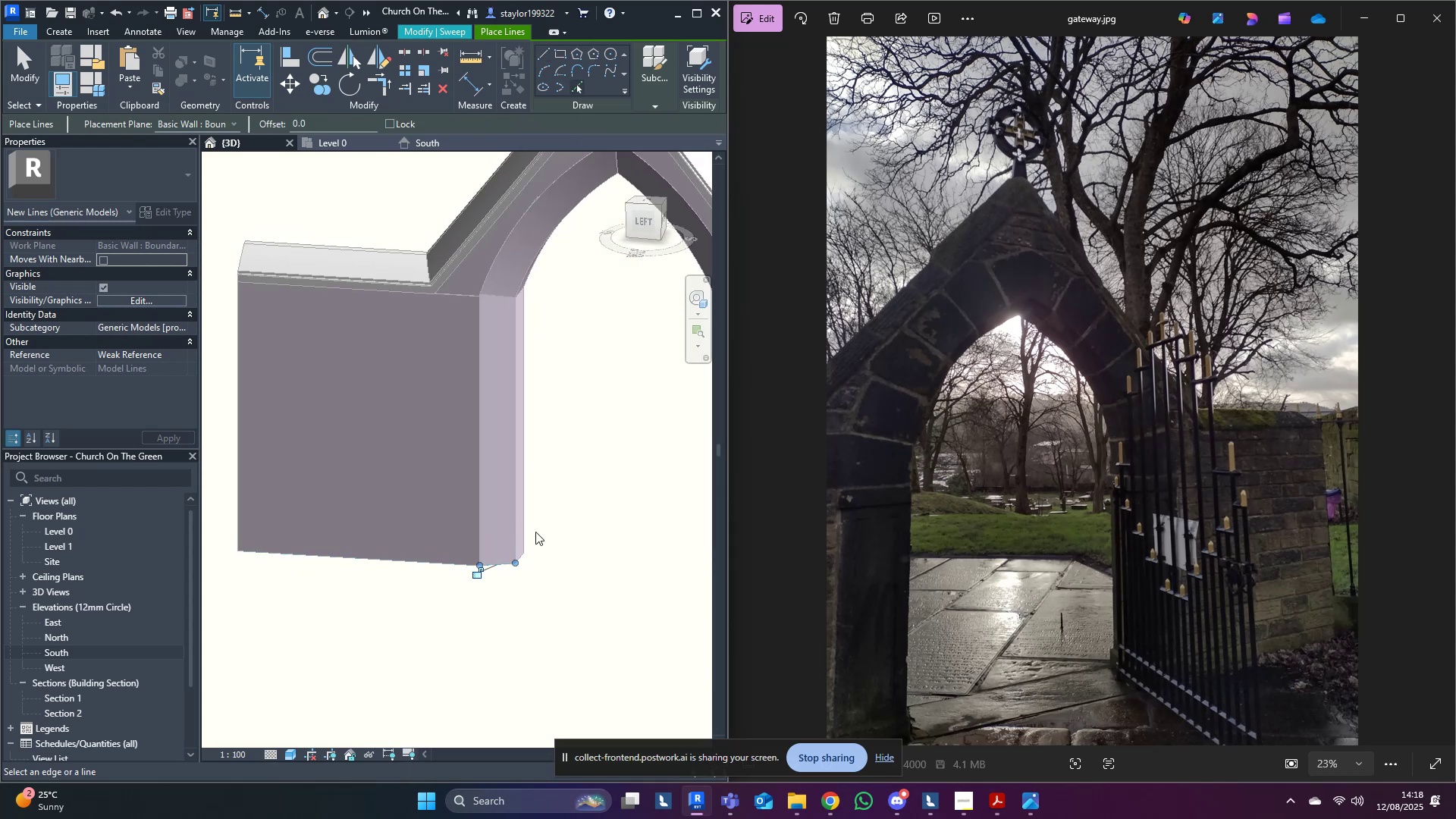 
hold_key(key=ShiftLeft, duration=0.58)
 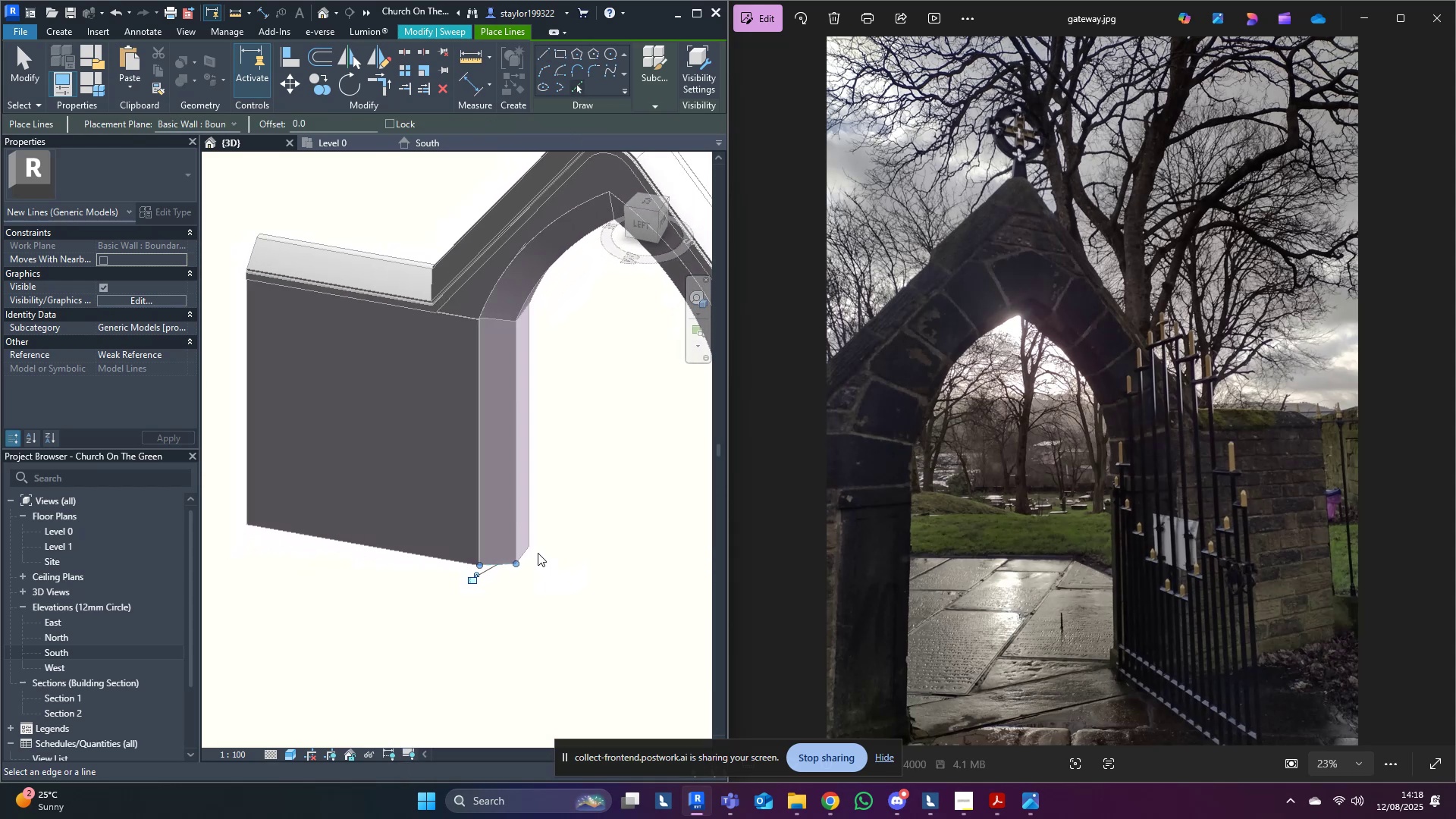 
scroll: coordinate [514, 534], scroll_direction: up, amount: 7.0
 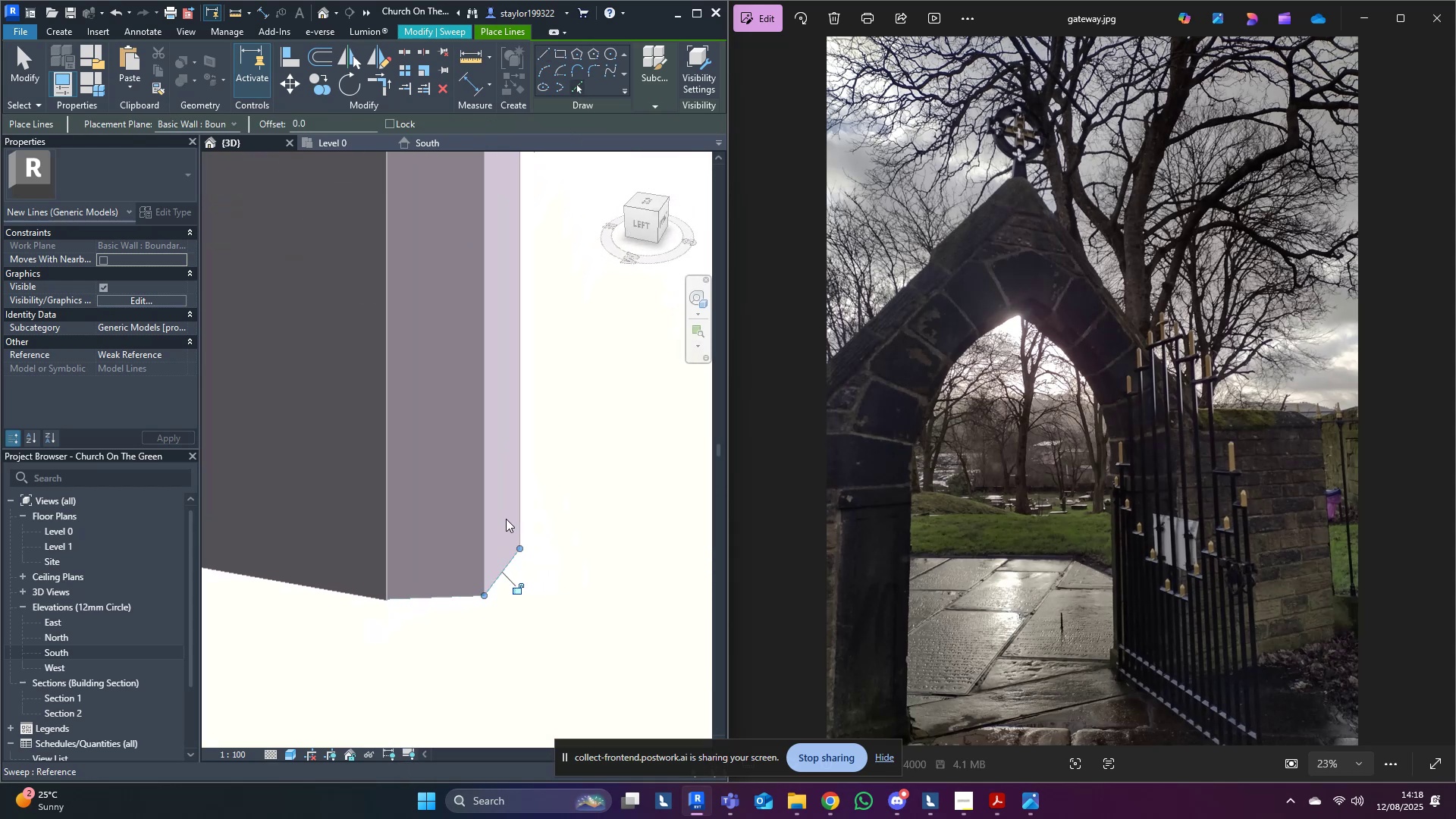 
scroll: coordinate [506, 516], scroll_direction: down, amount: 5.0
 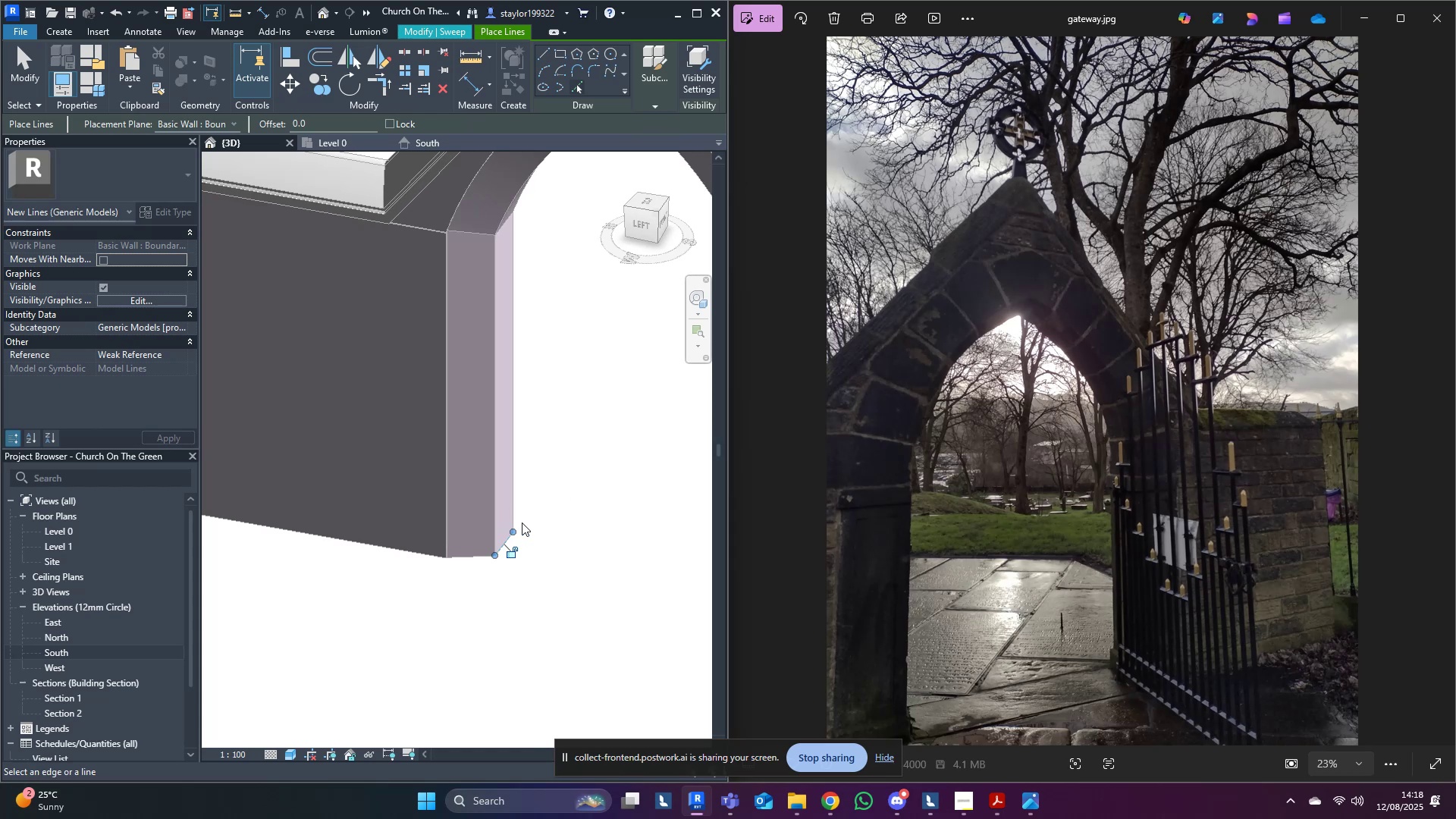 
key(Escape)
 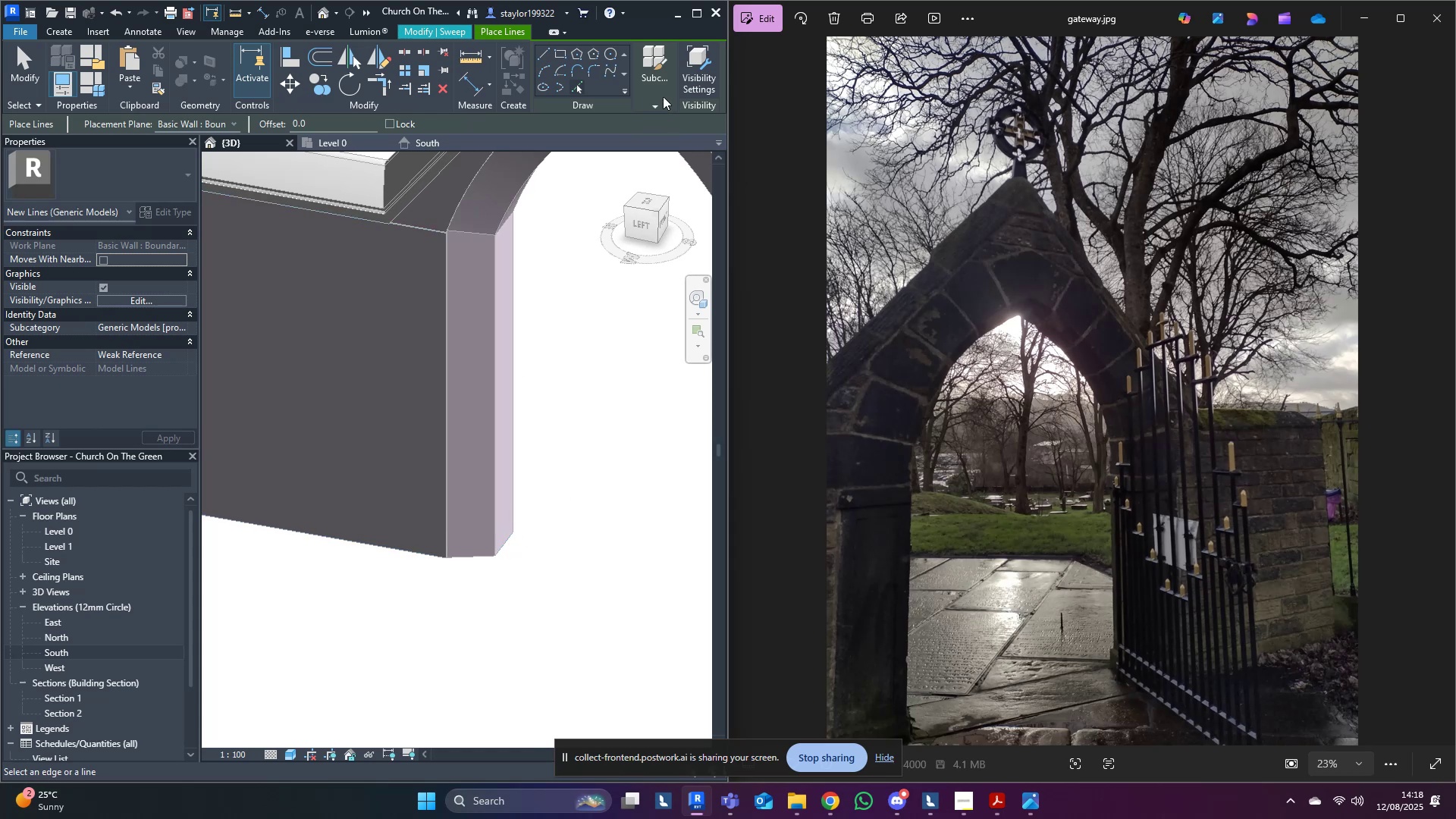 
key(Escape)
 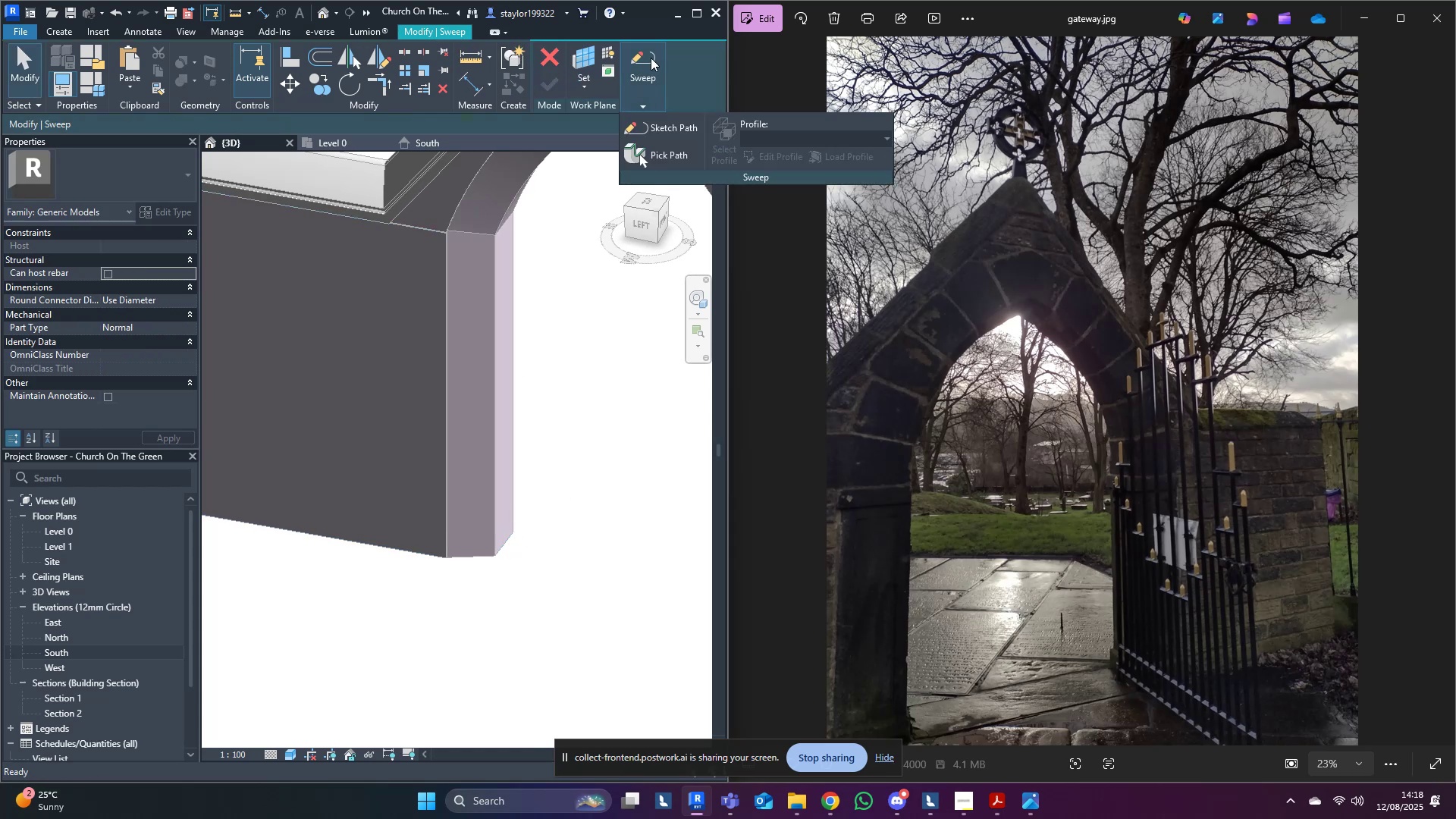 
double_click([657, 125])
 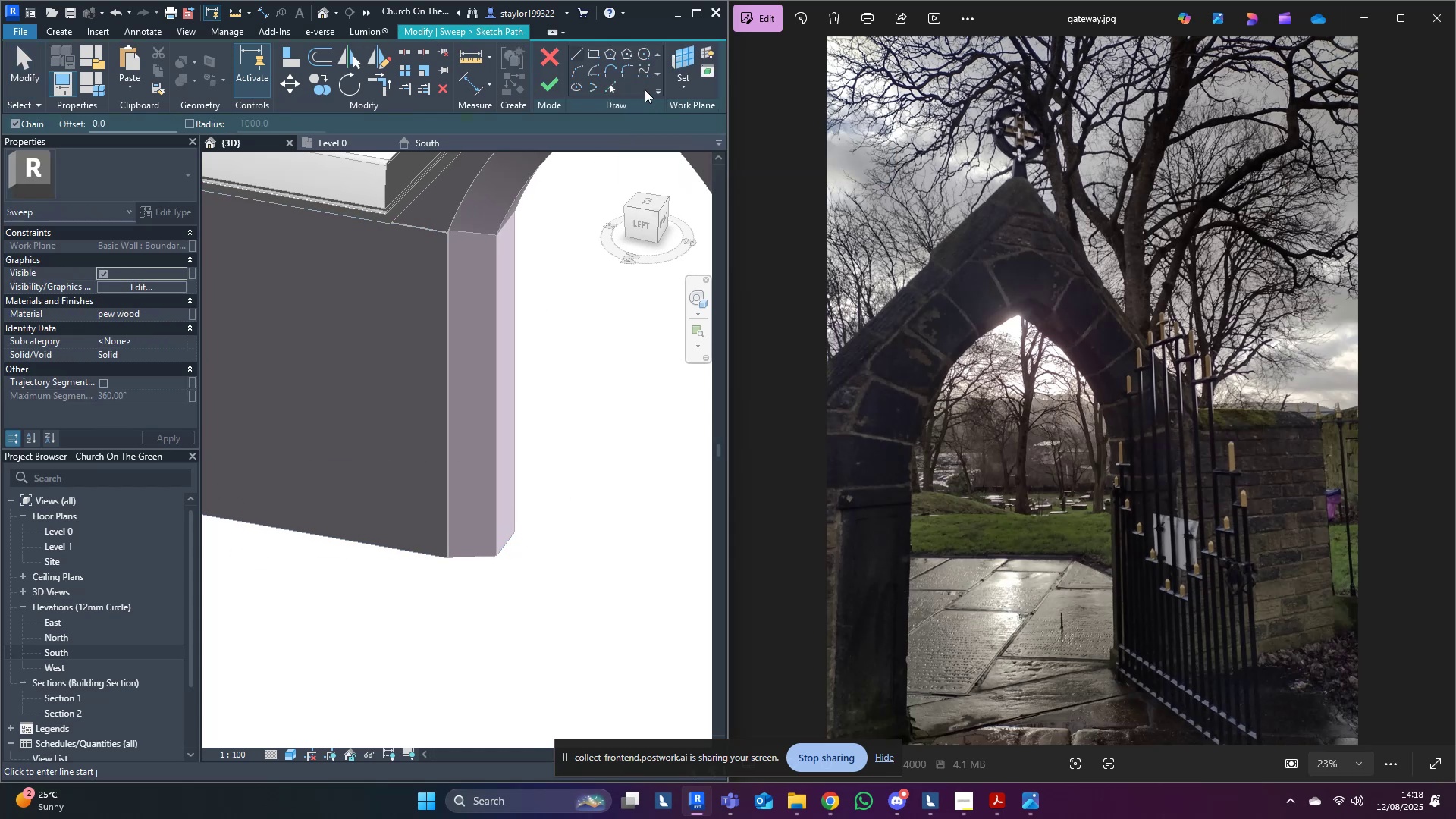 
left_click([607, 87])
 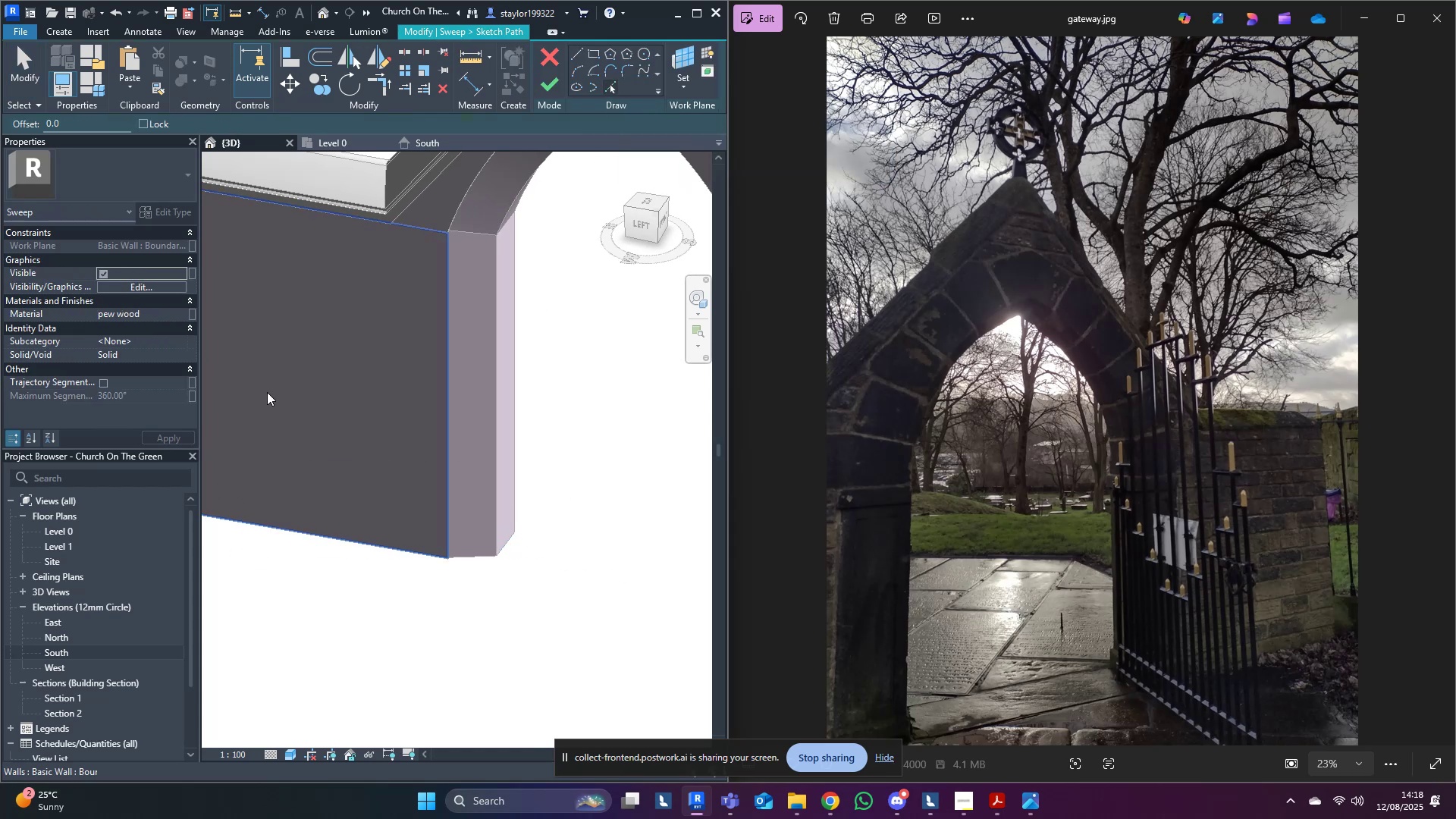 
left_click([267, 393])
 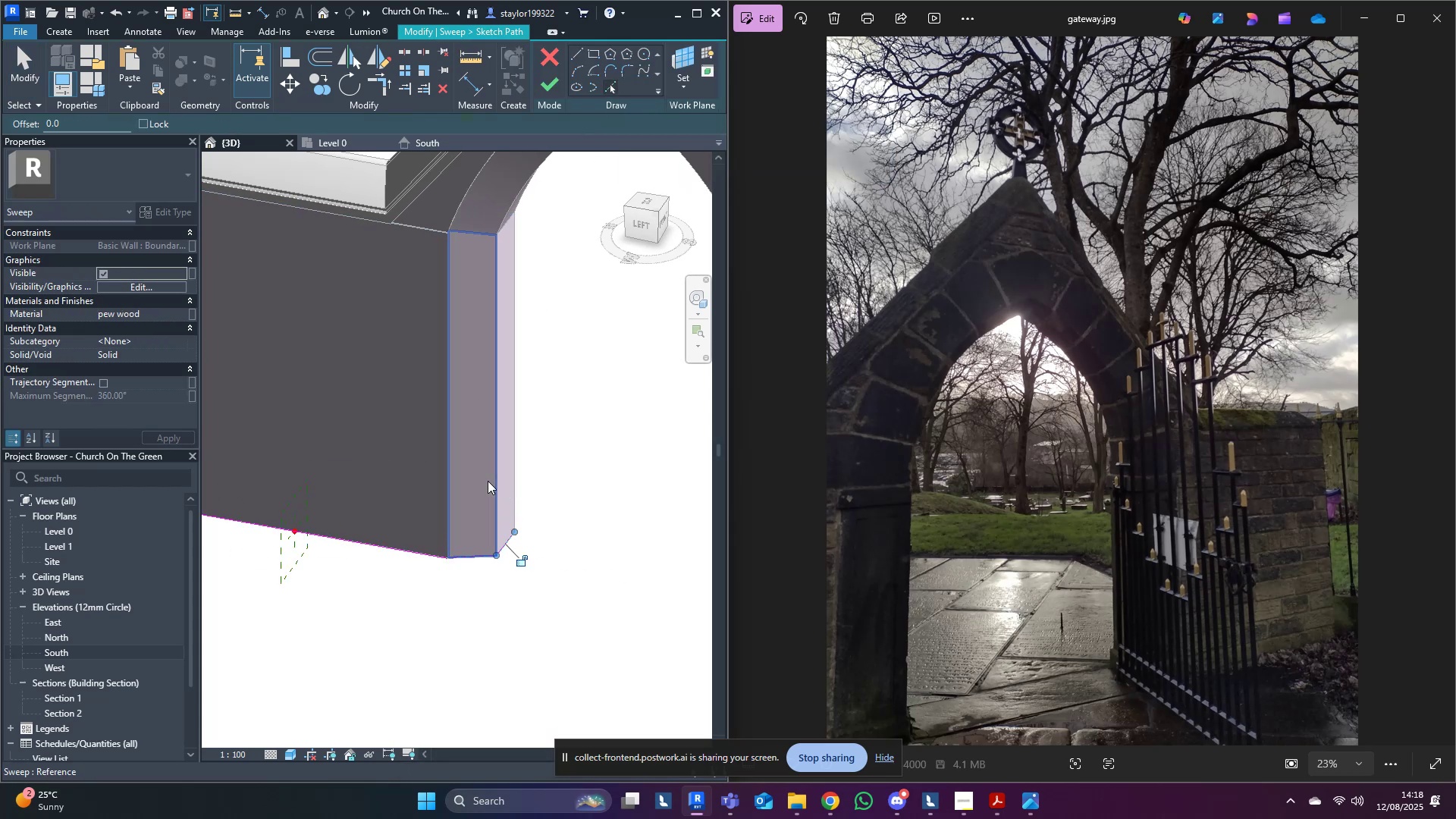 
scroll: coordinate [510, 472], scroll_direction: down, amount: 1.0
 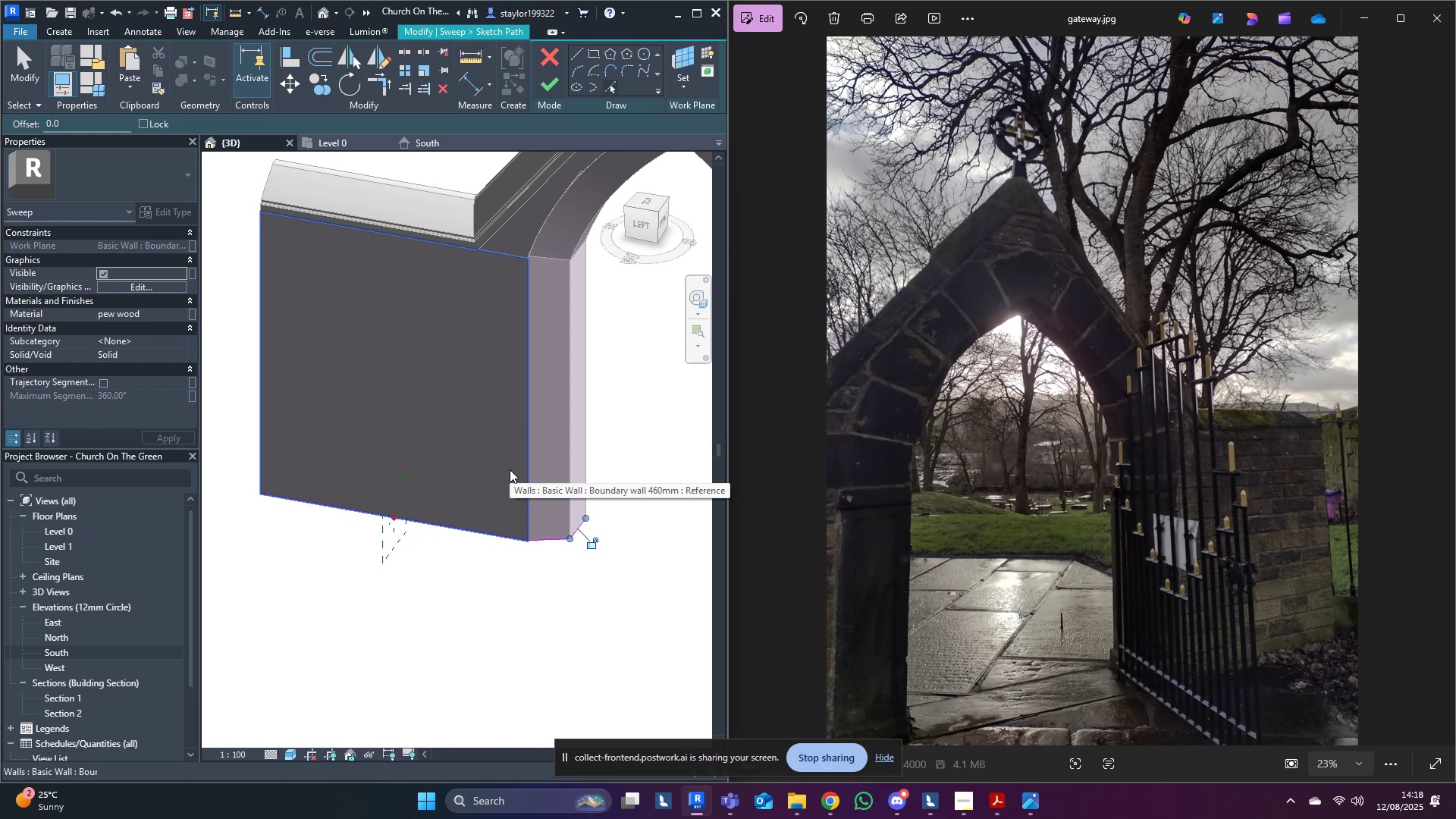 
wait(8.32)
 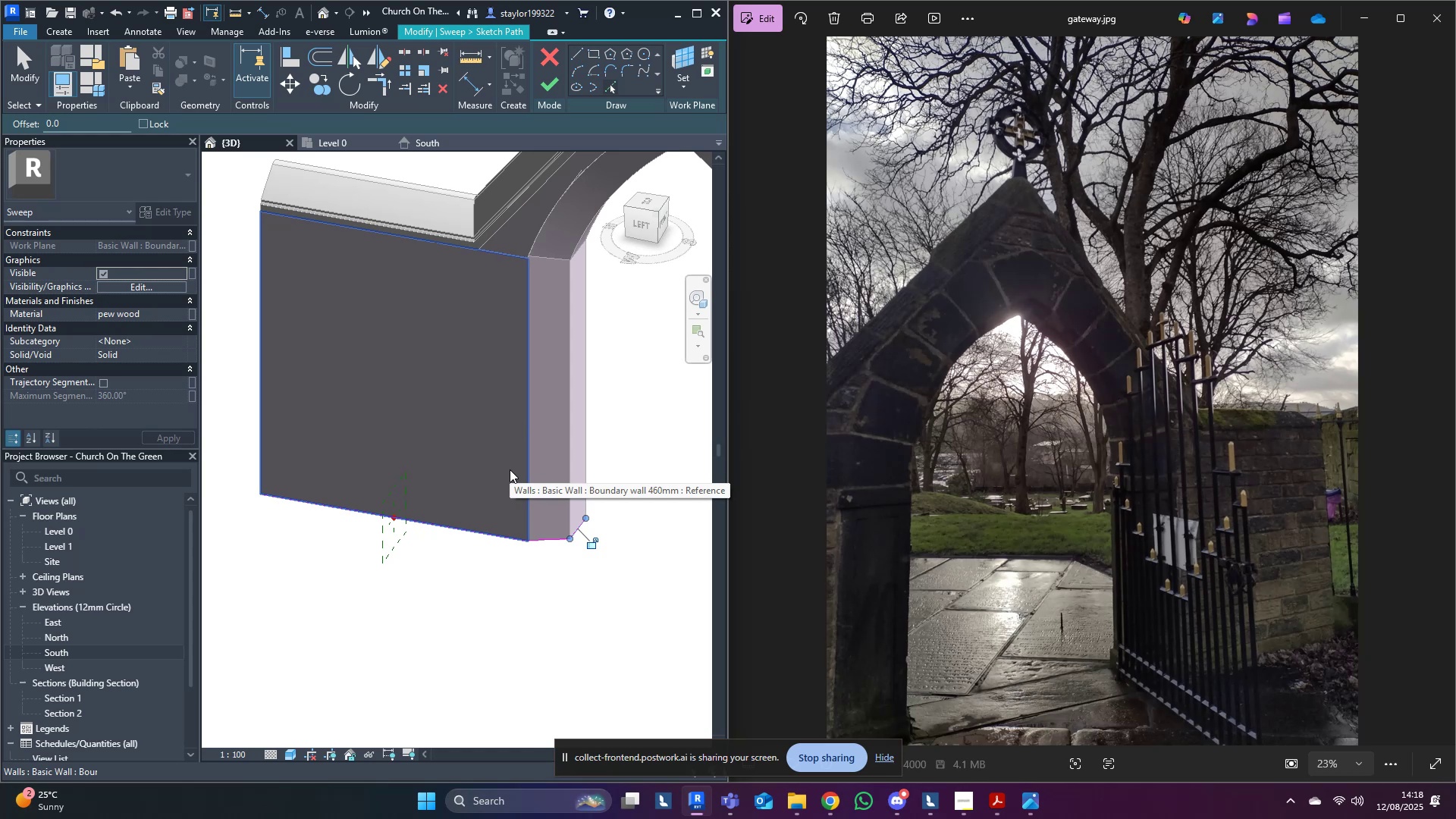 
hold_key(key=ShiftLeft, duration=0.74)
 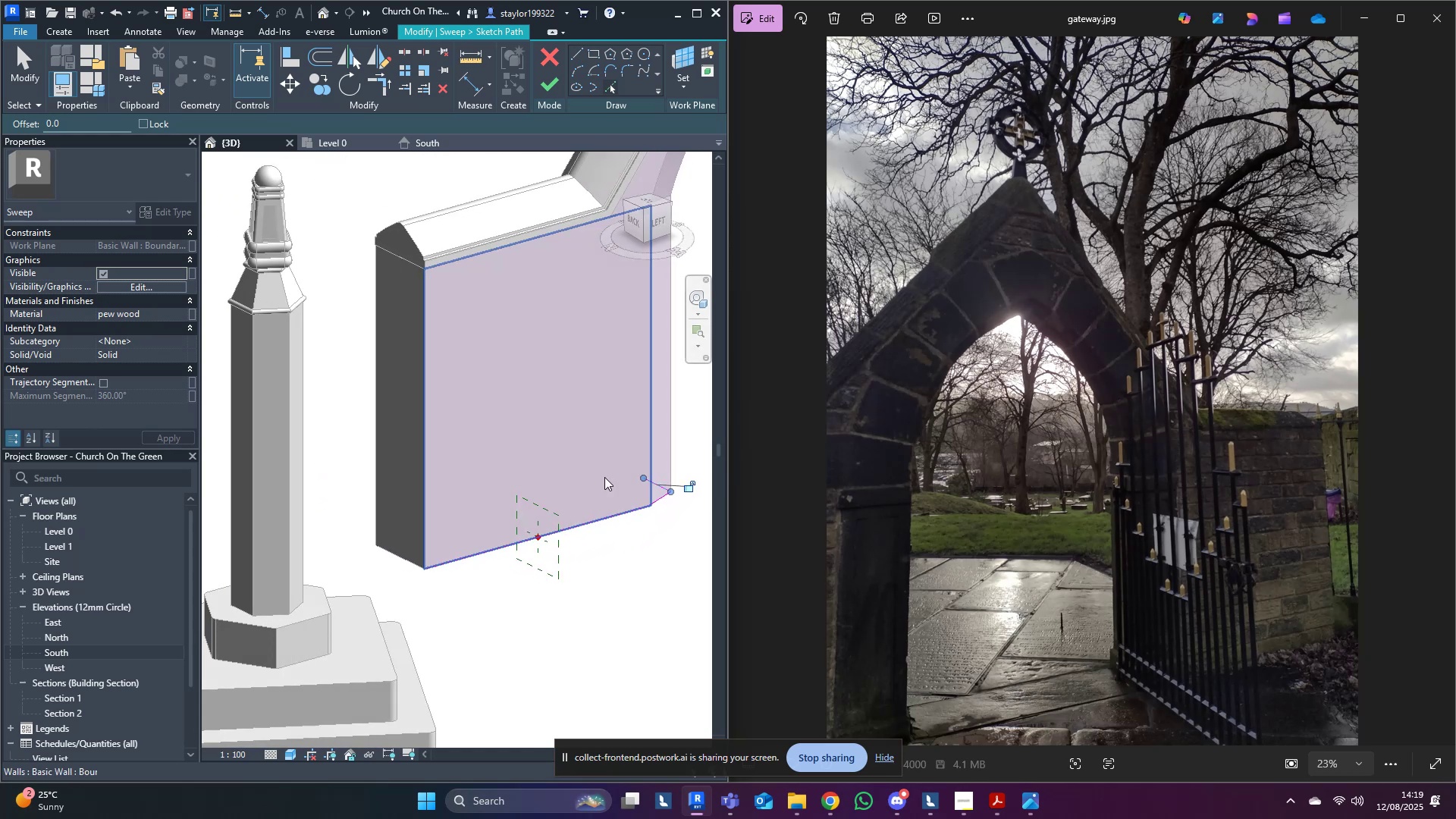 
scroll: coordinate [541, 569], scroll_direction: up, amount: 4.0
 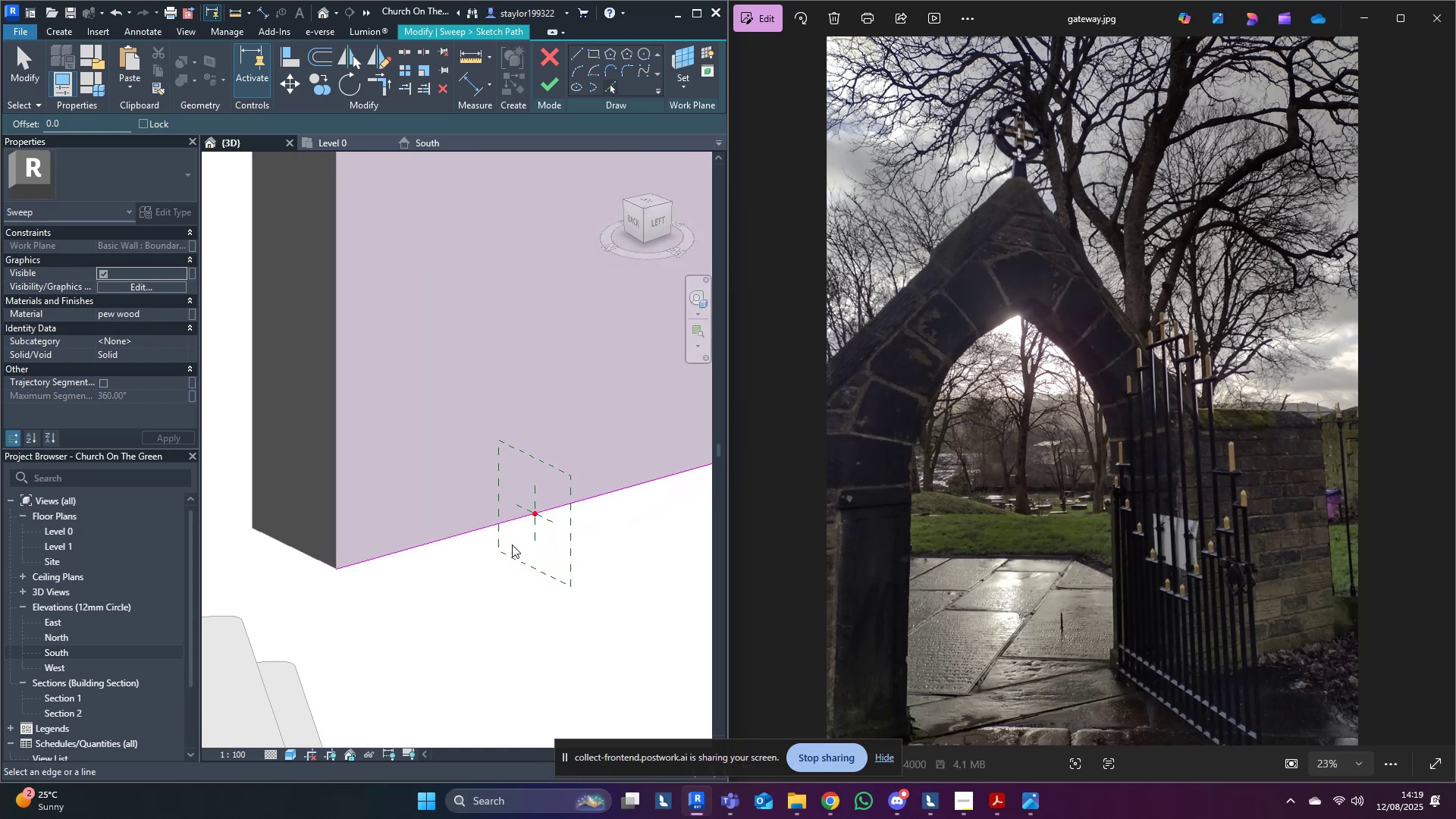 
left_click([547, 85])
 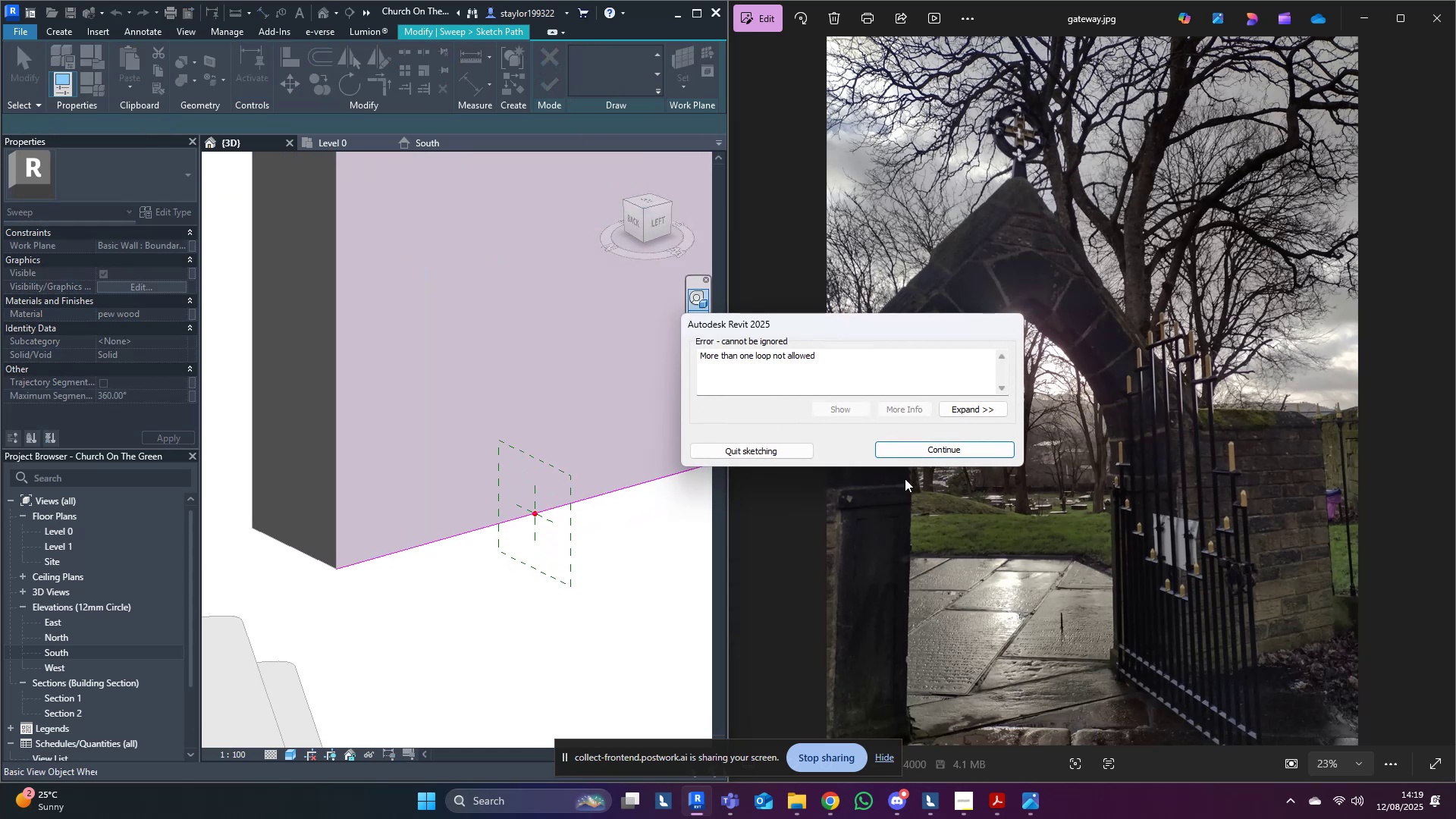 
left_click([951, 454])
 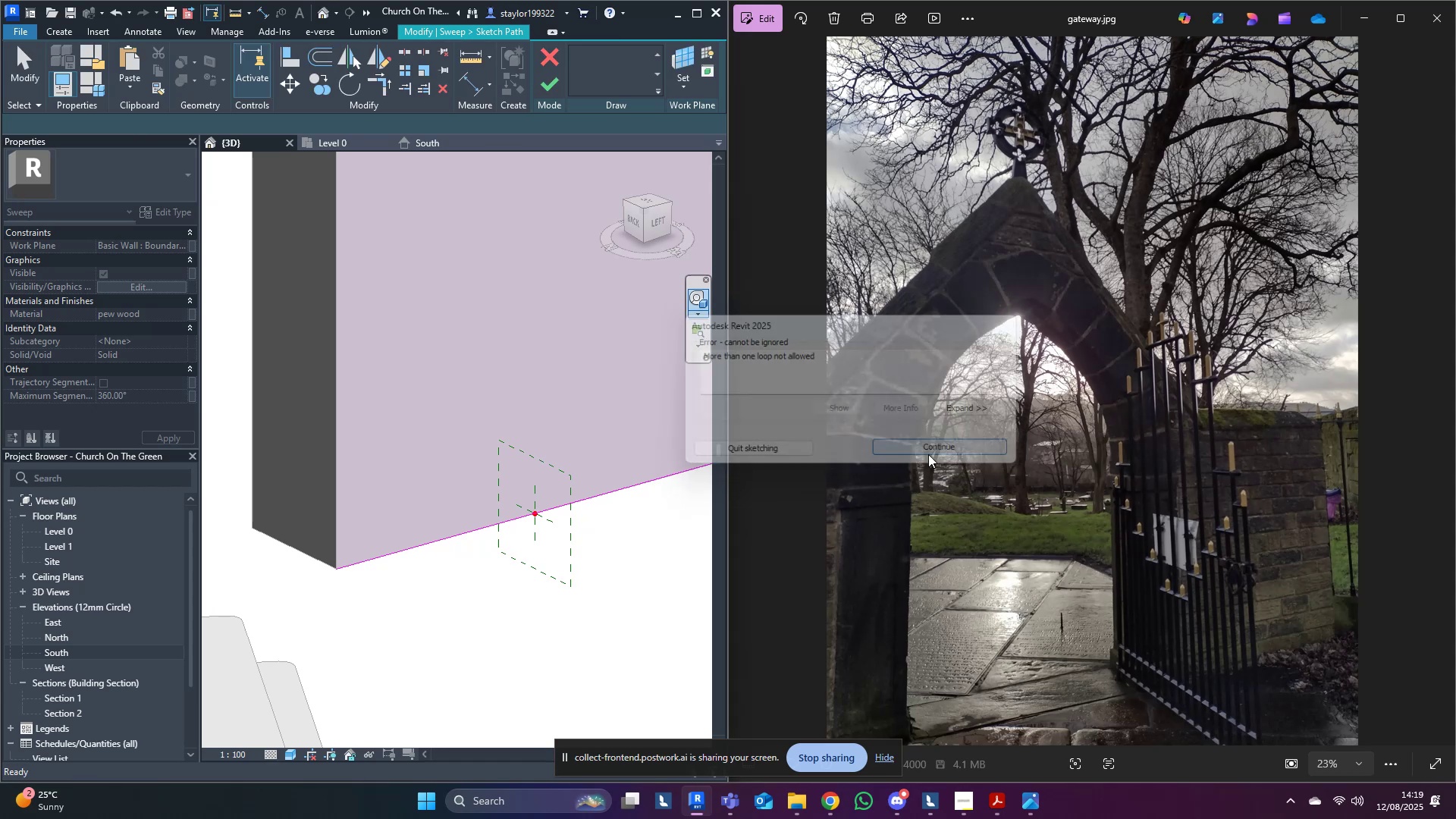 
scroll: coordinate [459, 527], scroll_direction: down, amount: 6.0
 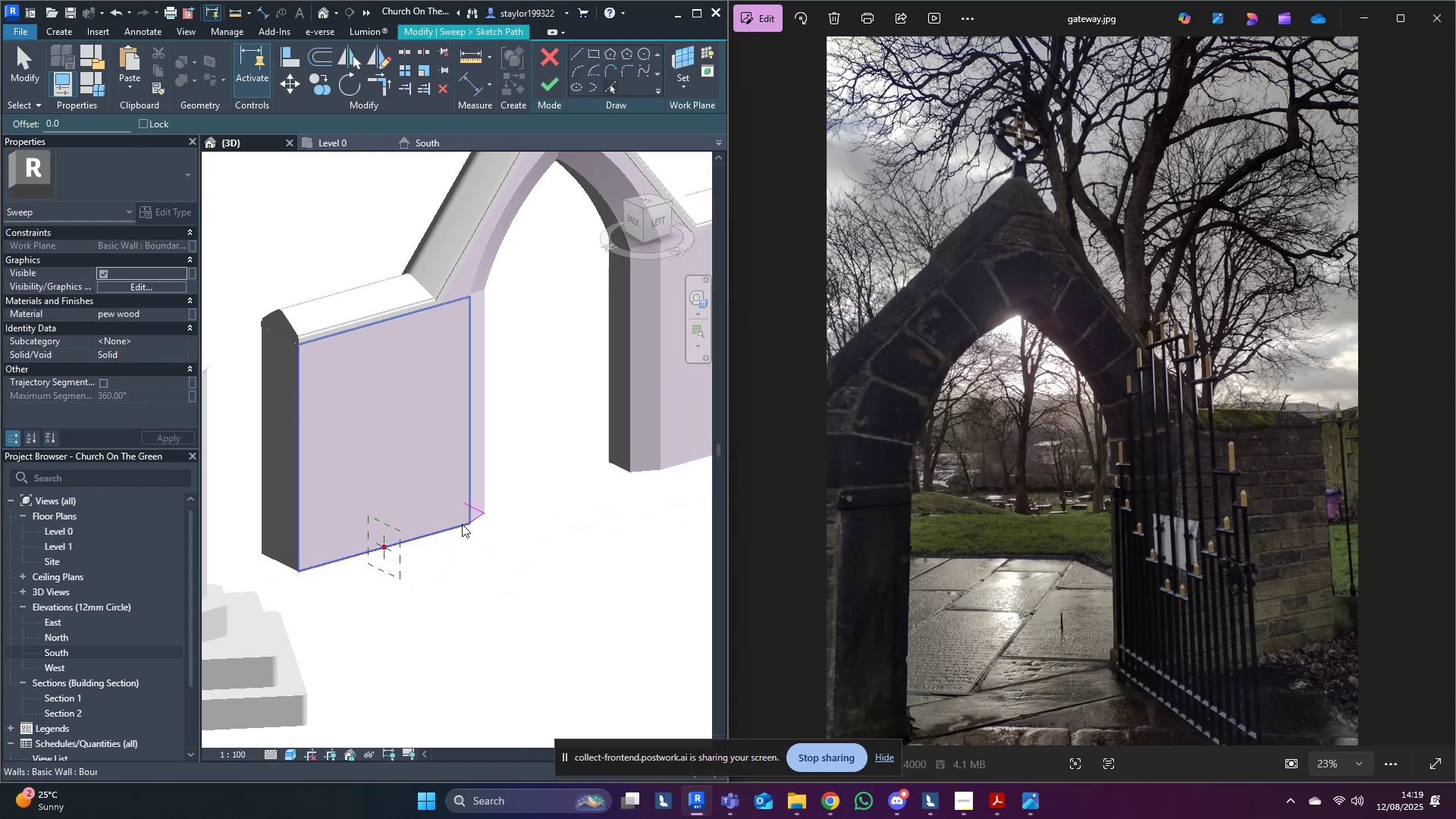 
key(Tab)
key(Tab)
type(re)
 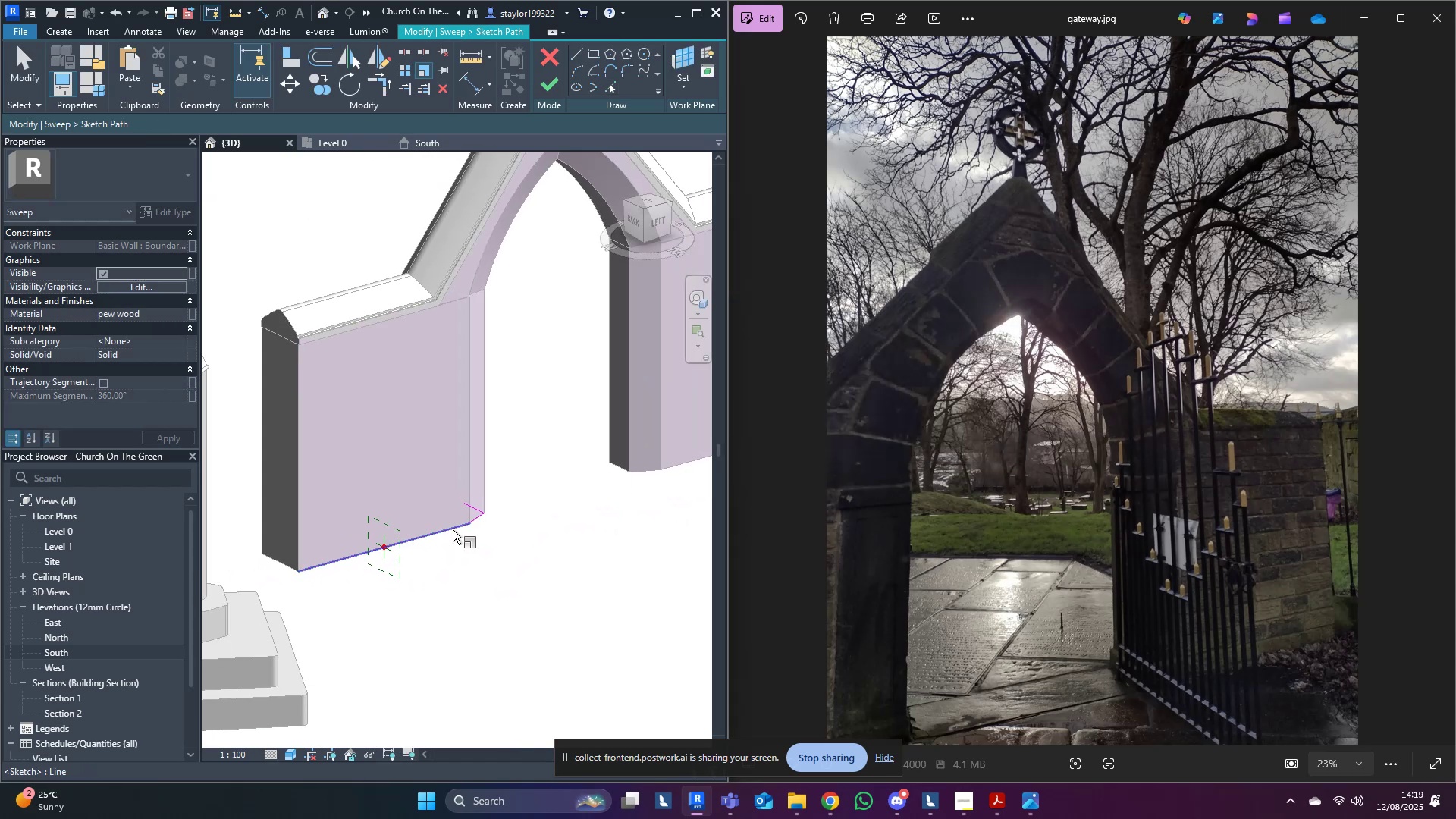 
left_click([453, 530])
 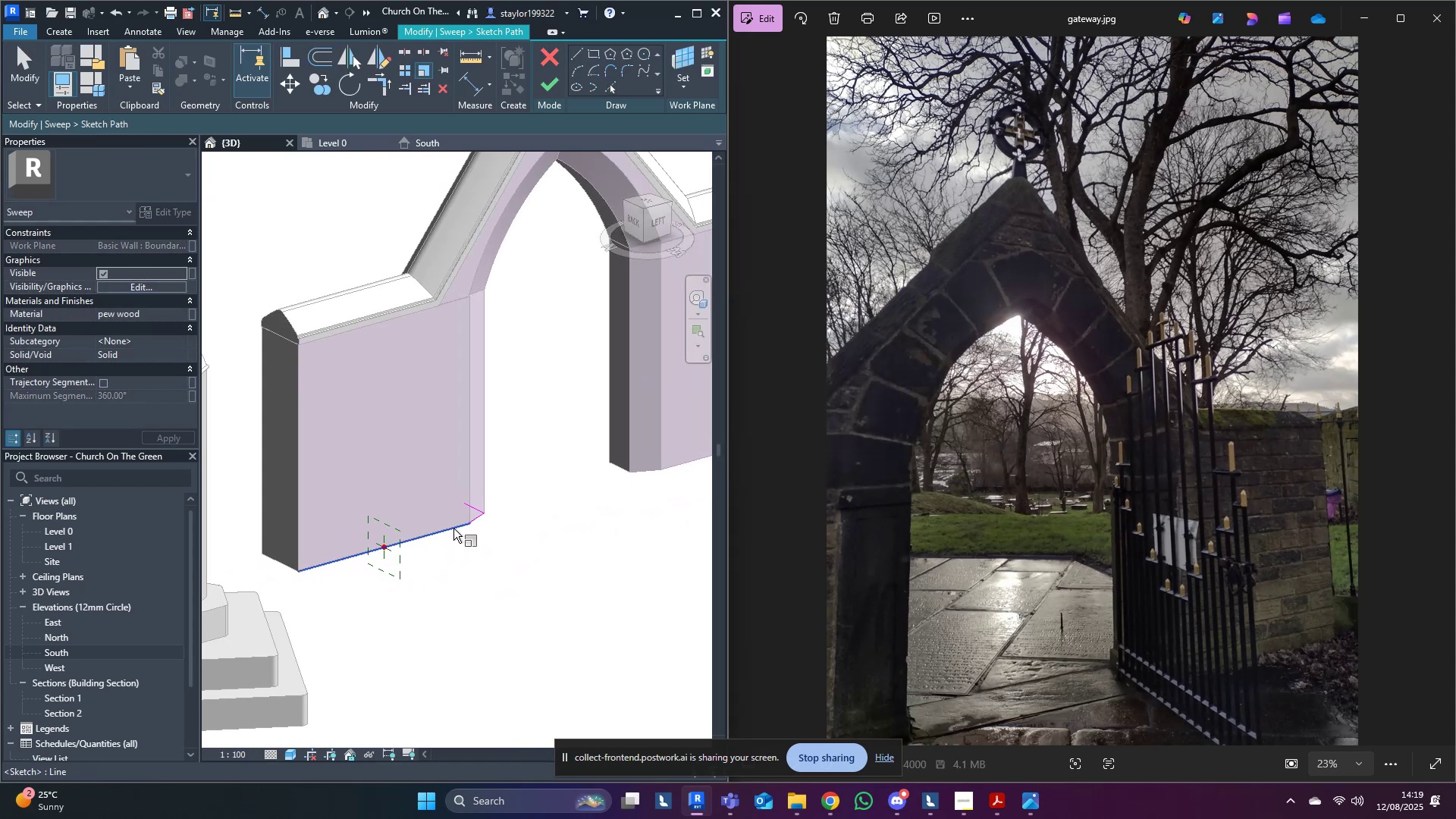 
key(Escape)
 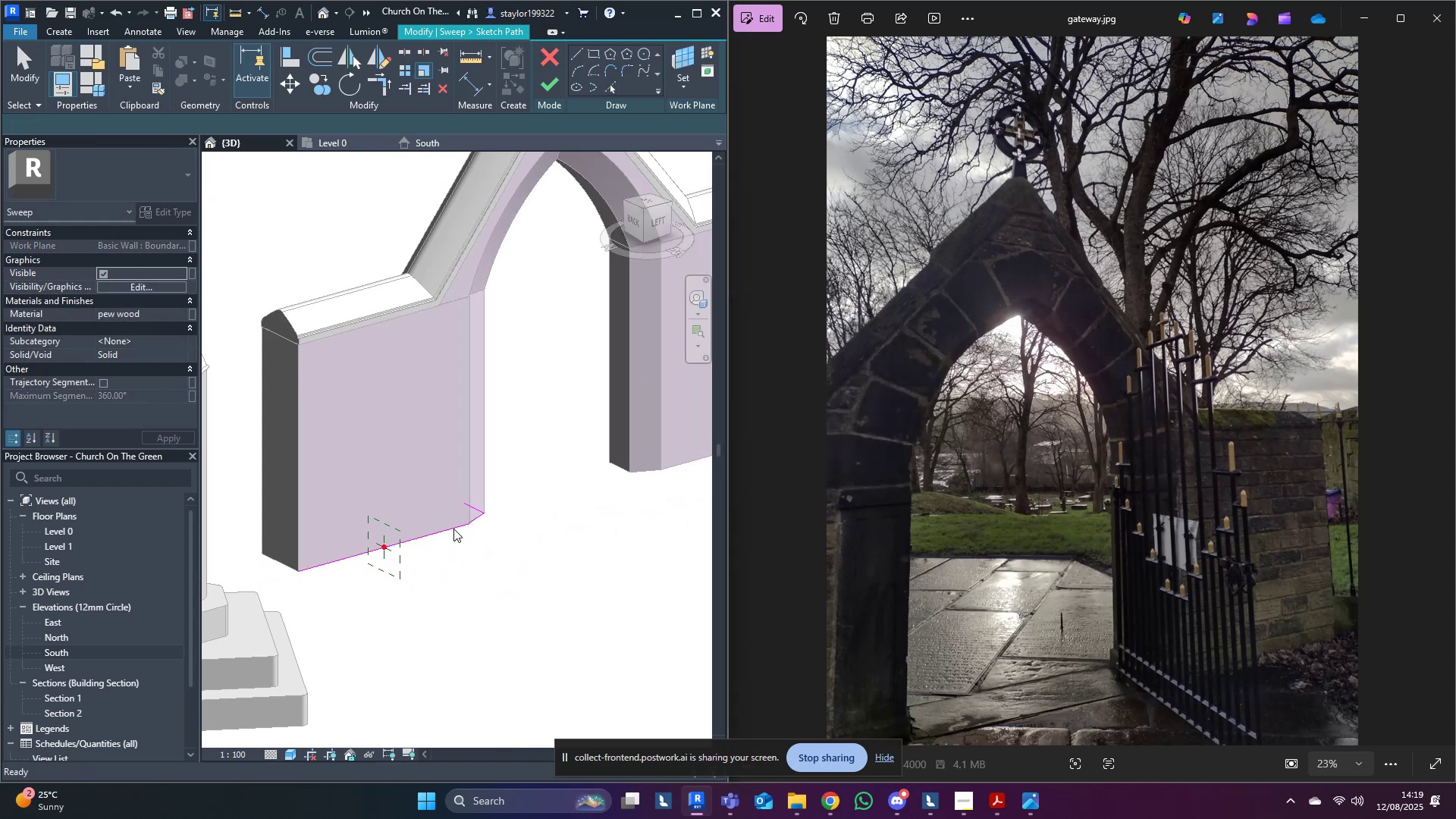 
key(Escape)
 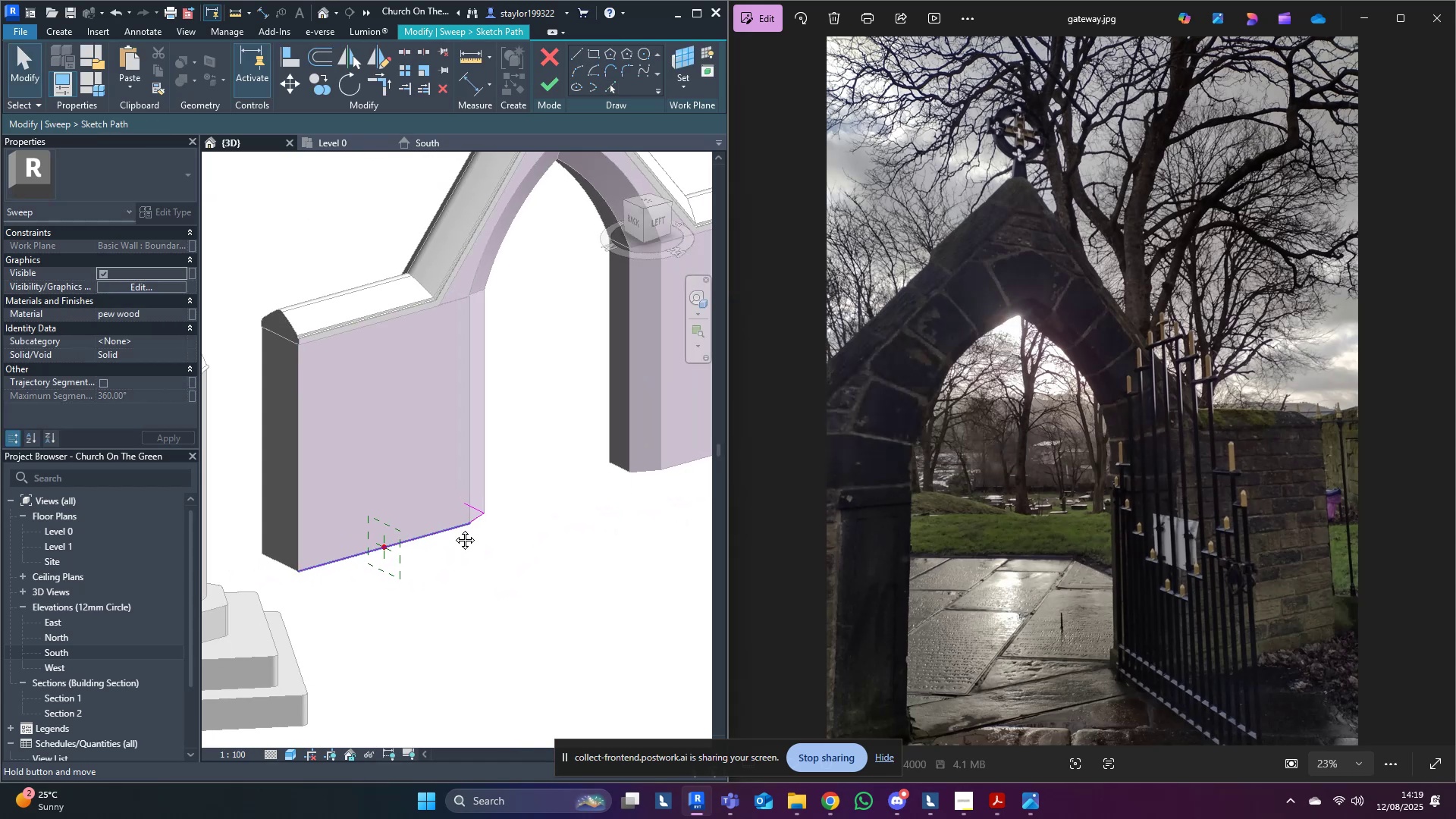 
middle_click([453, 529])
 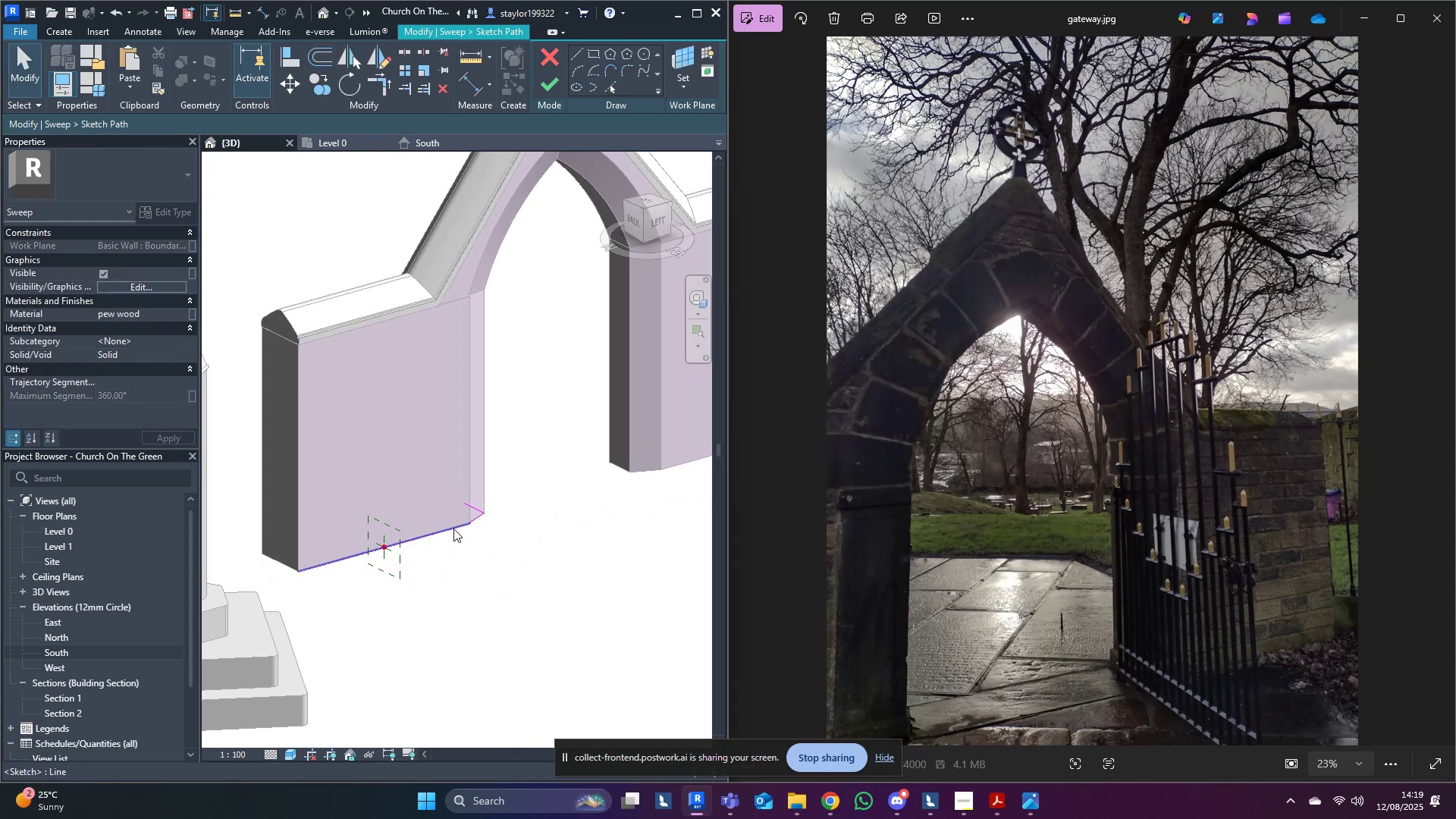 
type(tr)
 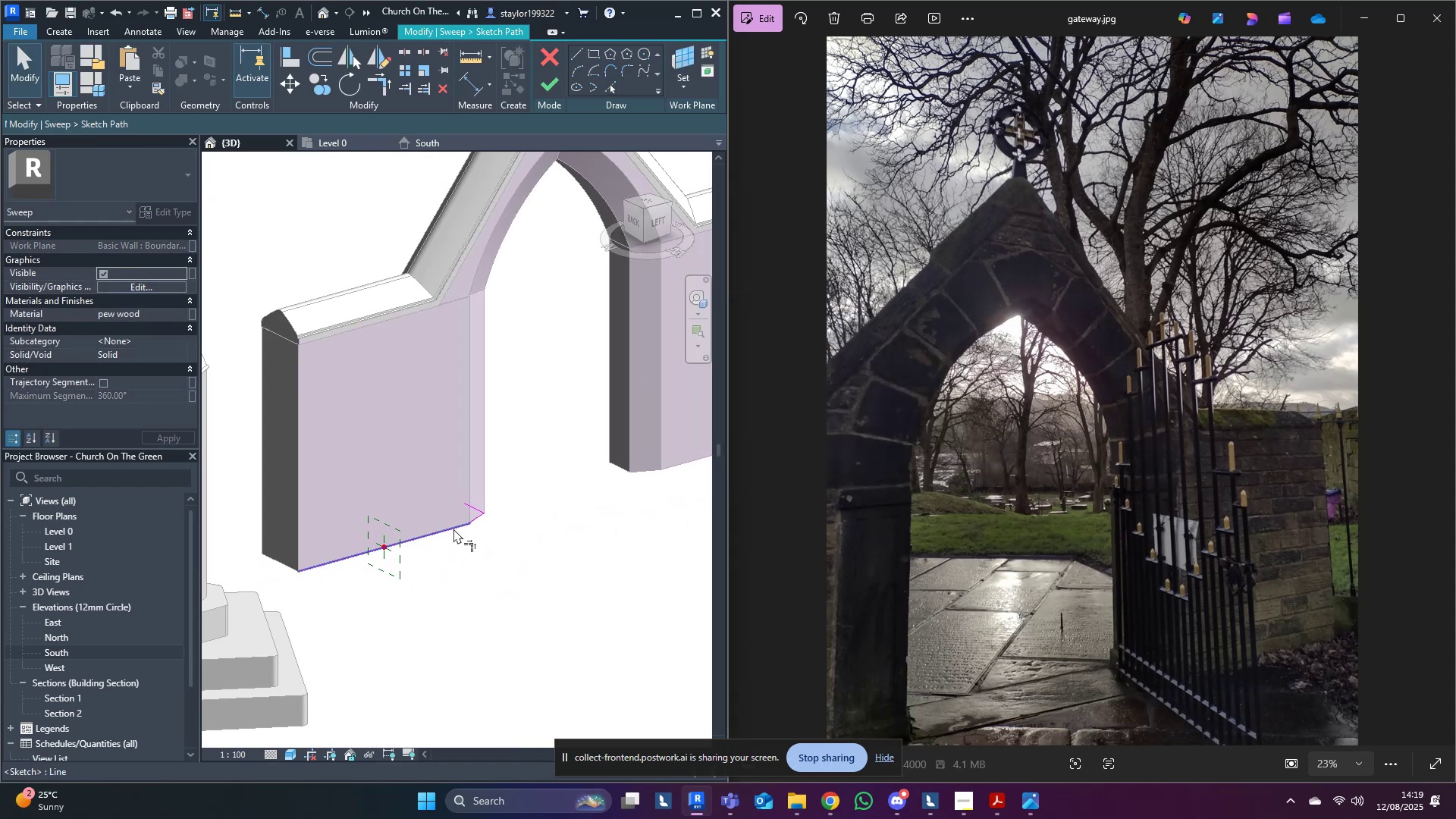 
scroll: coordinate [493, 528], scroll_direction: up, amount: 8.0
 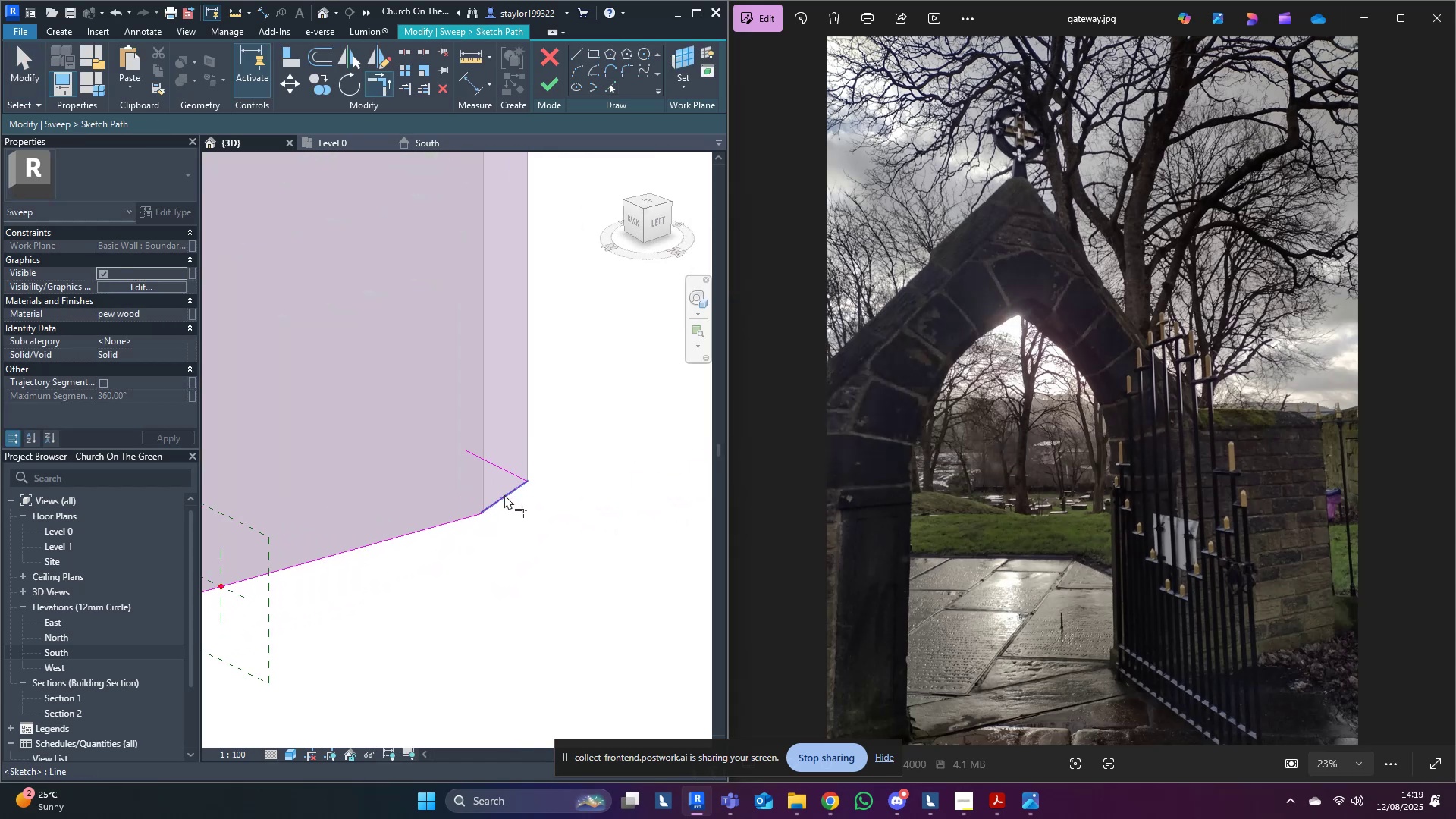 
left_click([504, 495])
 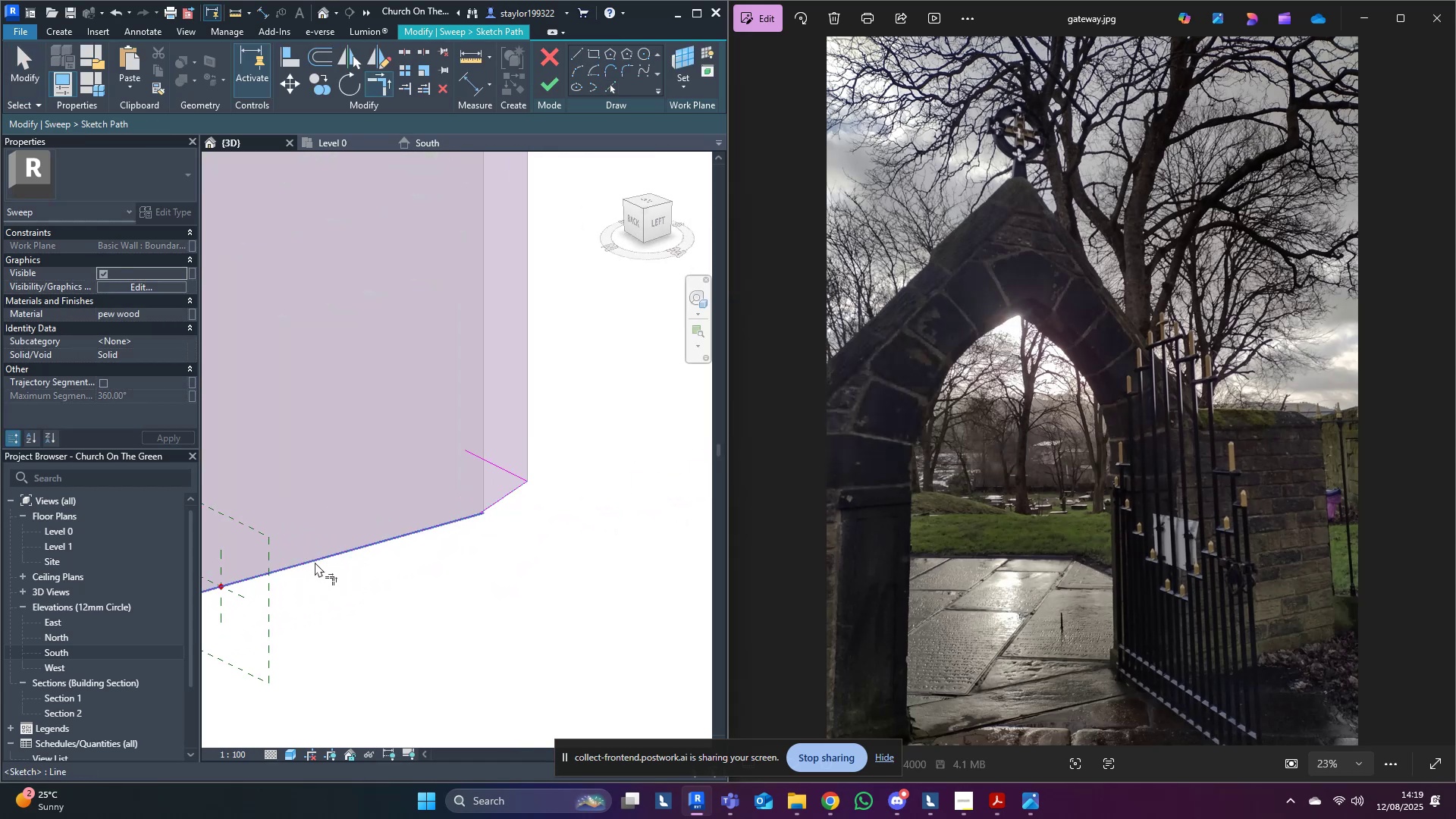 
left_click([315, 562])
 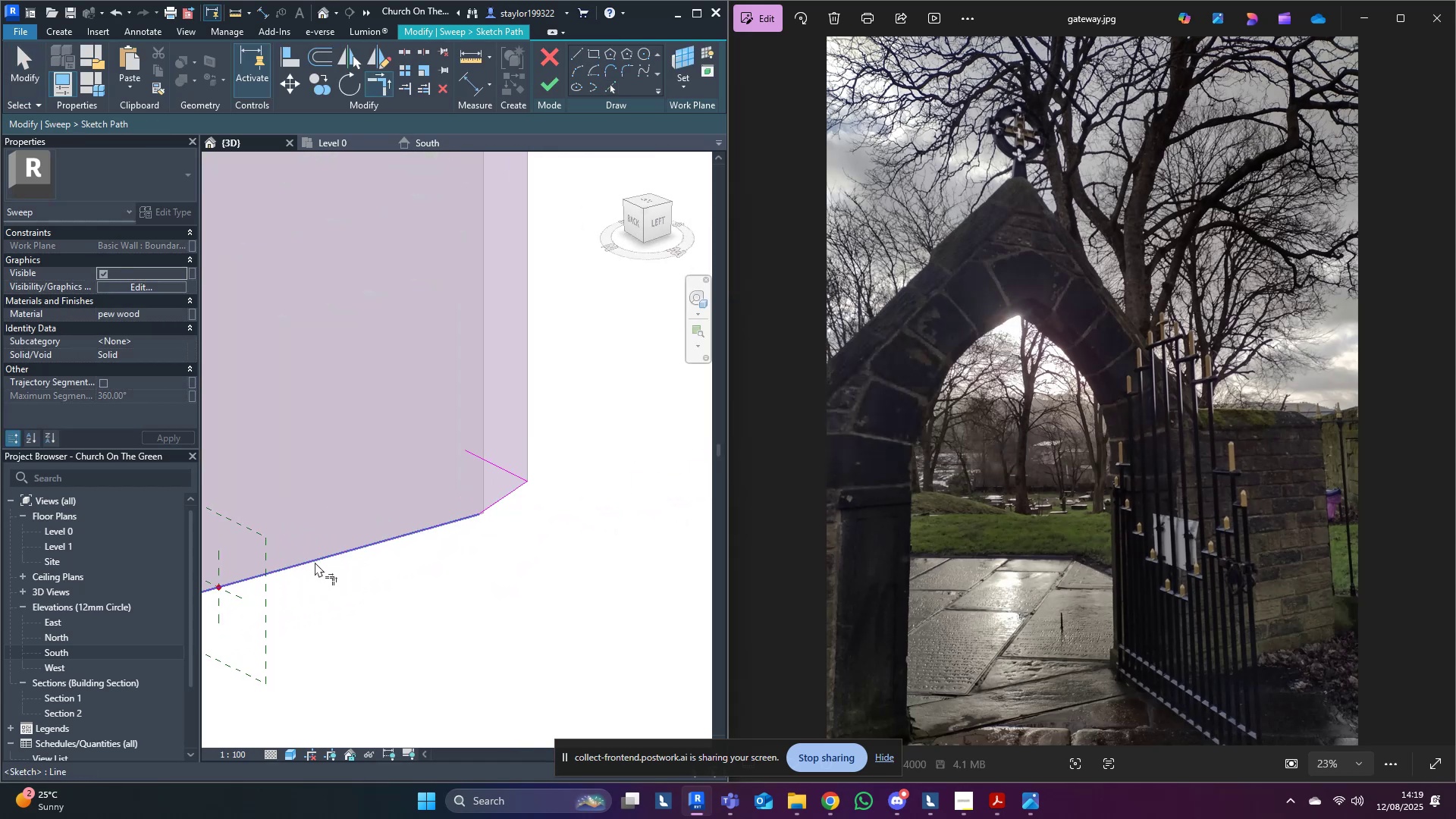 
scroll: coordinate [320, 560], scroll_direction: down, amount: 5.0
 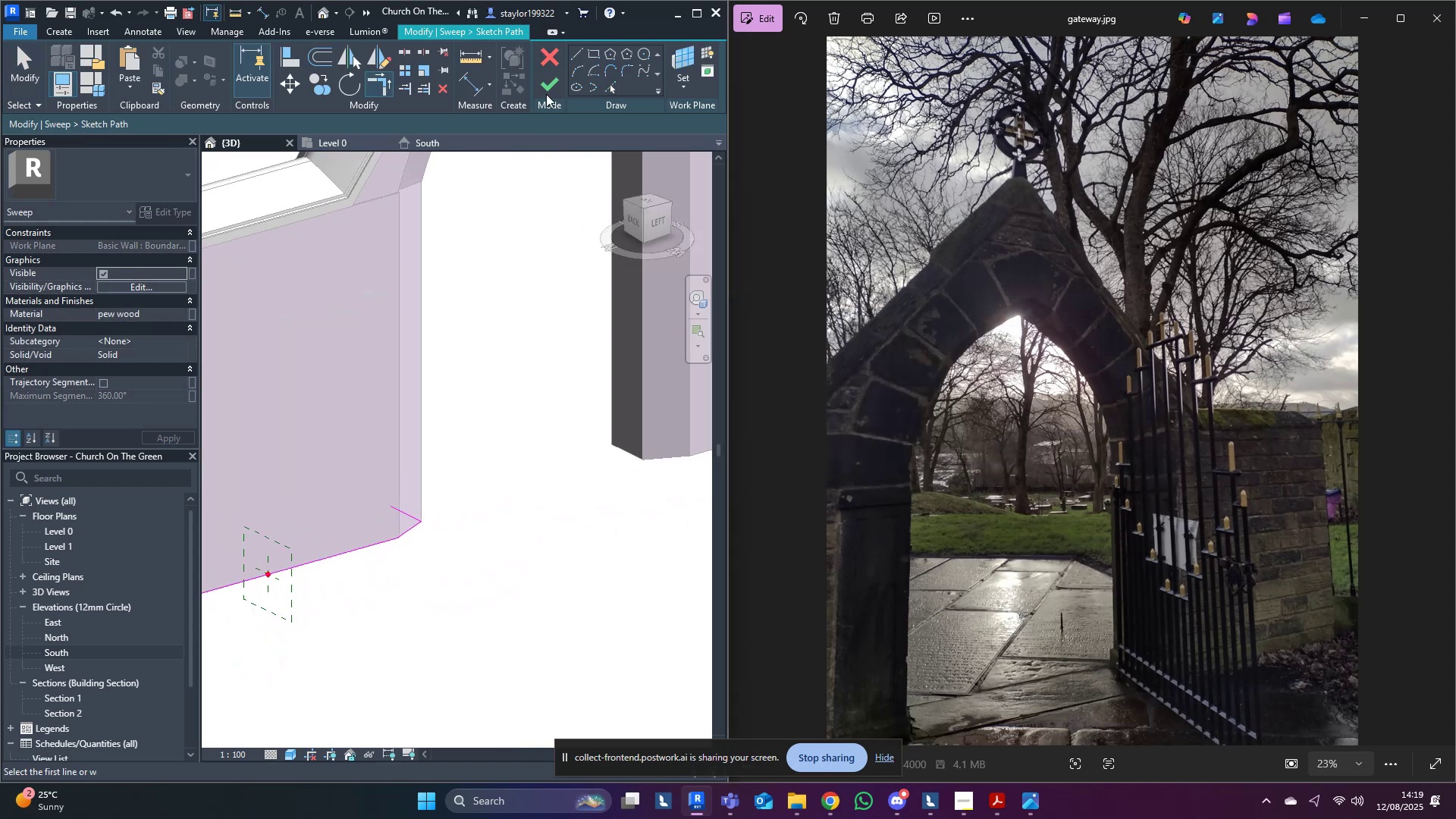 
left_click([546, 82])
 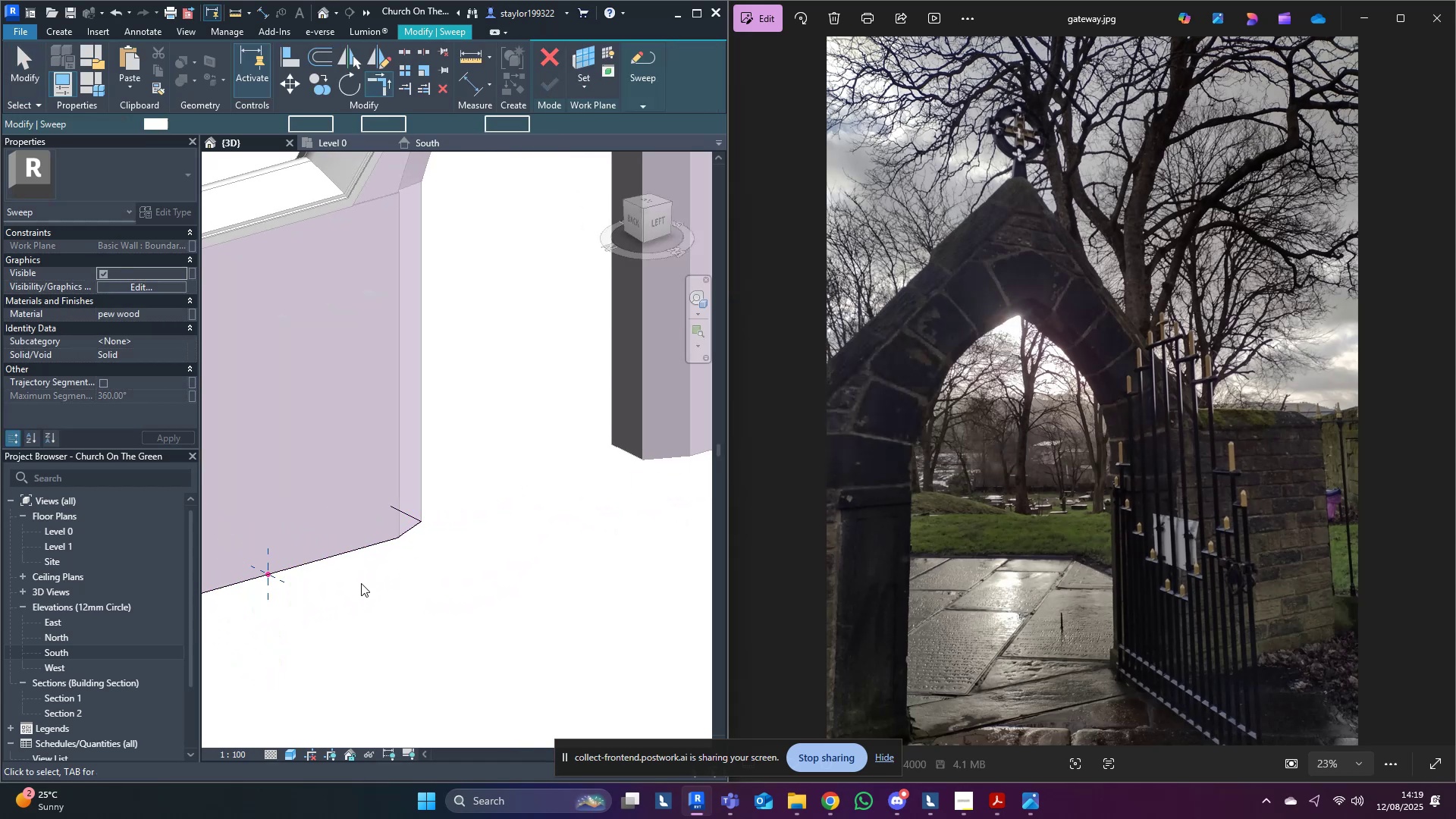 
scroll: coordinate [544, 551], scroll_direction: down, amount: 2.0
 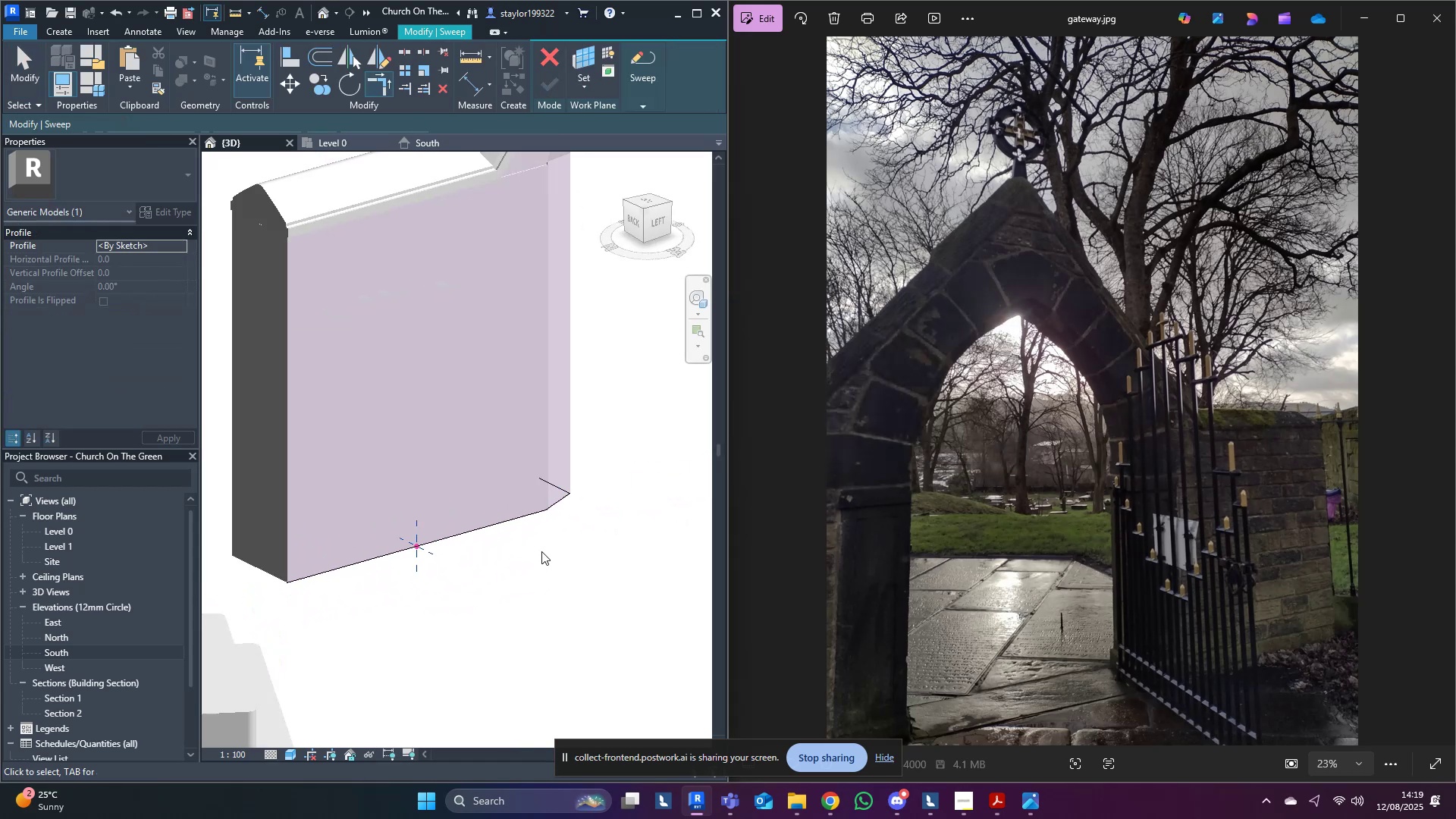 
hold_key(key=ShiftLeft, duration=0.41)
 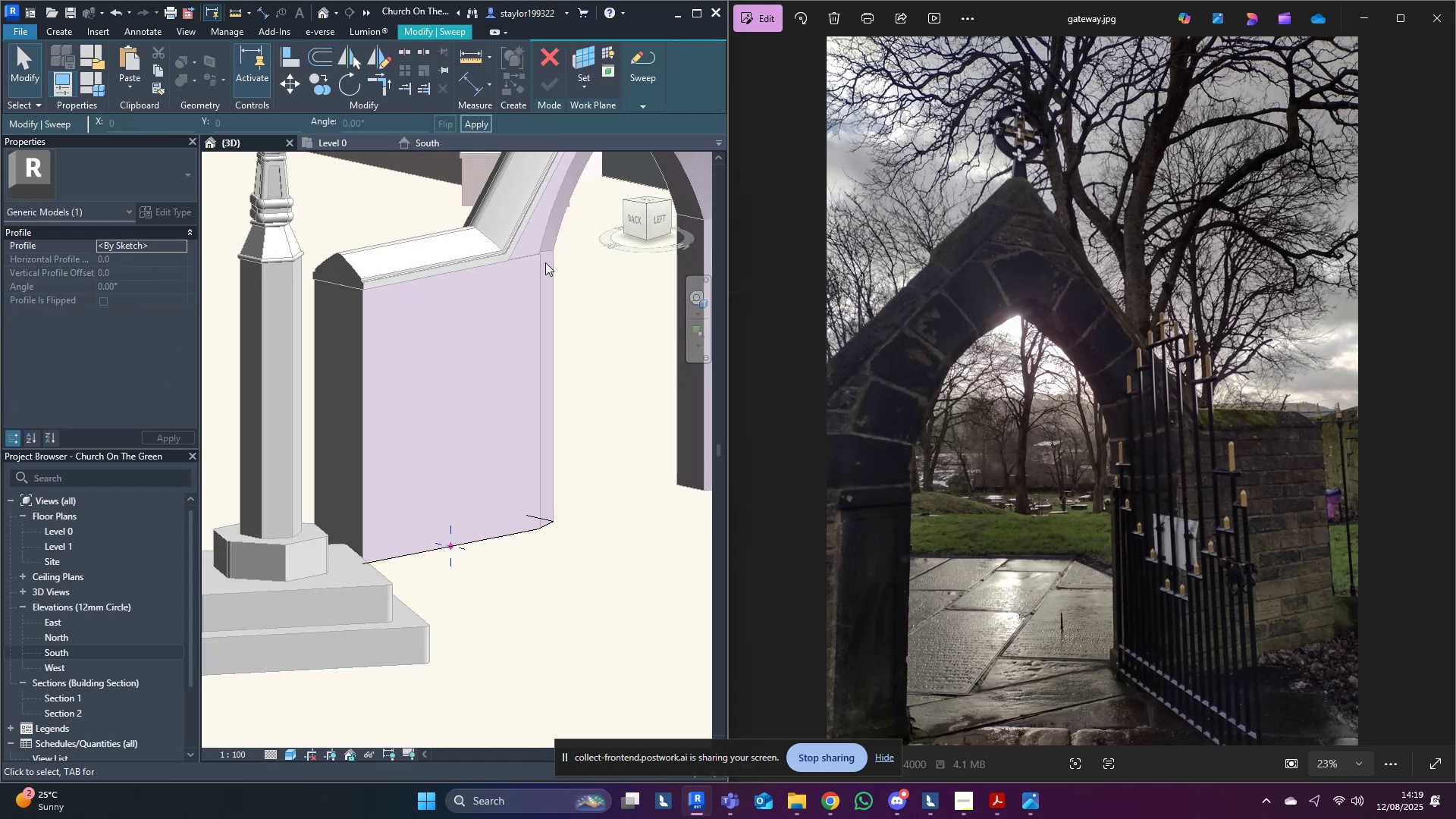 
key(Shift+ShiftLeft)
 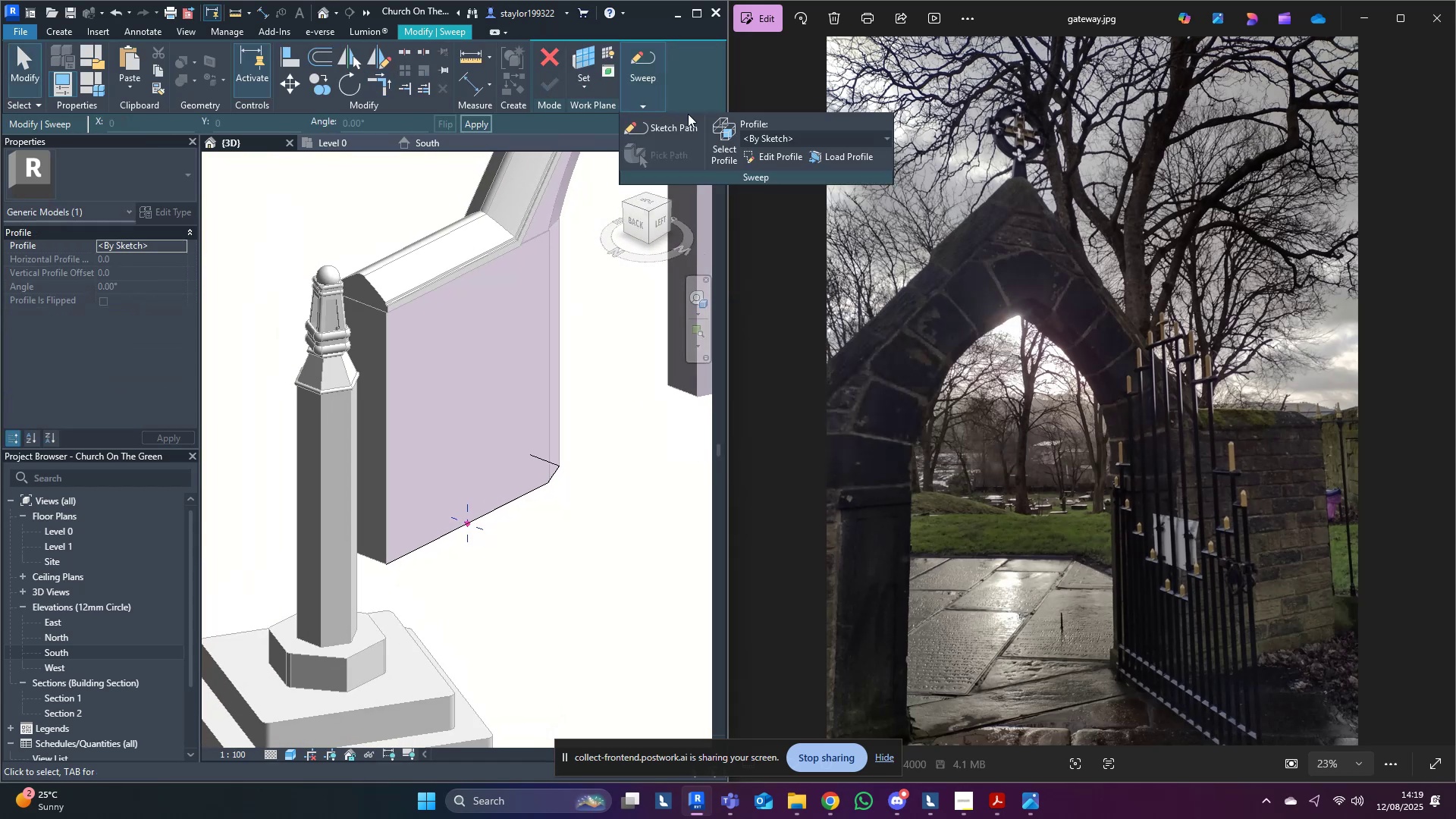 
left_click([732, 133])
 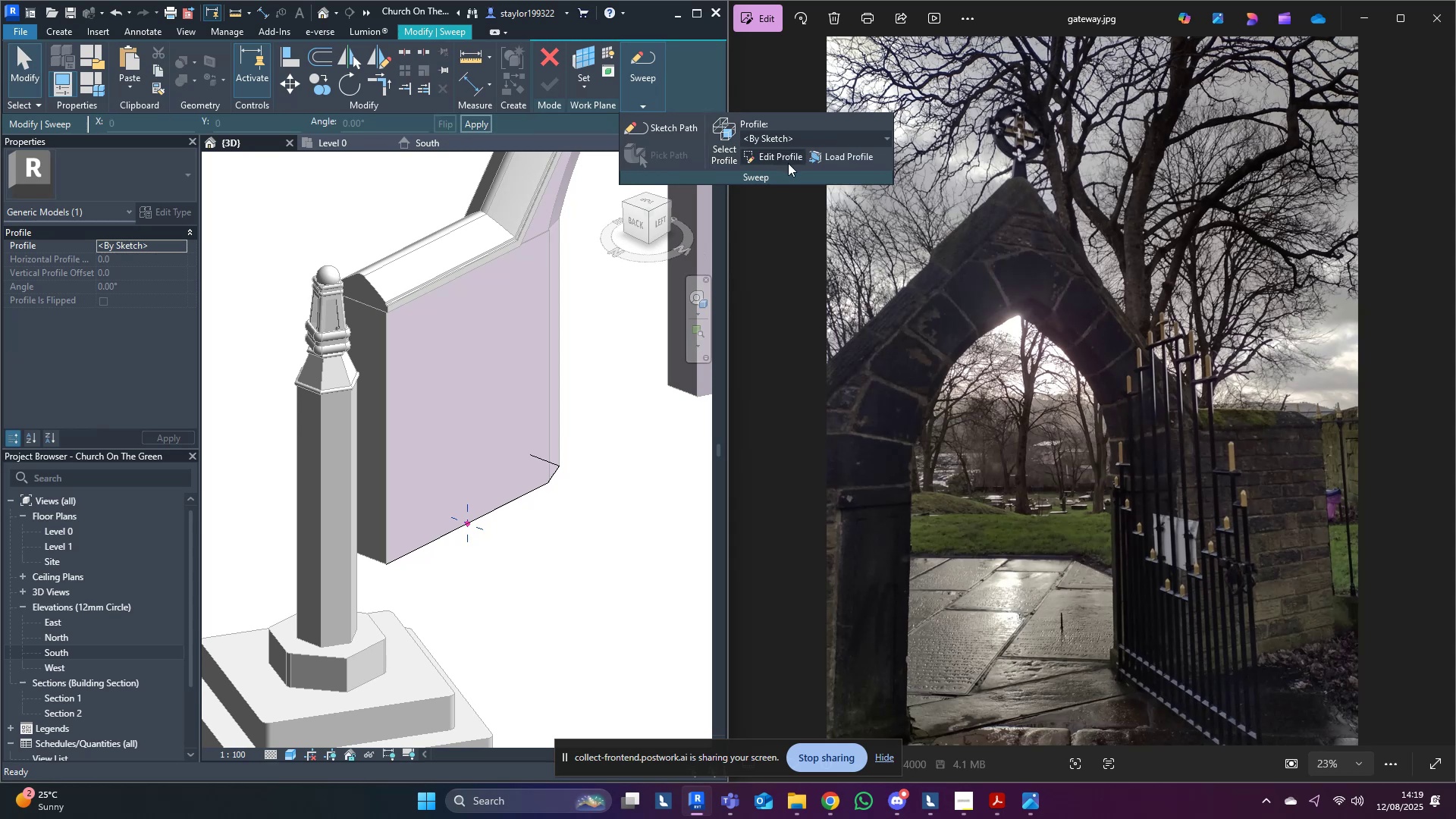 
left_click([788, 155])
 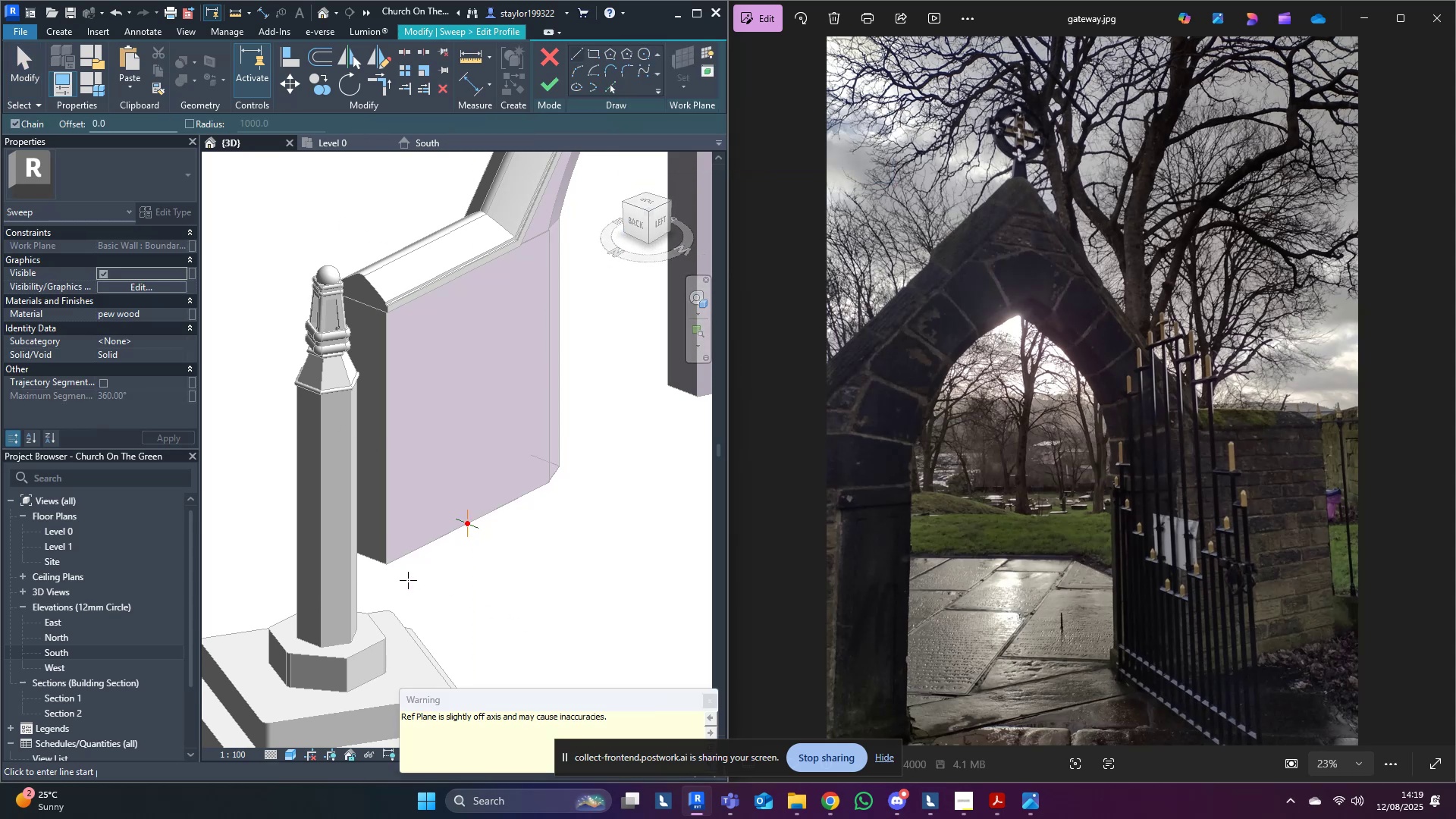 
scroll: coordinate [535, 516], scroll_direction: up, amount: 12.0
 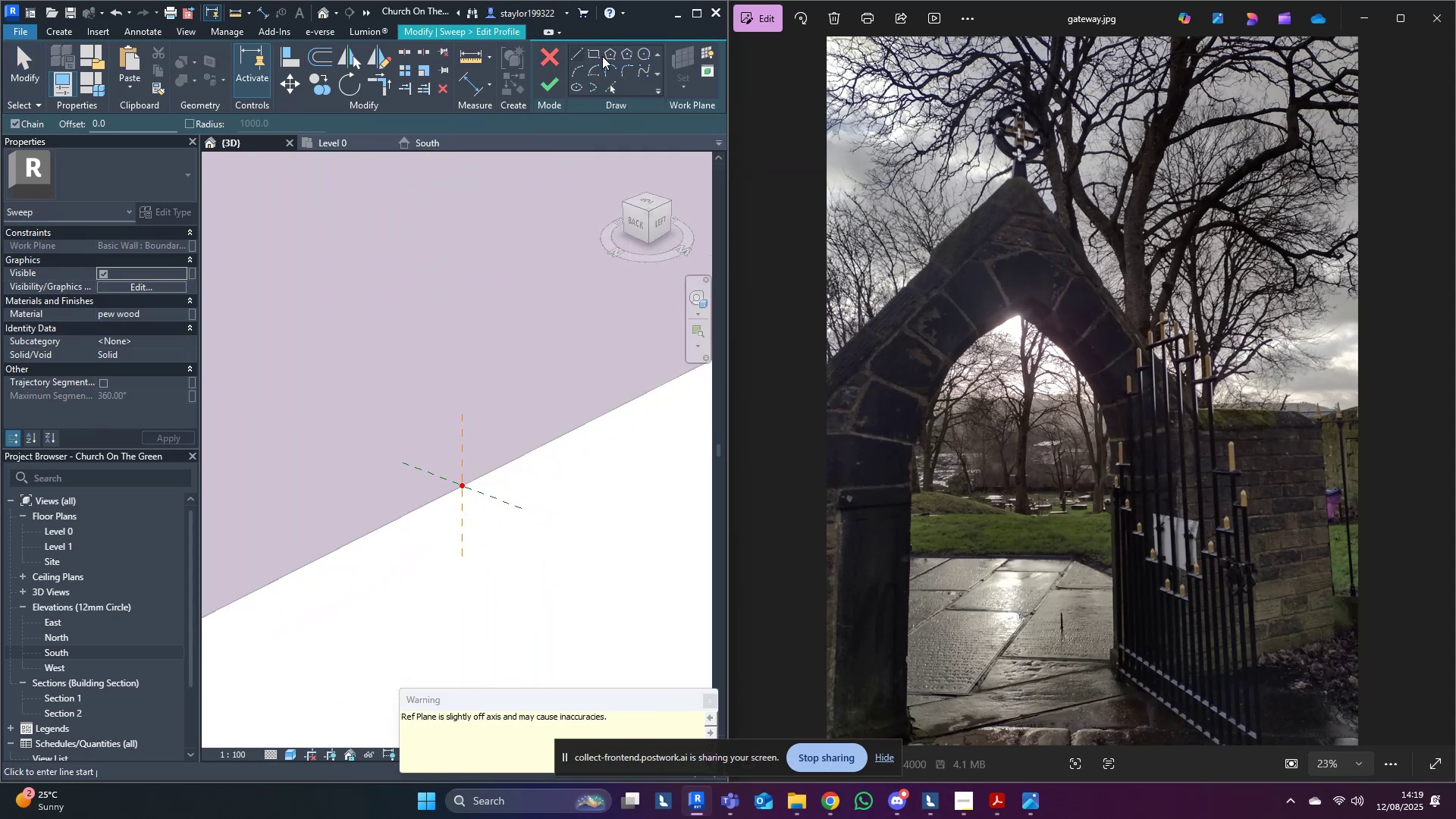 
left_click([595, 55])
 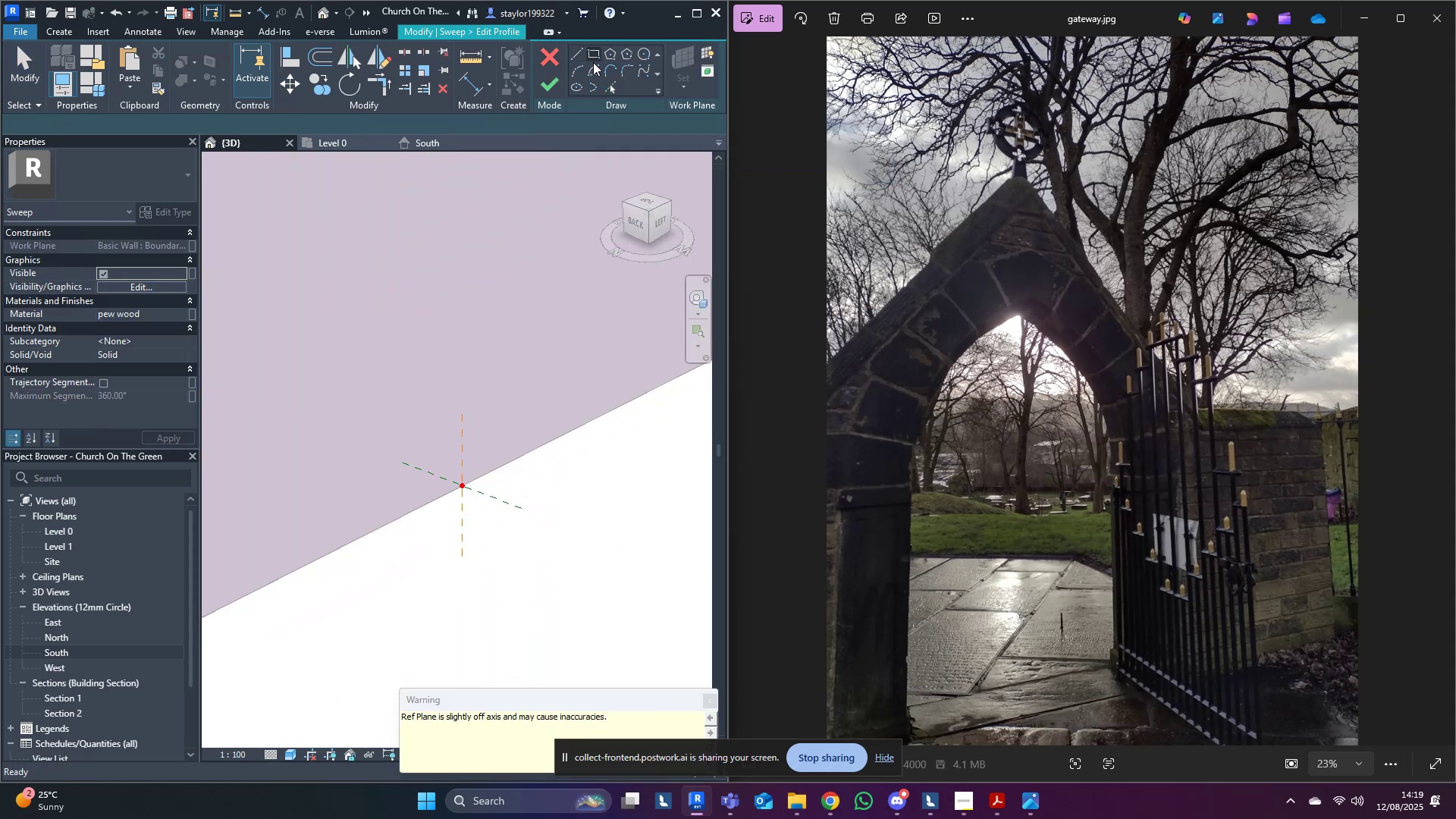 
scroll: coordinate [472, 473], scroll_direction: up, amount: 4.0
 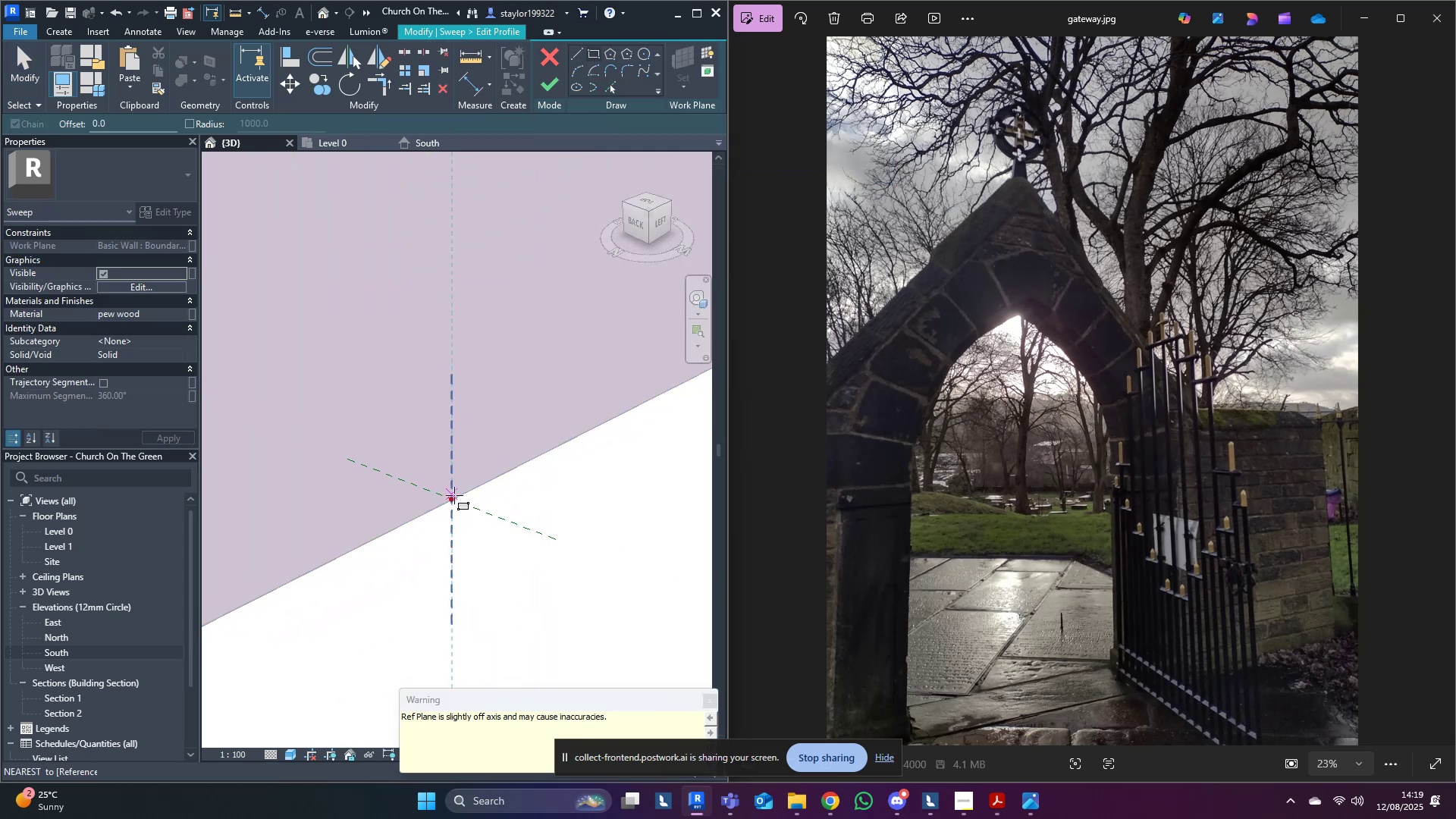 
left_click([452, 498])
 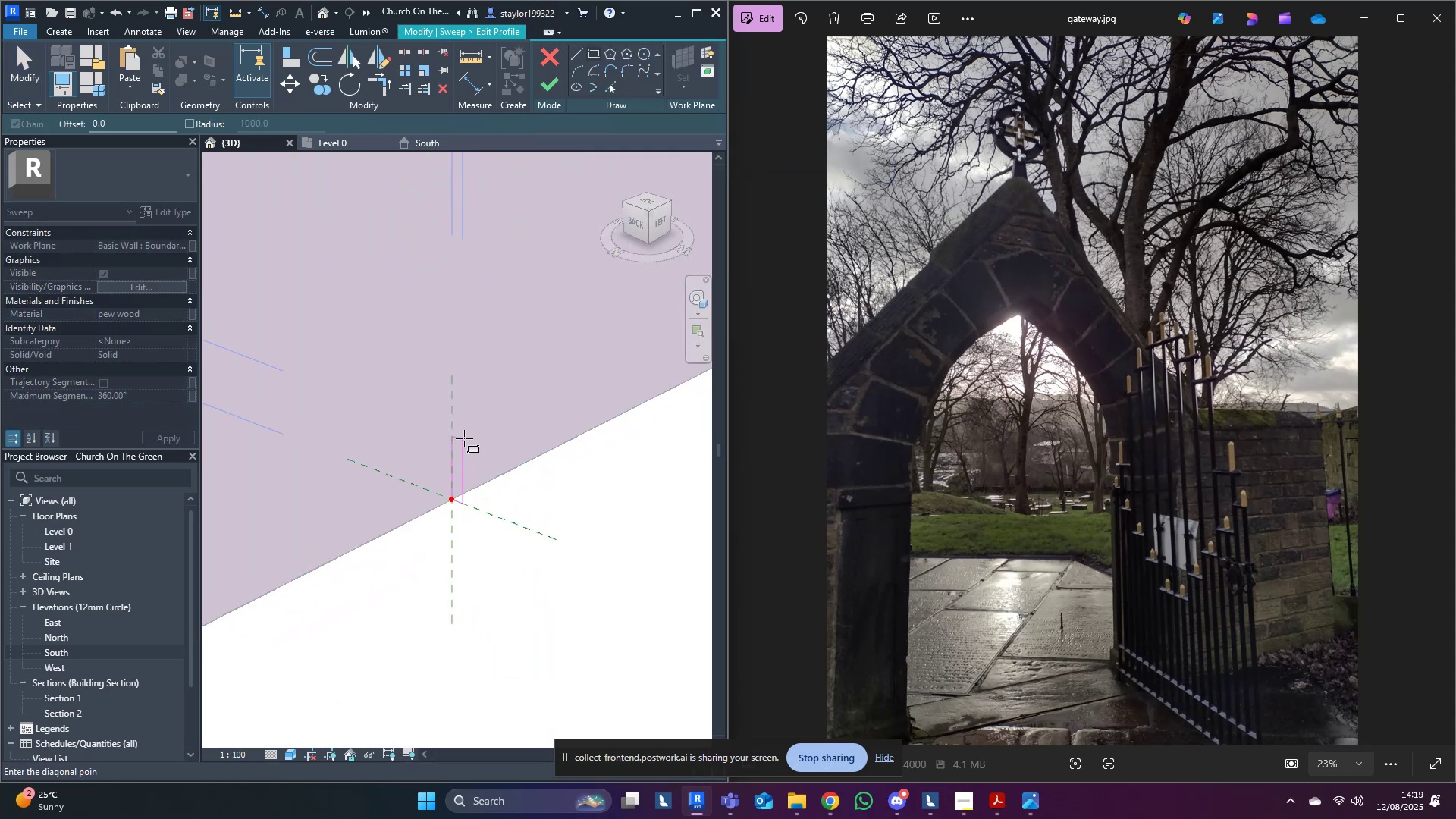 
left_click([464, 438])
 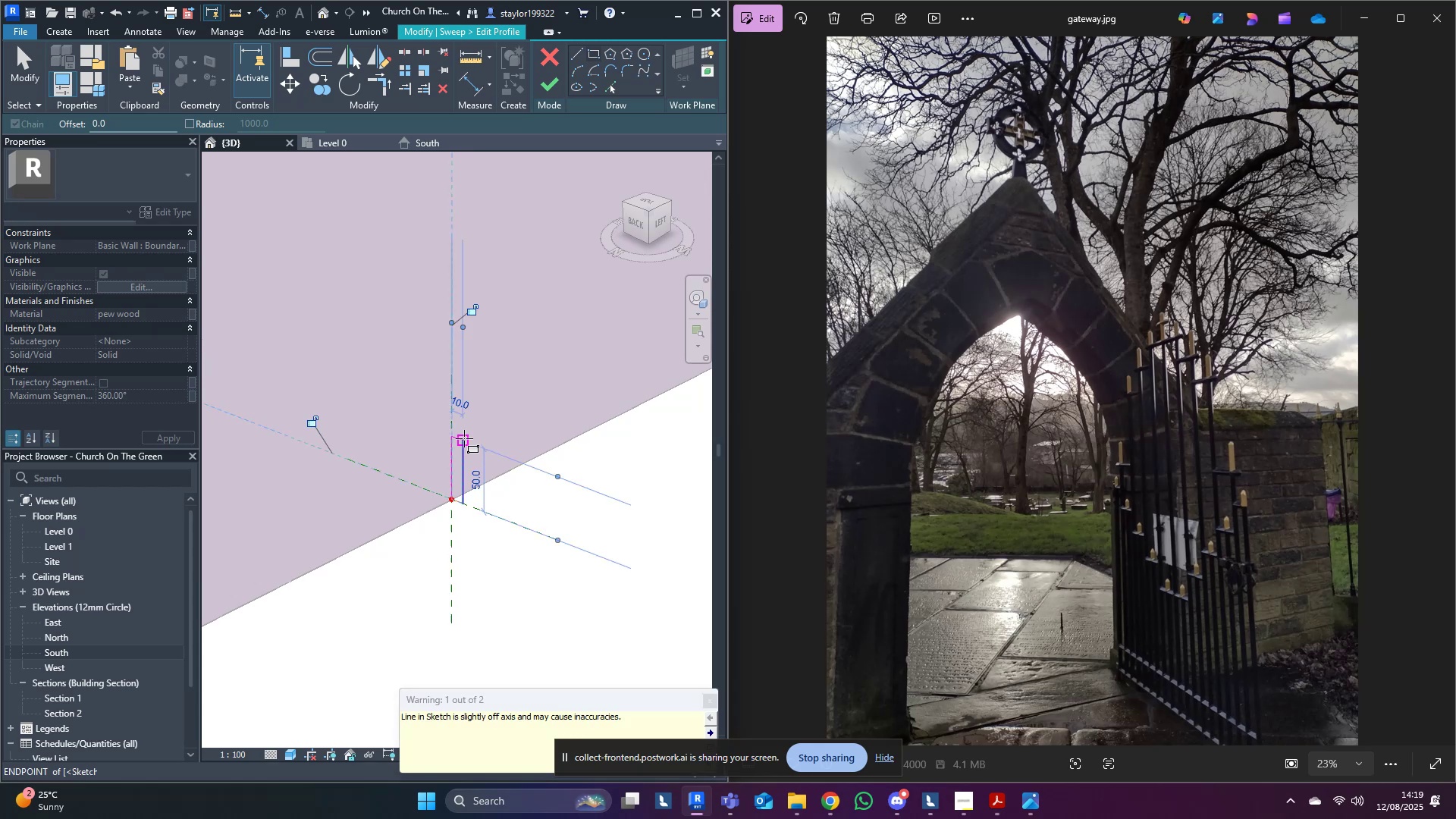 
key(Escape)
 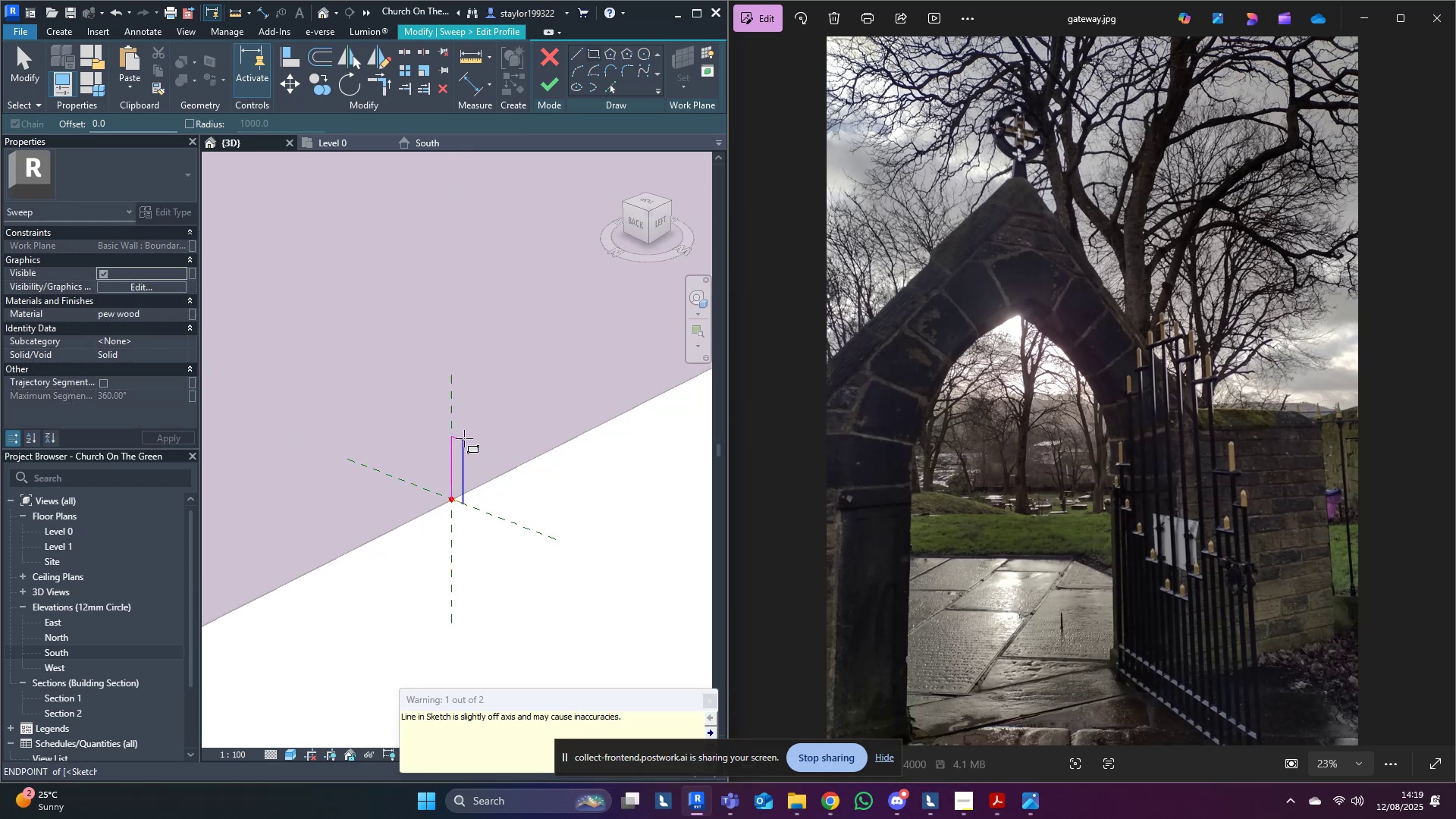 
key(Escape)
 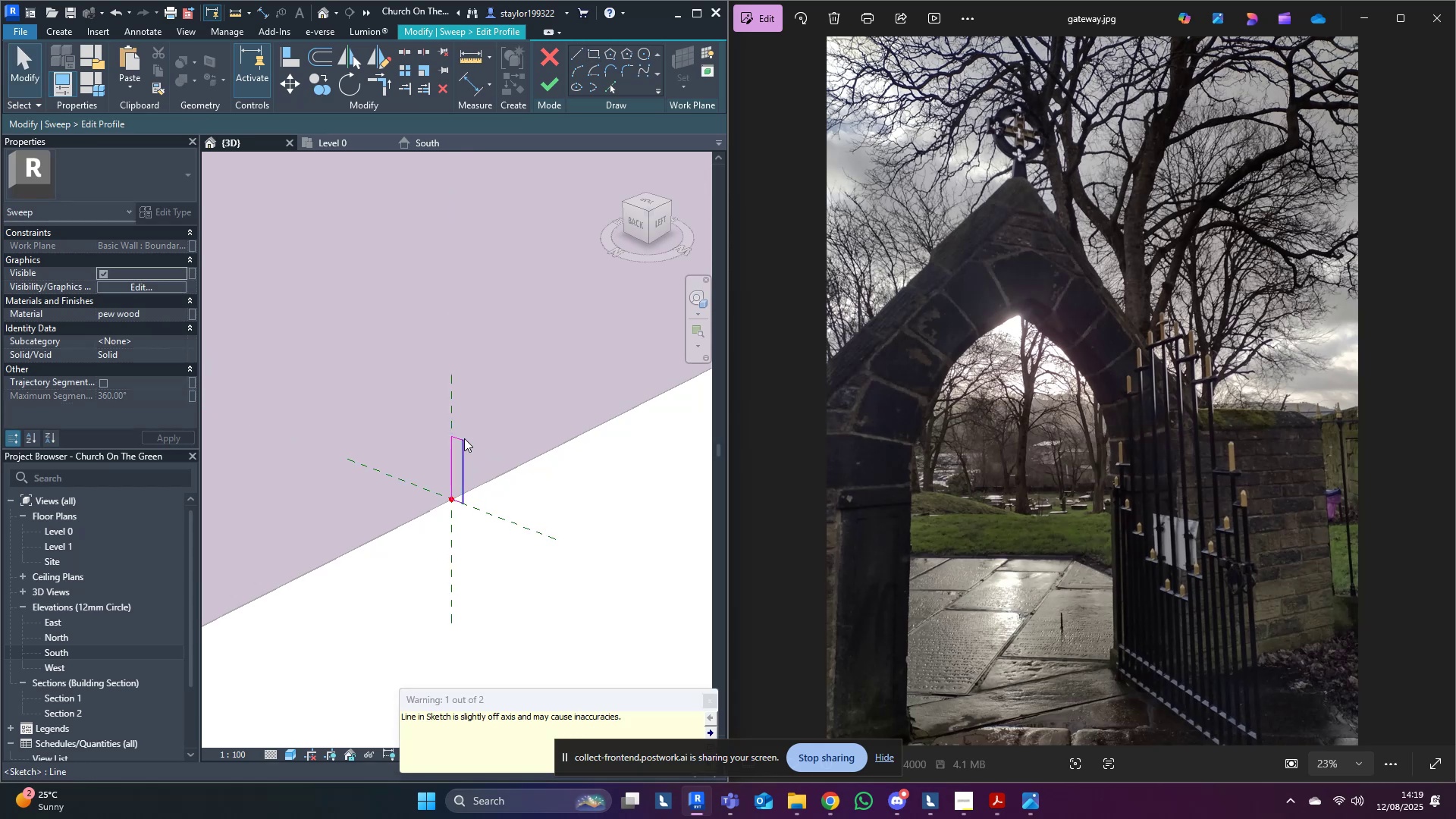 
middle_click([464, 438])
 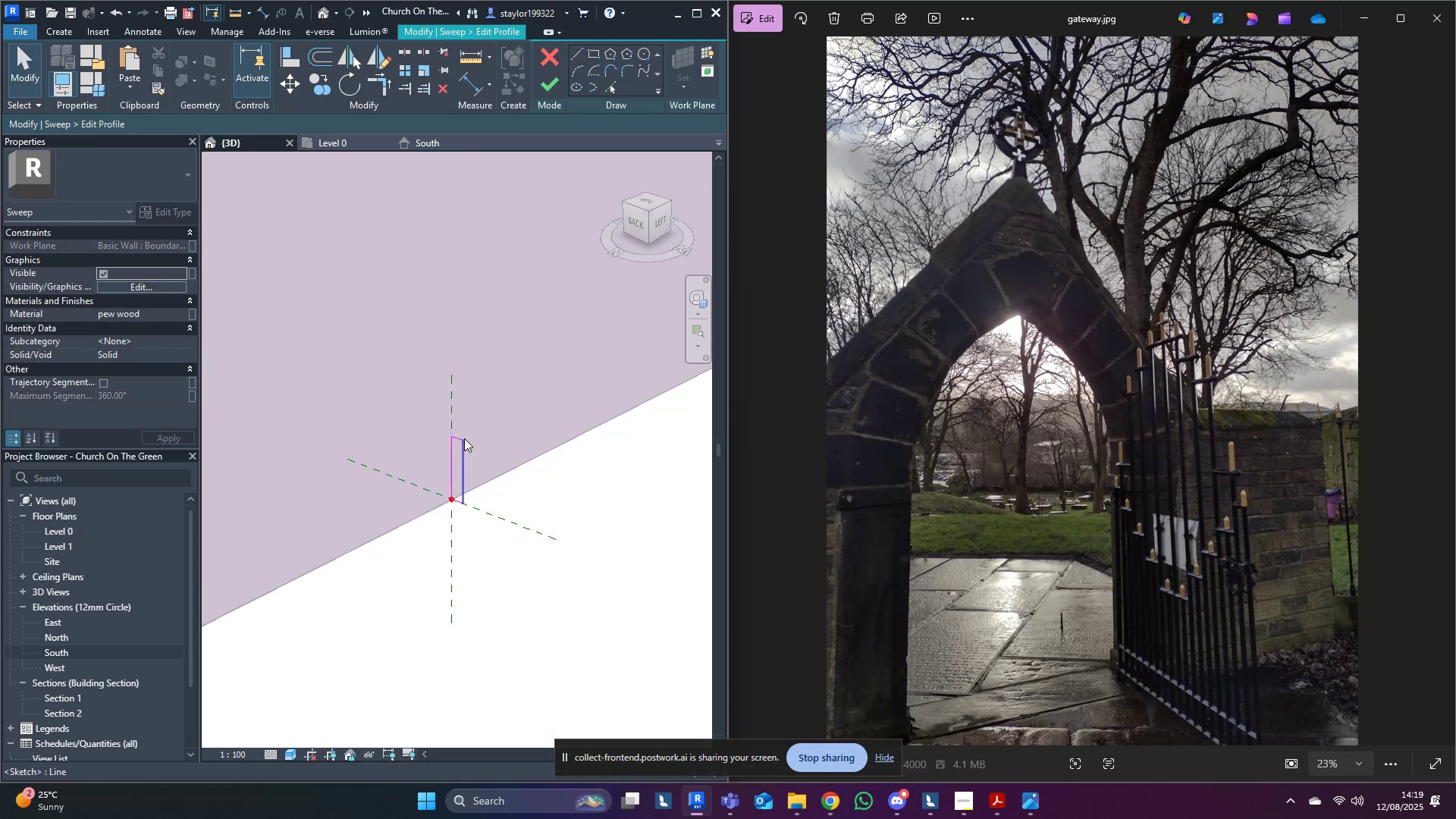 
scroll: coordinate [465, 439], scroll_direction: up, amount: 4.0
 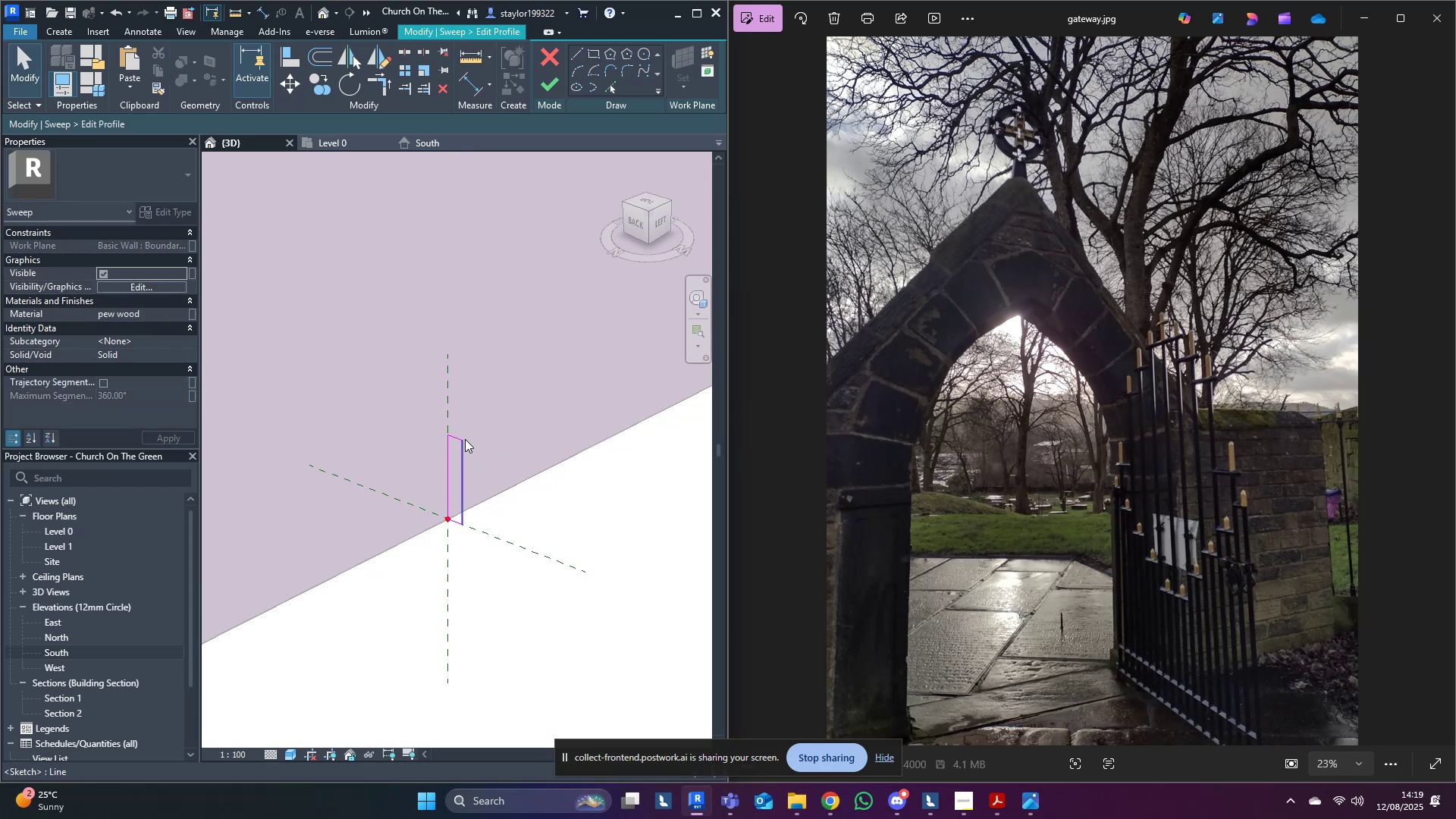 
type(md)
 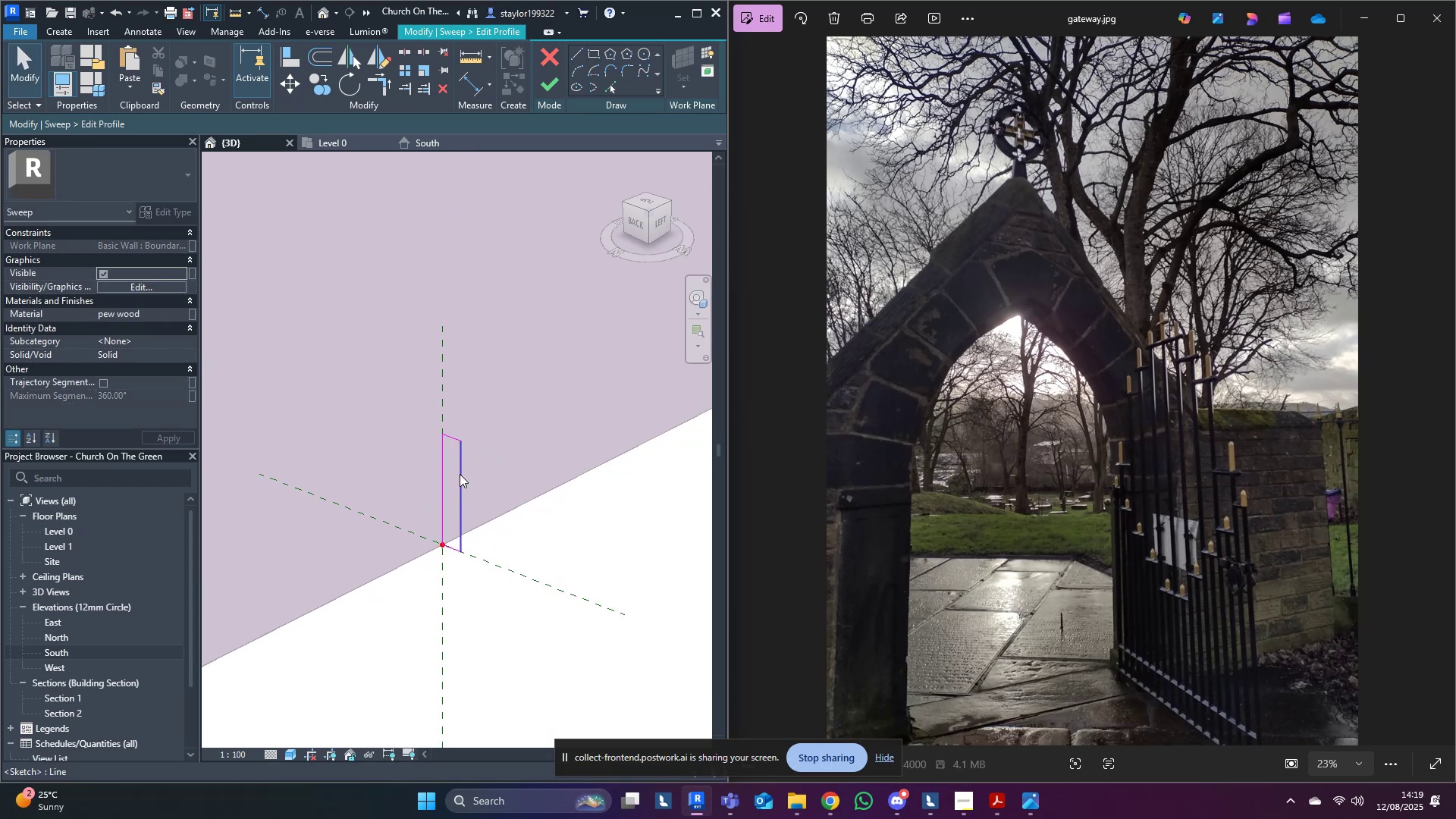 
left_click([460, 474])
 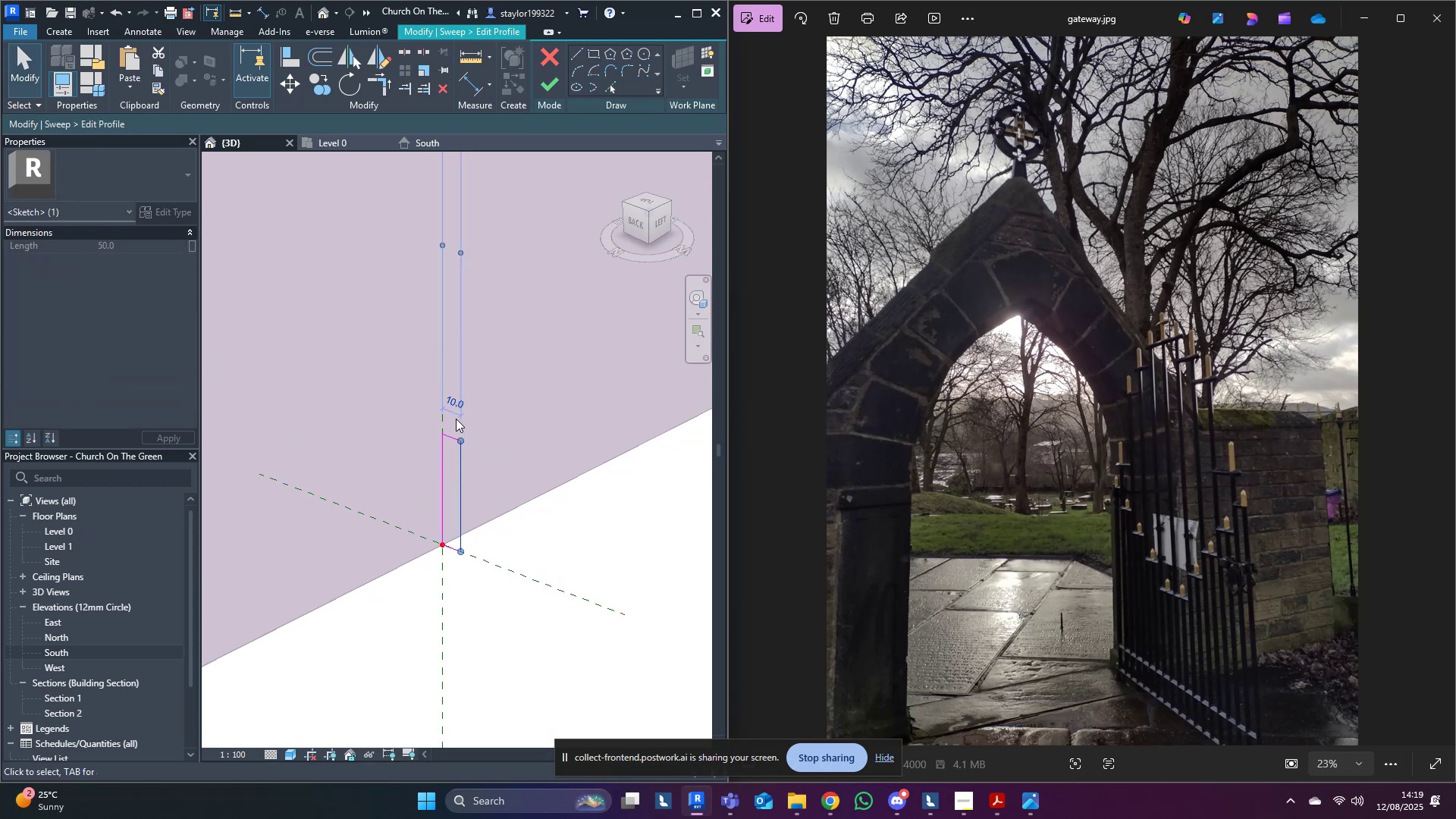 
scroll: coordinate [334, 528], scroll_direction: down, amount: 13.0
 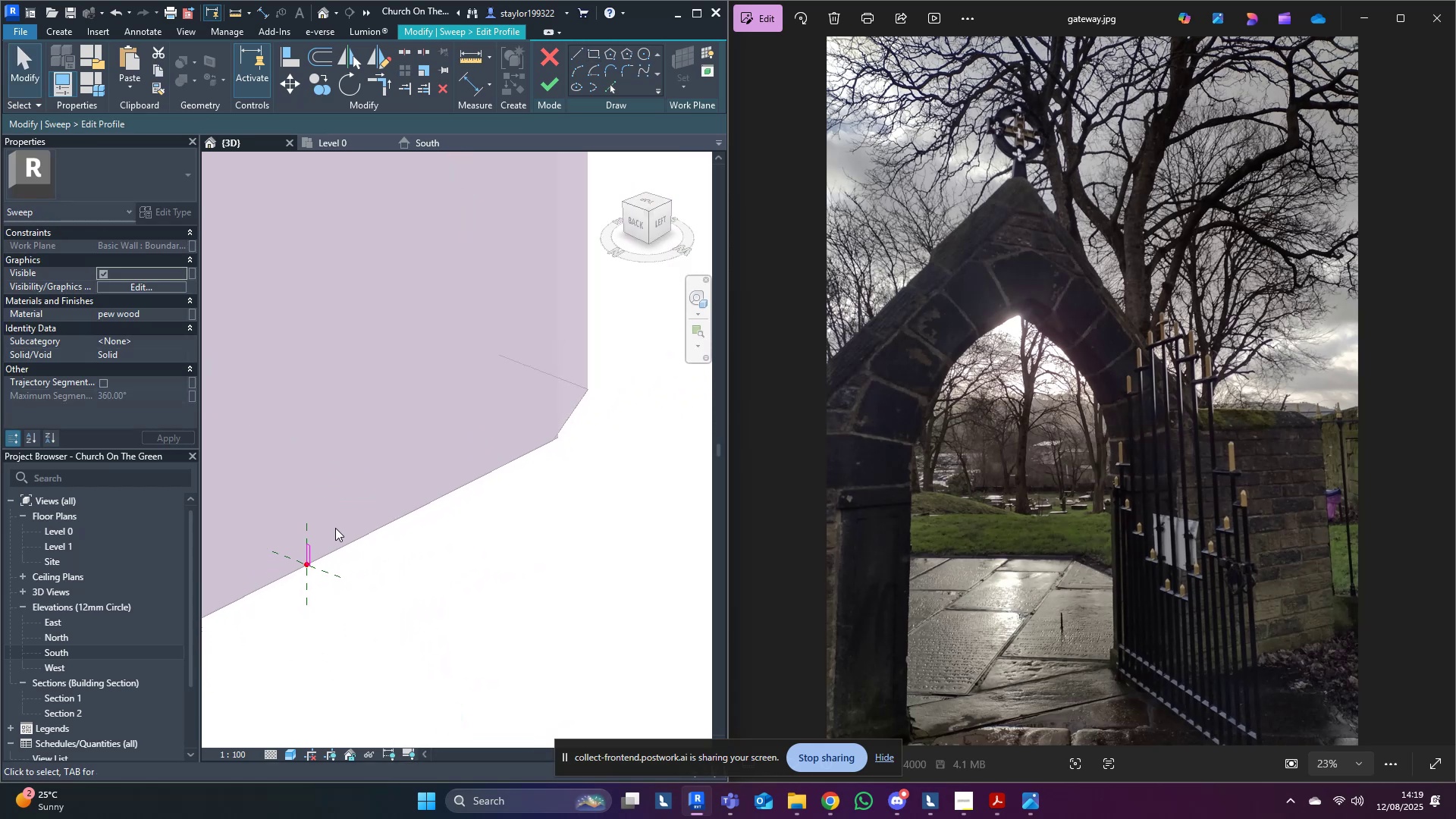 
hold_key(key=ShiftLeft, duration=0.88)
 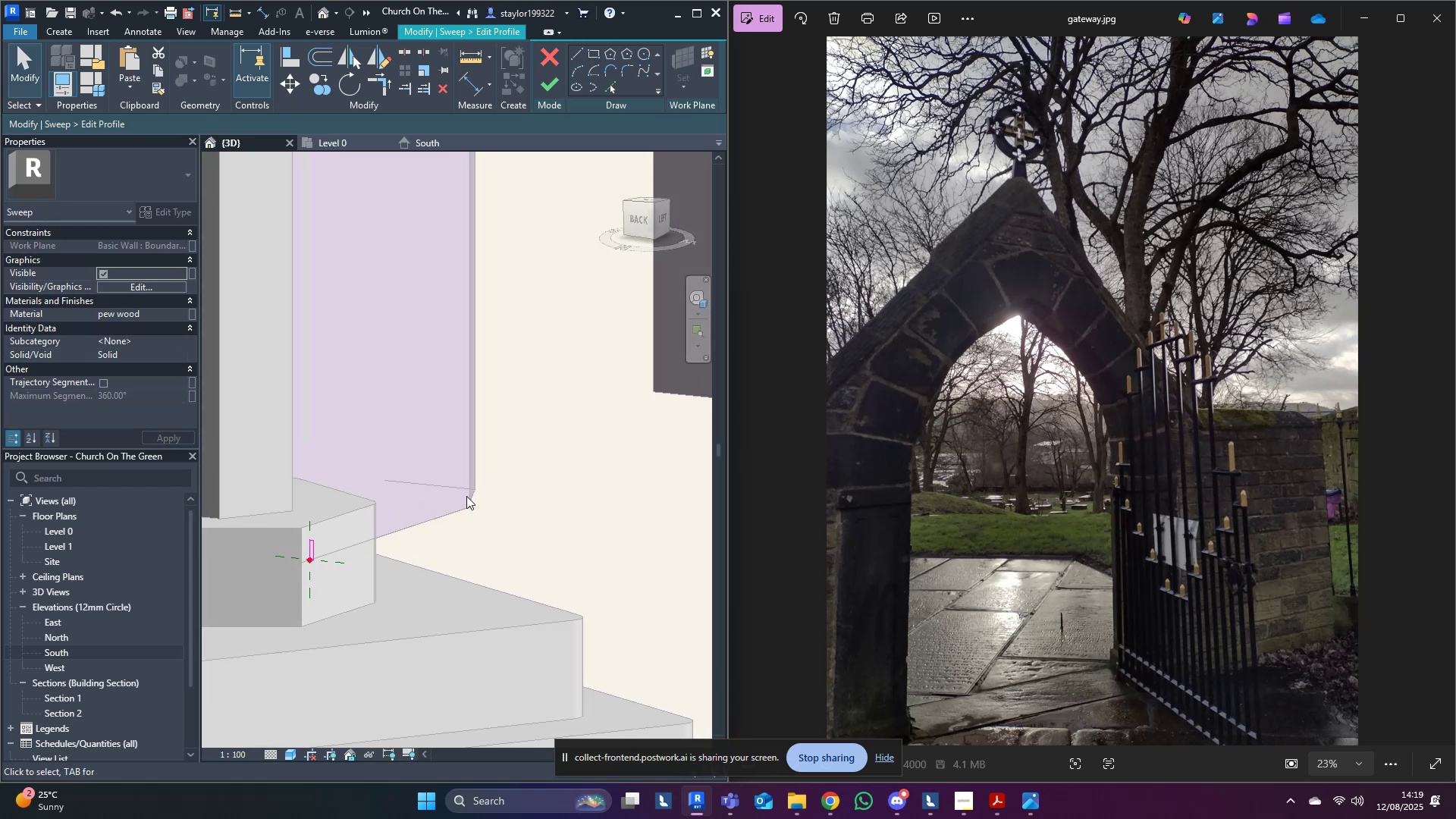 
scroll: coordinate [283, 551], scroll_direction: up, amount: 8.0
 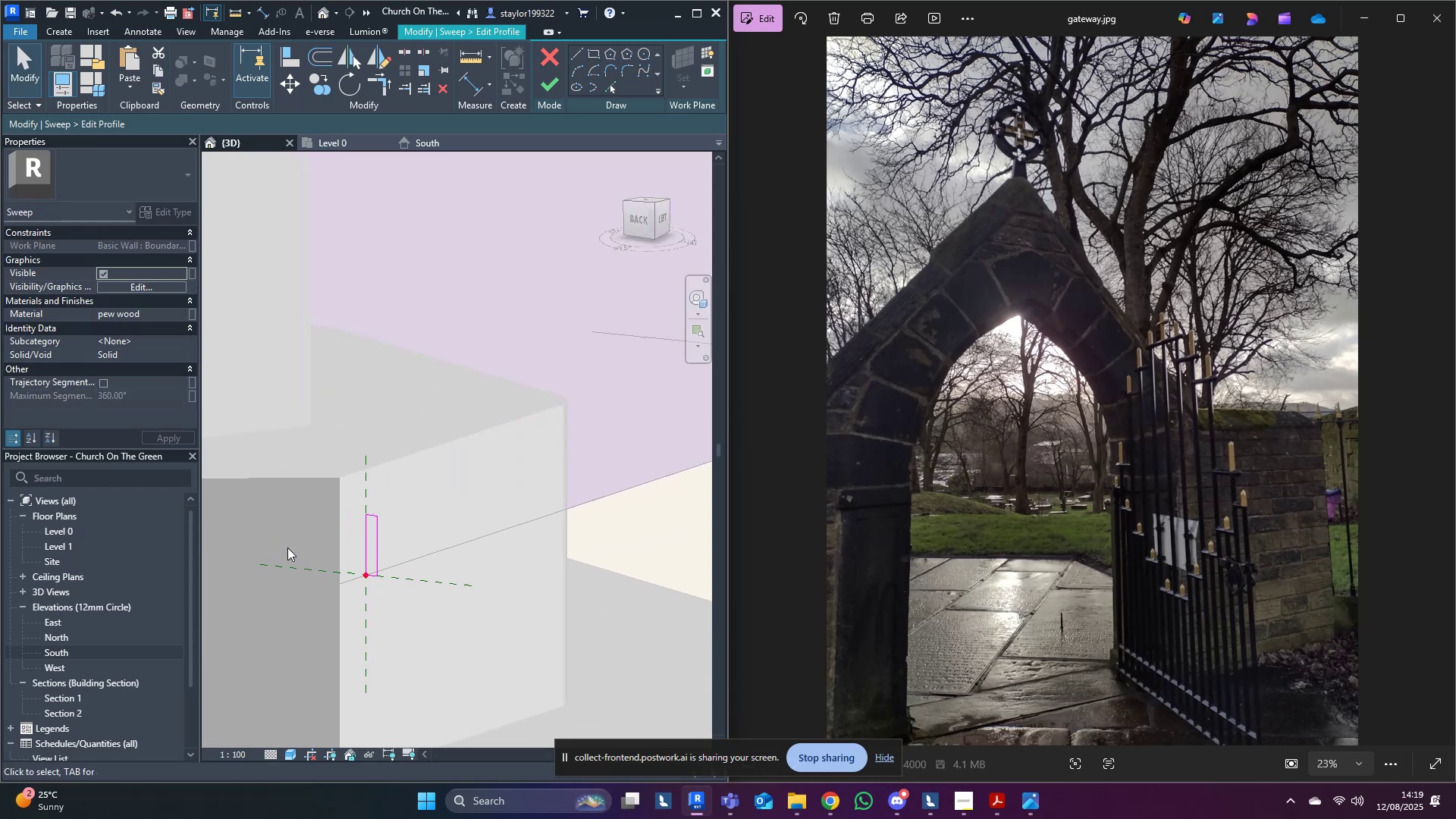 
hold_key(key=ShiftLeft, duration=0.36)
 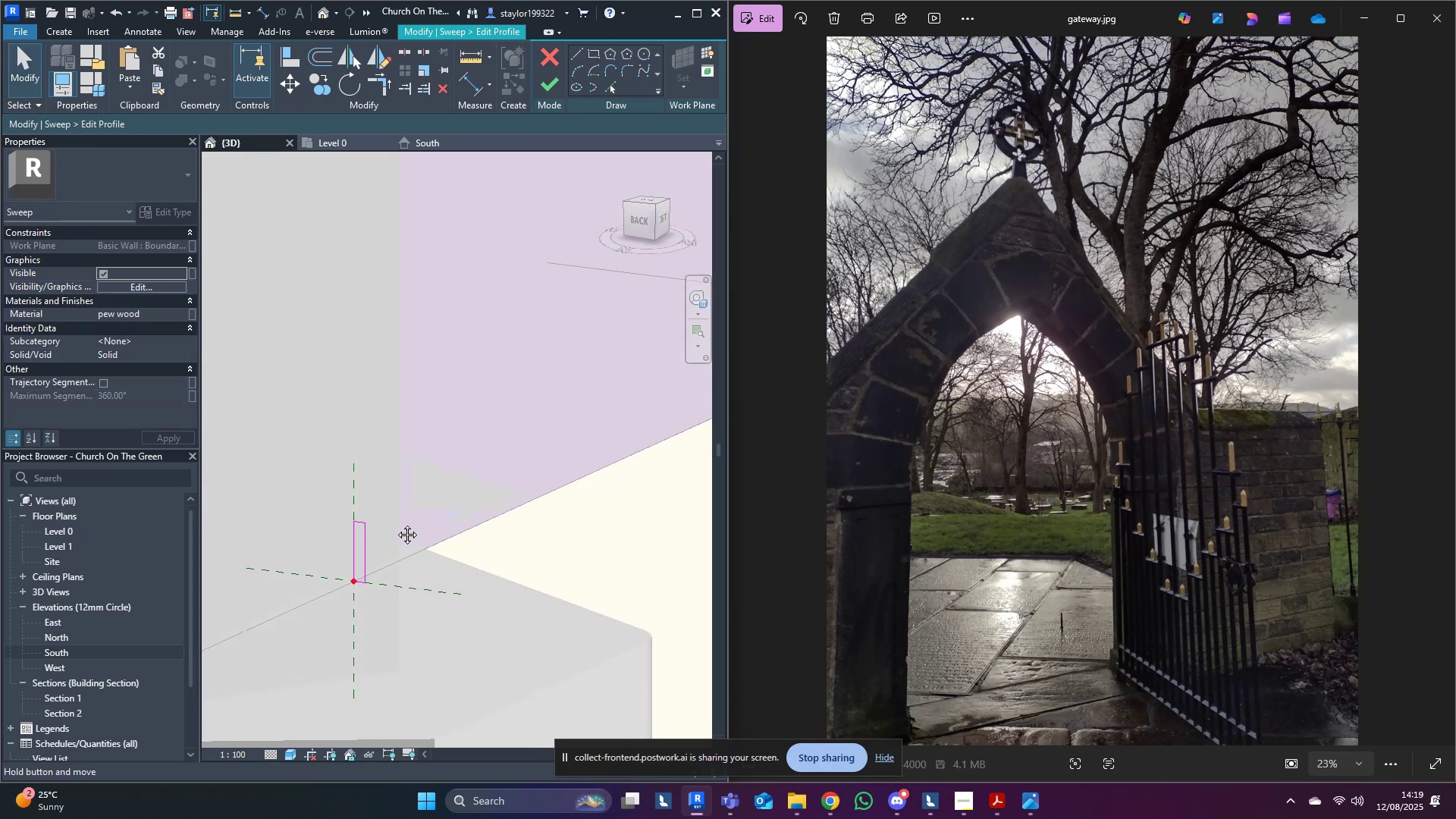 
scroll: coordinate [375, 527], scroll_direction: up, amount: 7.0
 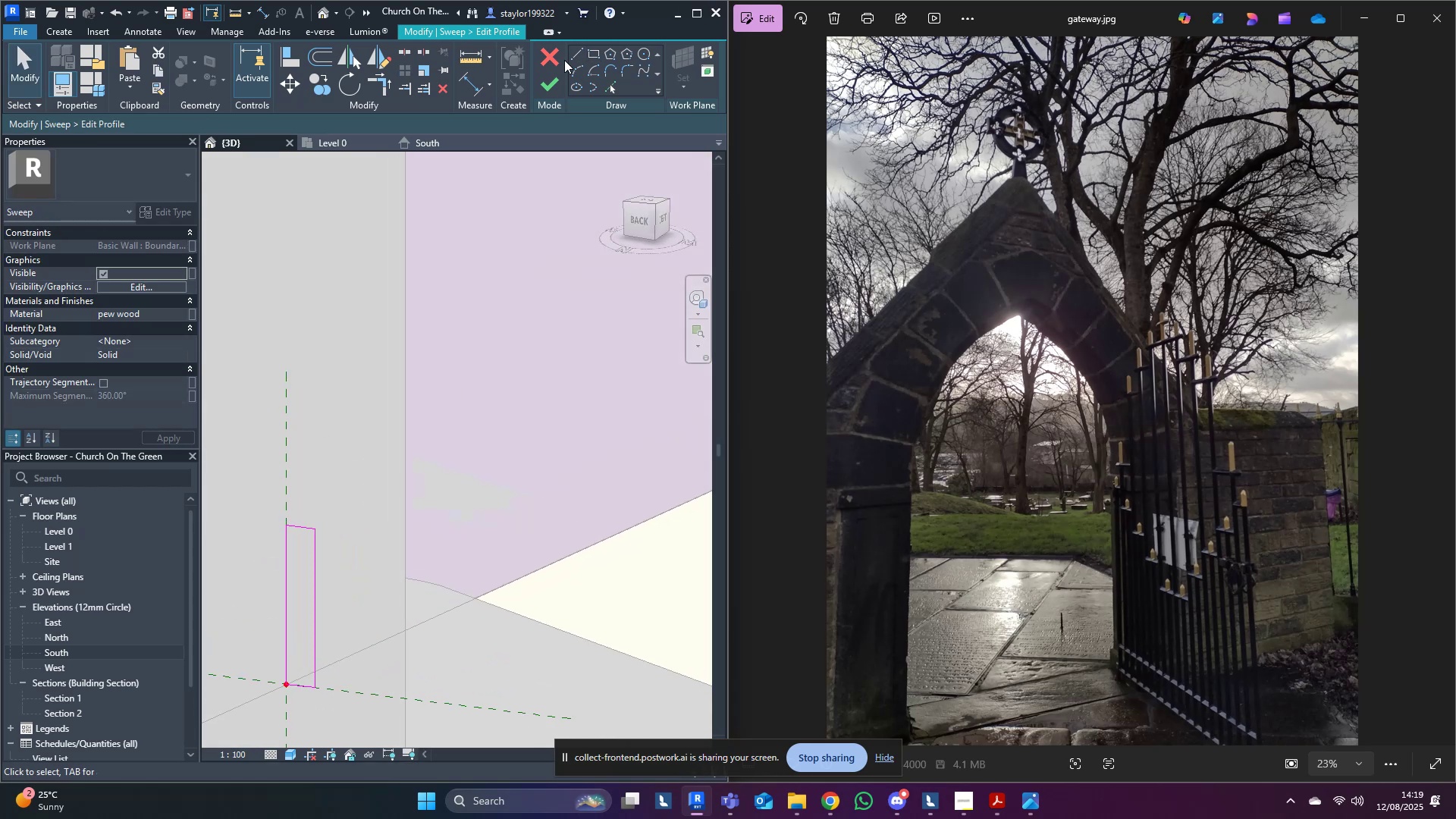 
left_click([577, 54])
 